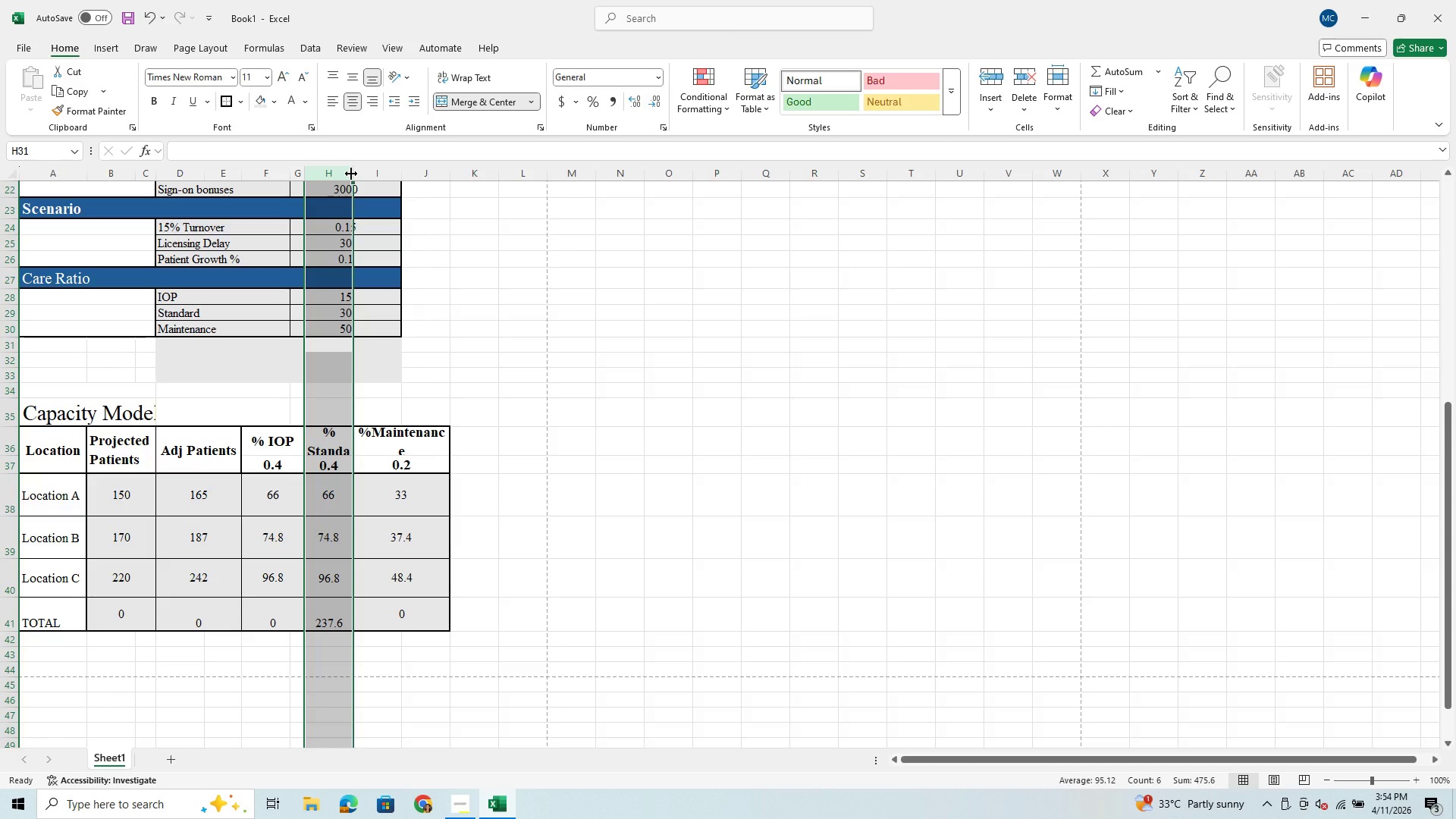 
left_click_drag(start_coordinate=[351, 174], to_coordinate=[376, 176])
 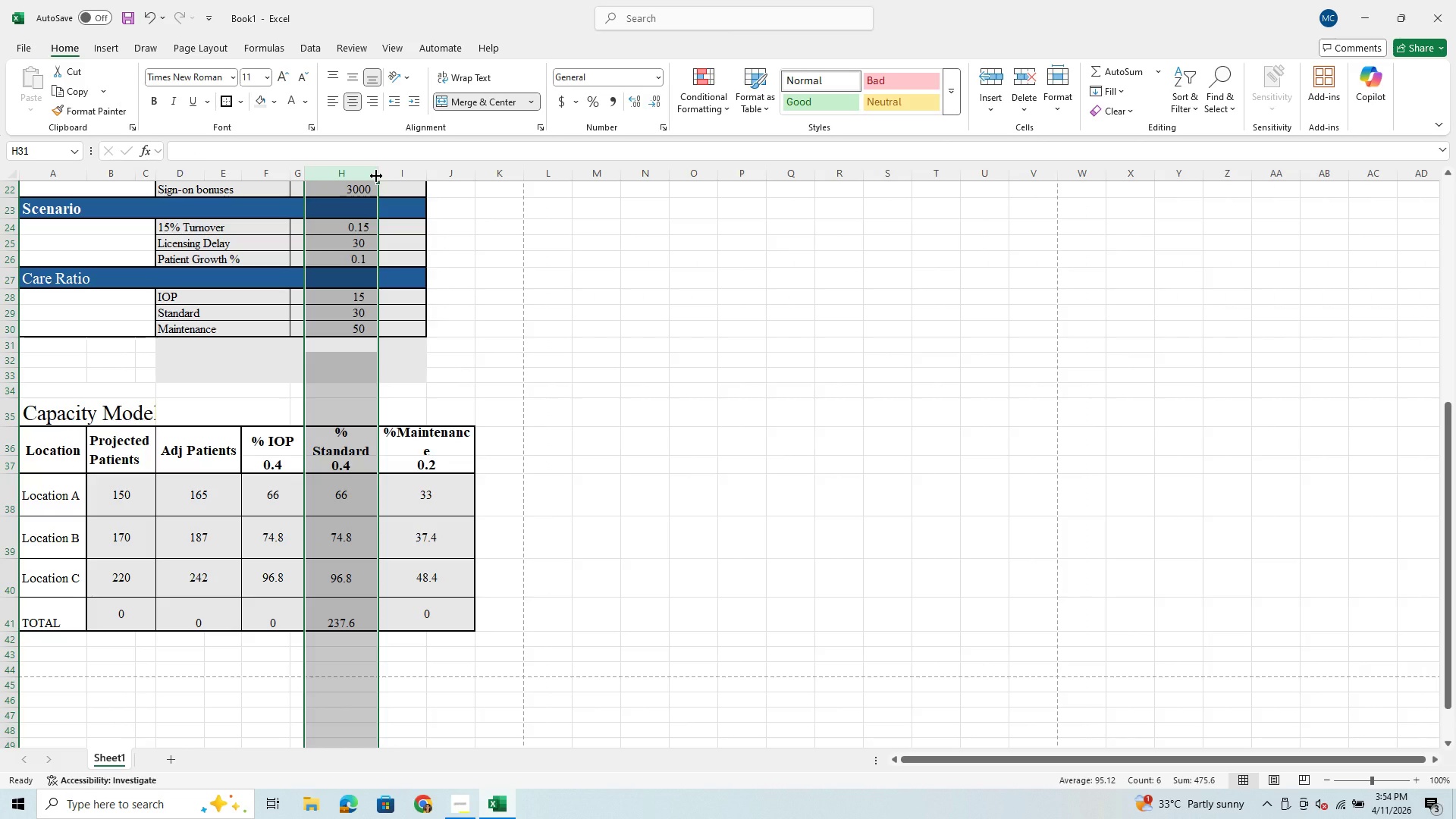 
left_click_drag(start_coordinate=[376, 176], to_coordinate=[392, 183])
 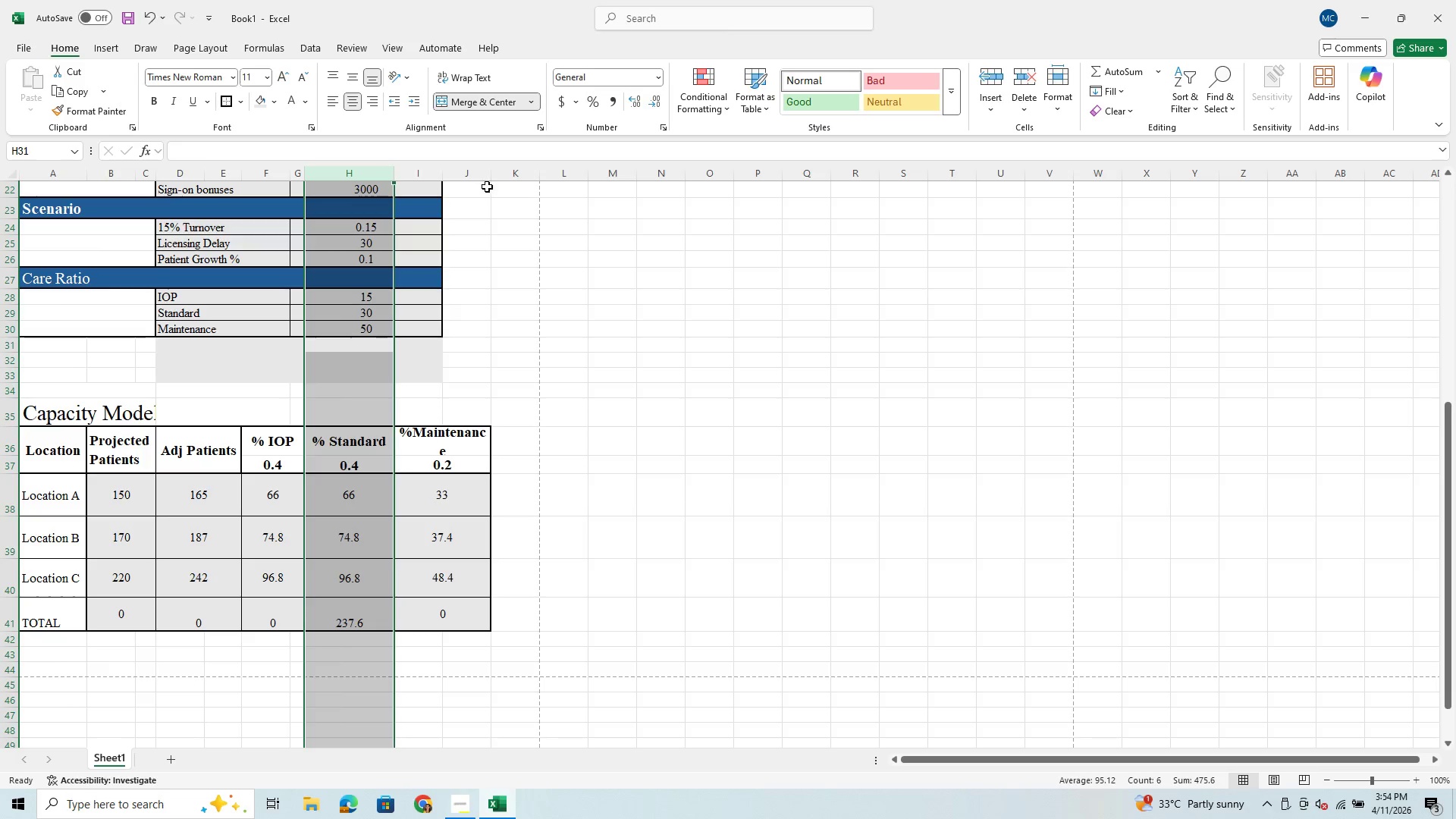 
left_click_drag(start_coordinate=[492, 175], to_coordinate=[503, 179])
 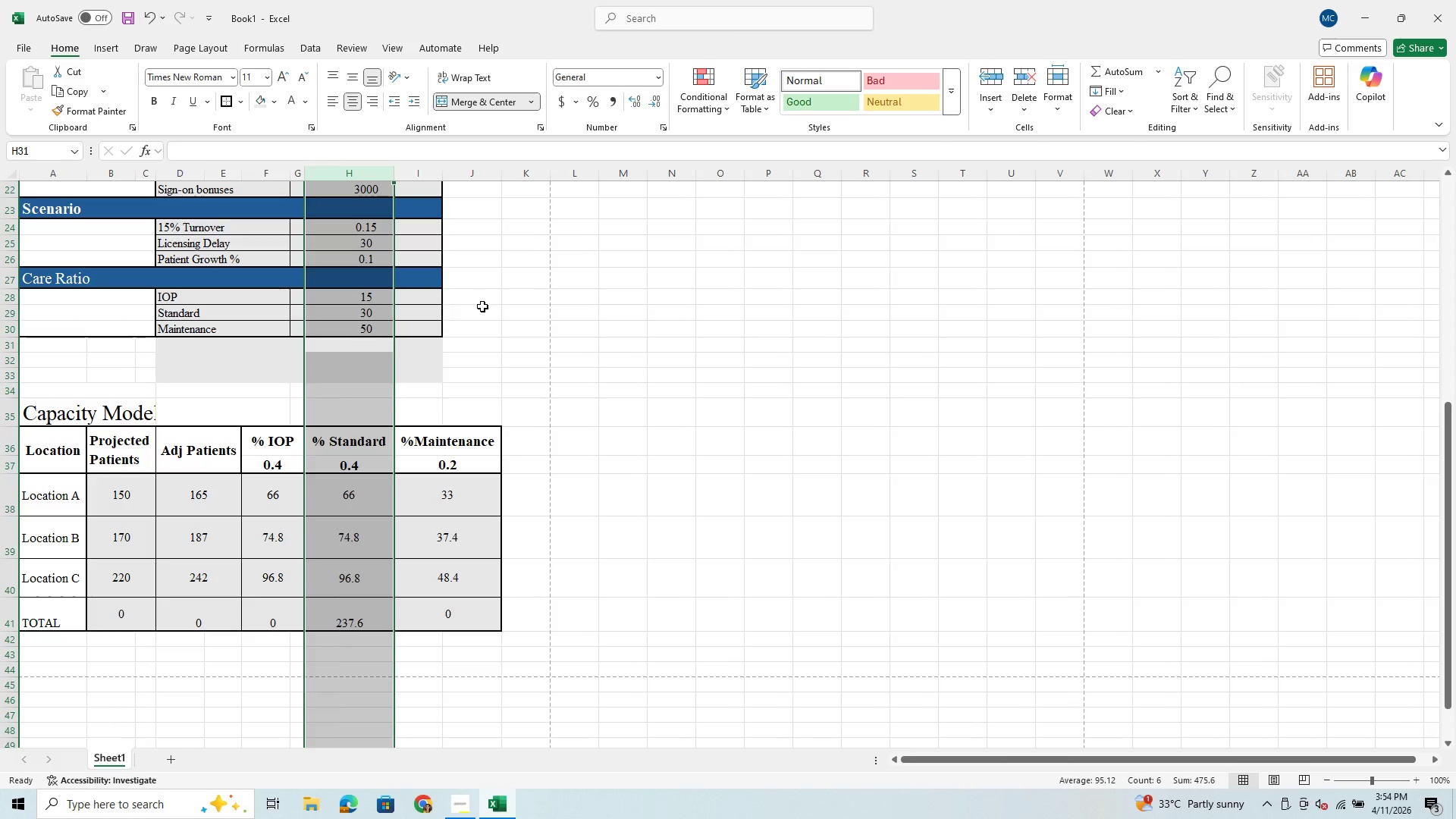 
scroll: coordinate [482, 306], scroll_direction: up, amount: 10.0
 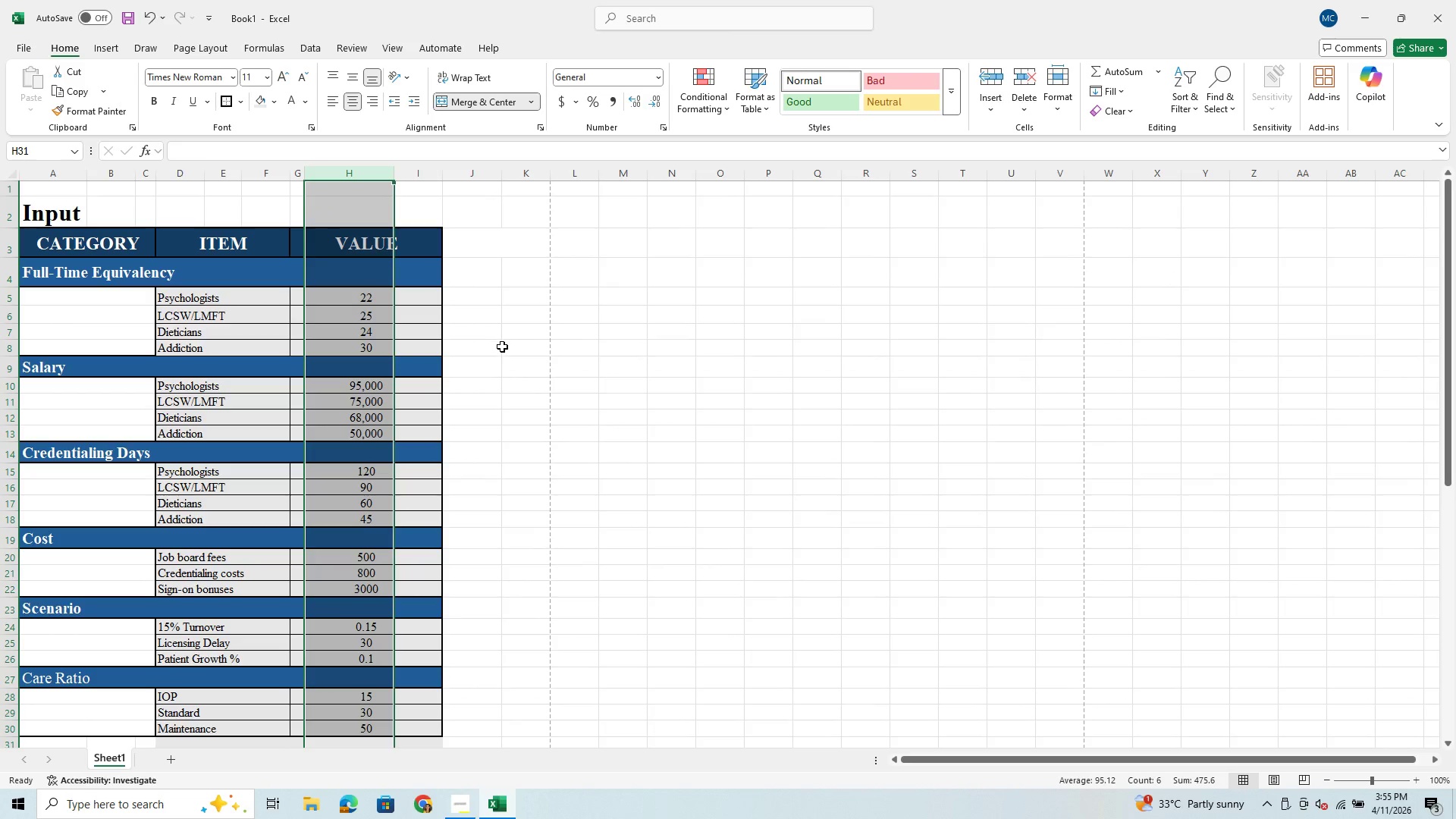 
left_click([502, 347])
 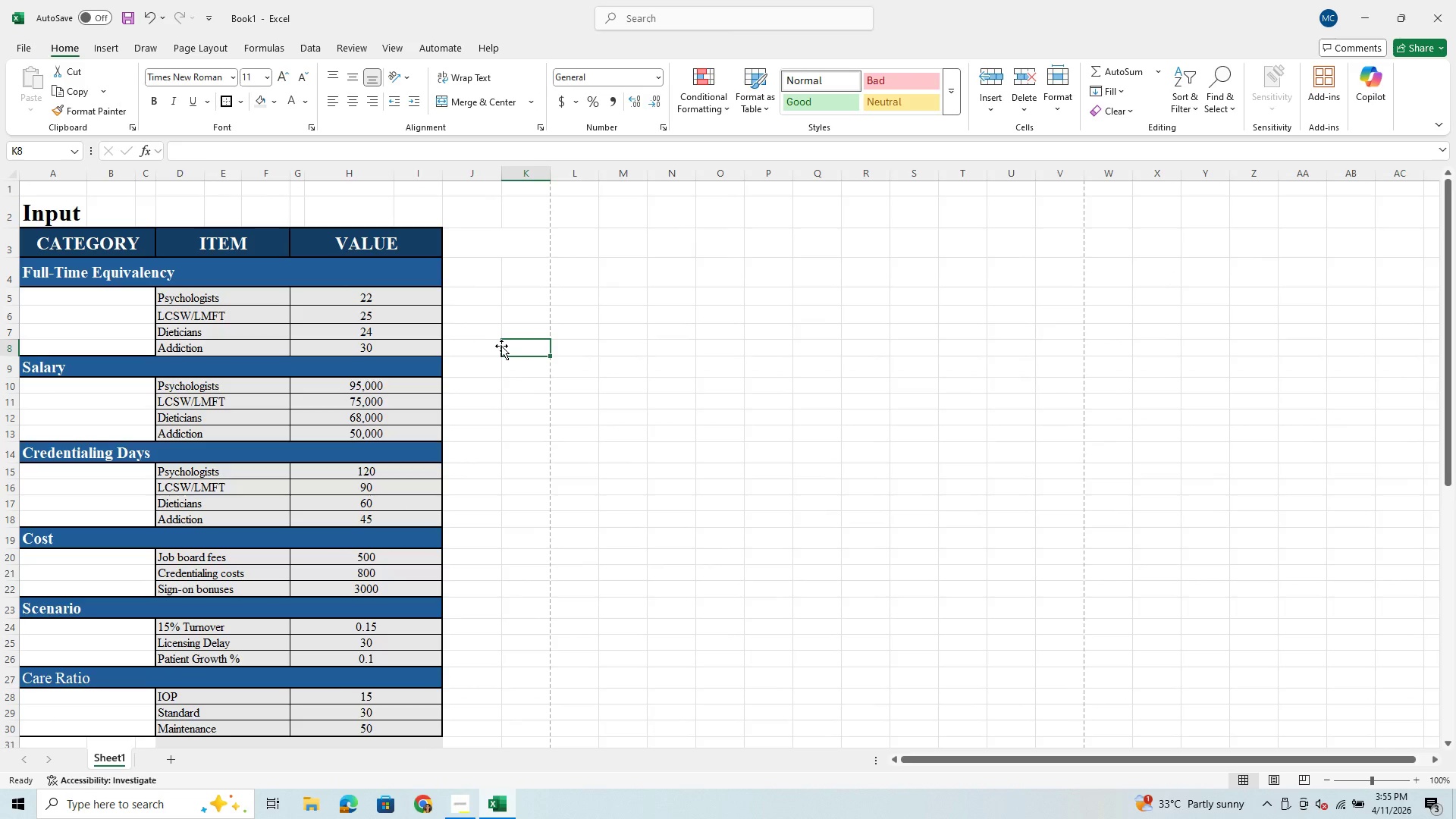 
scroll: coordinate [499, 356], scroll_direction: down, amount: 8.0
 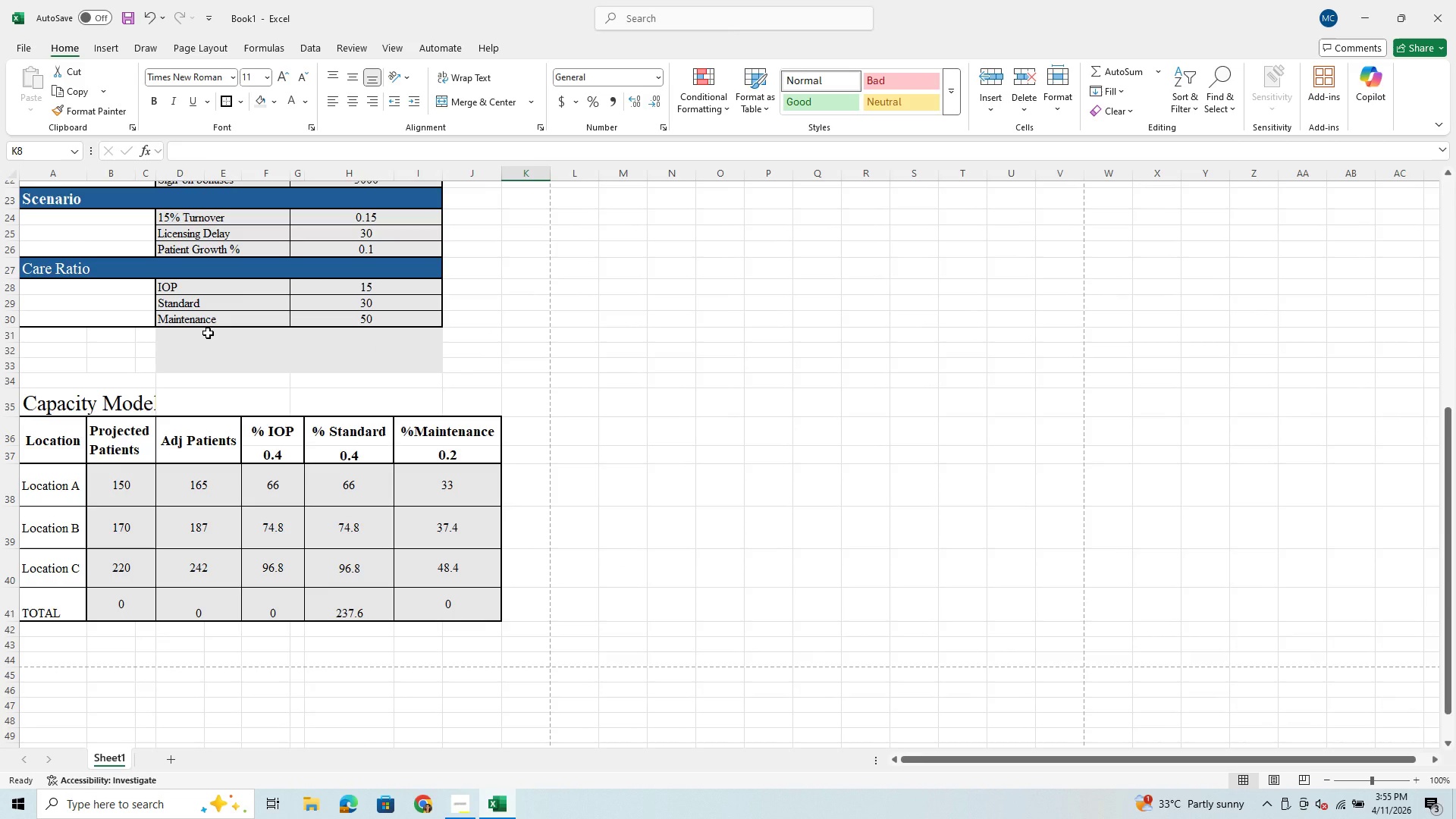 
left_click_drag(start_coordinate=[208, 333], to_coordinate=[428, 388])
 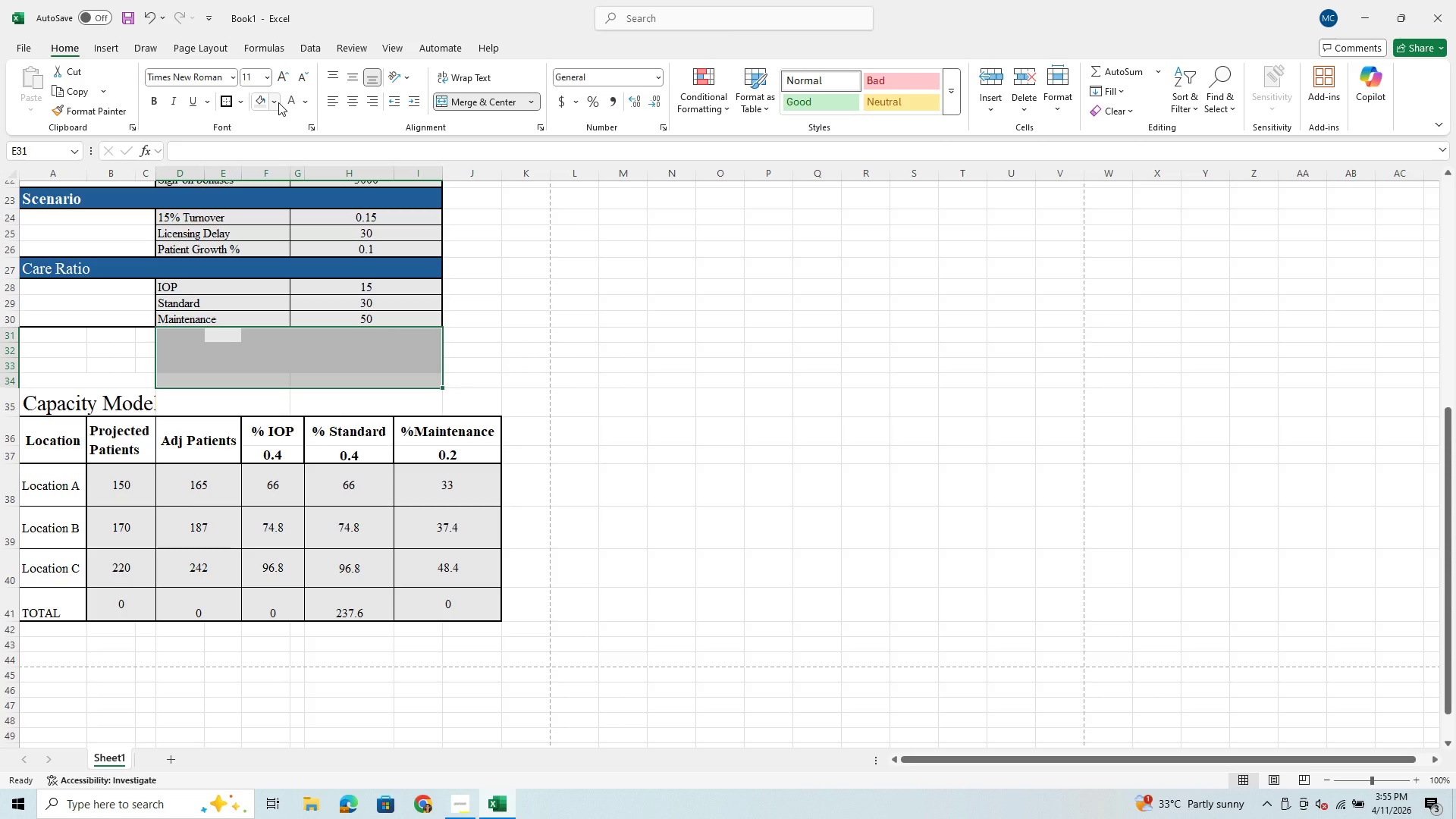 
left_click([278, 102])
 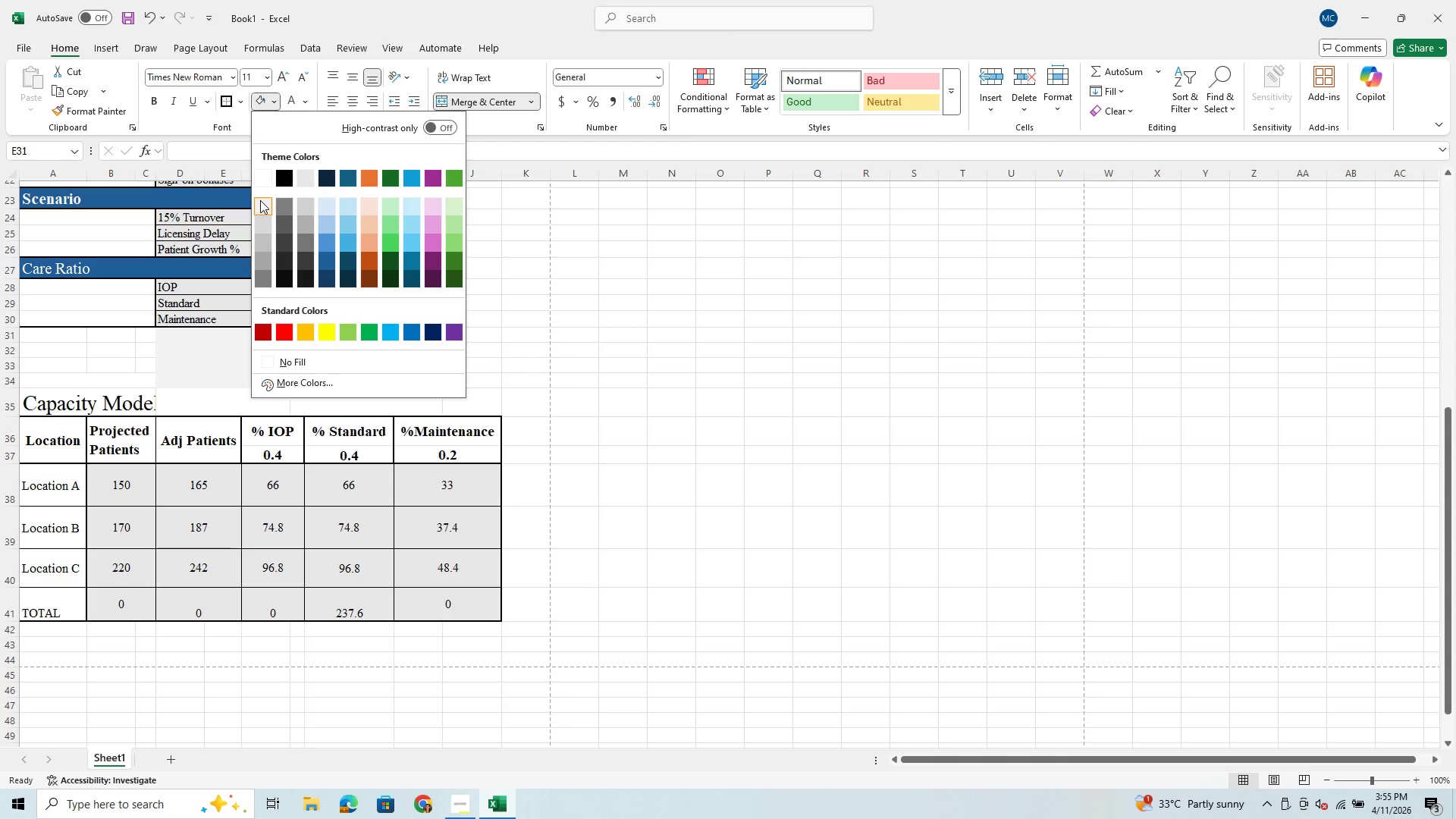 
left_click([264, 180])
 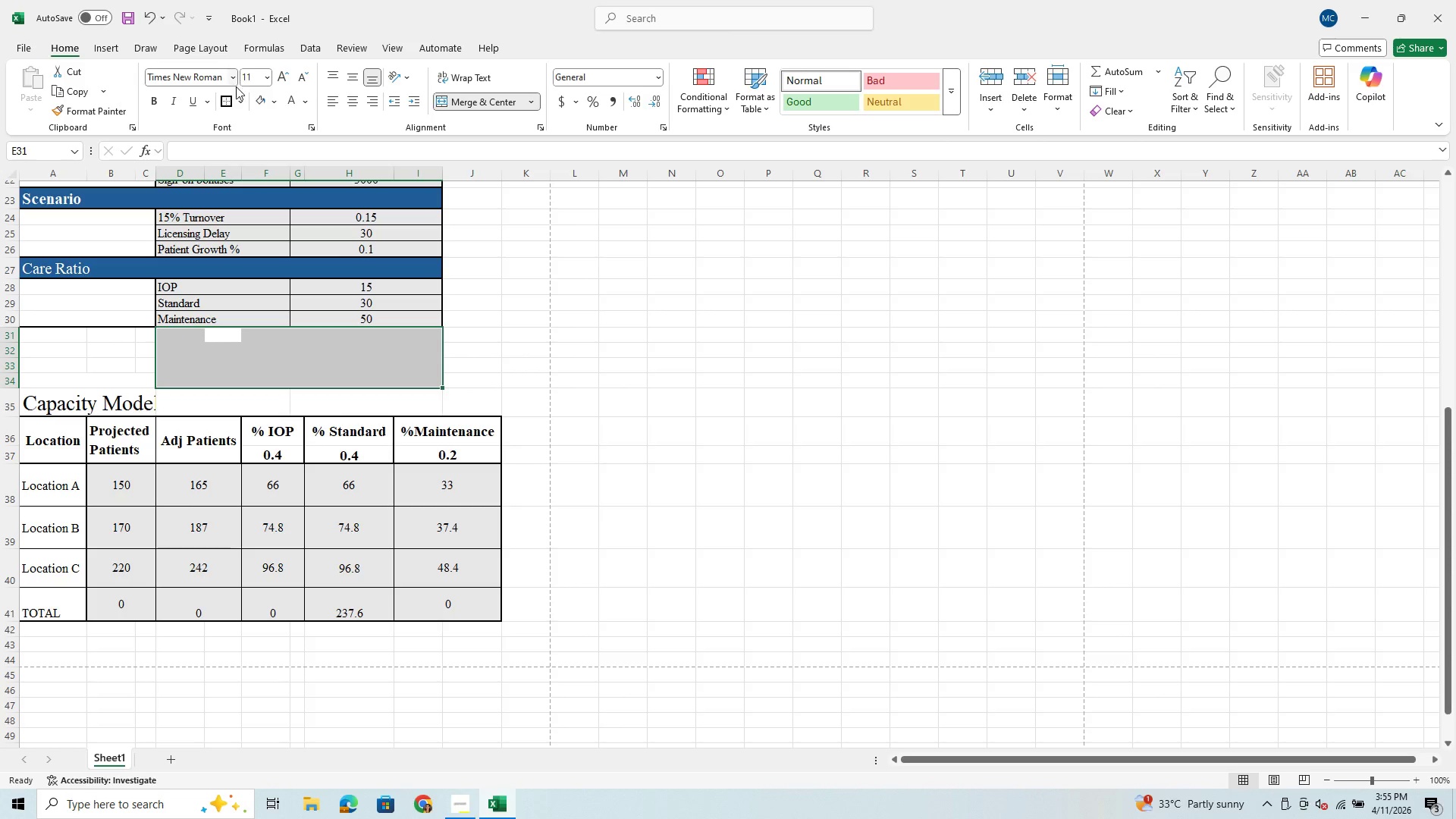 
left_click([275, 105])
 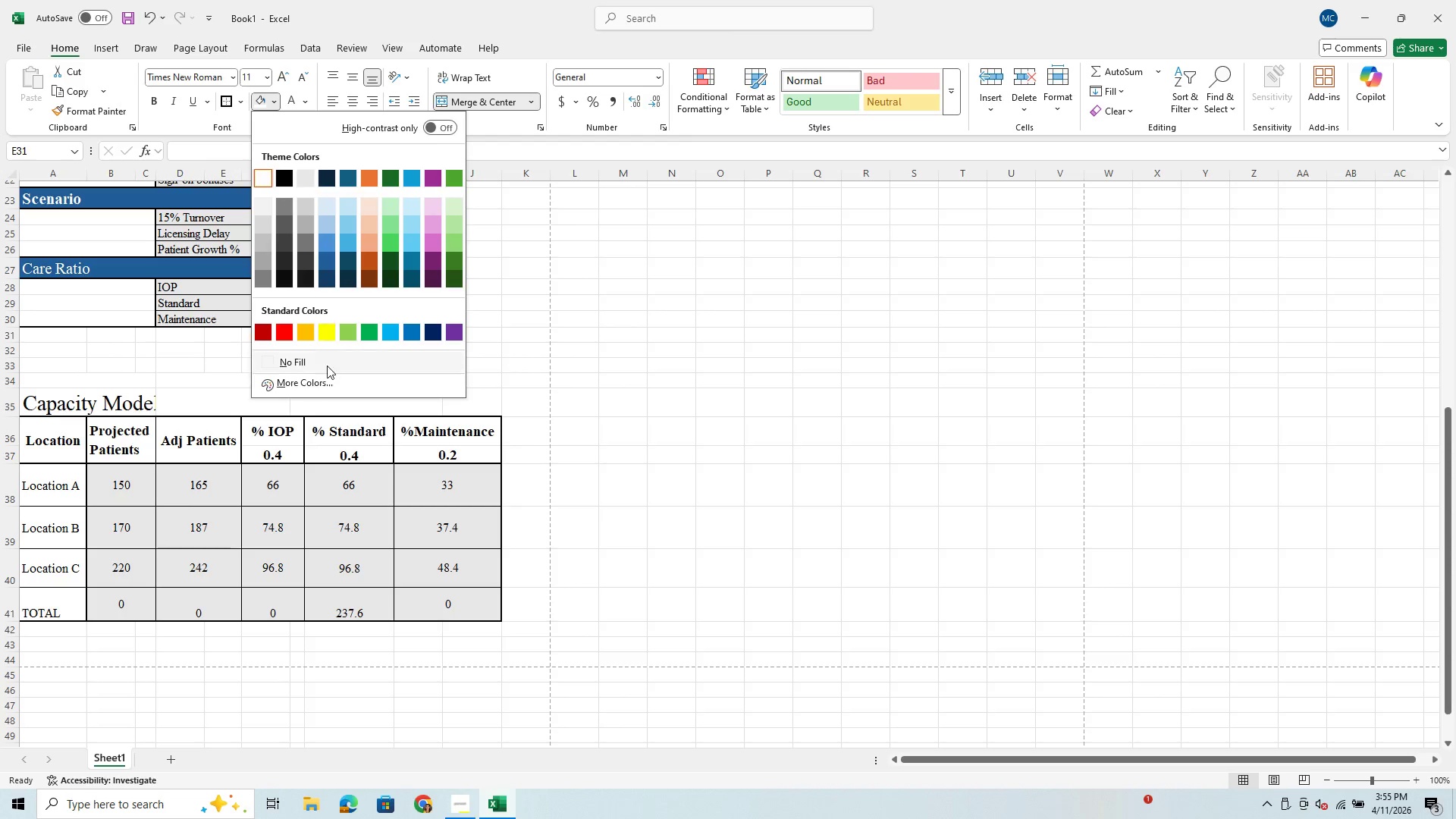 
left_click([314, 364])
 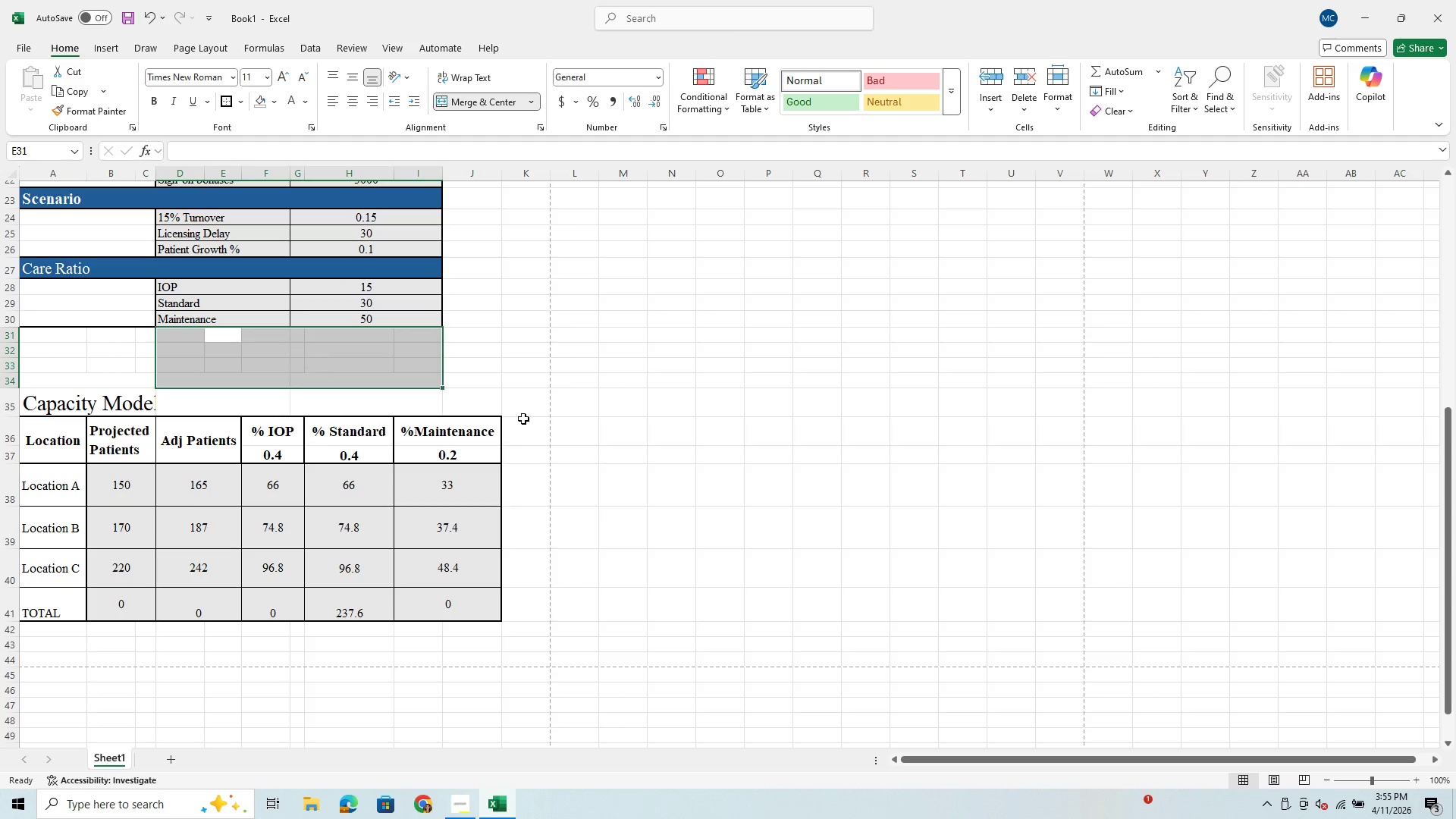 
left_click([609, 435])
 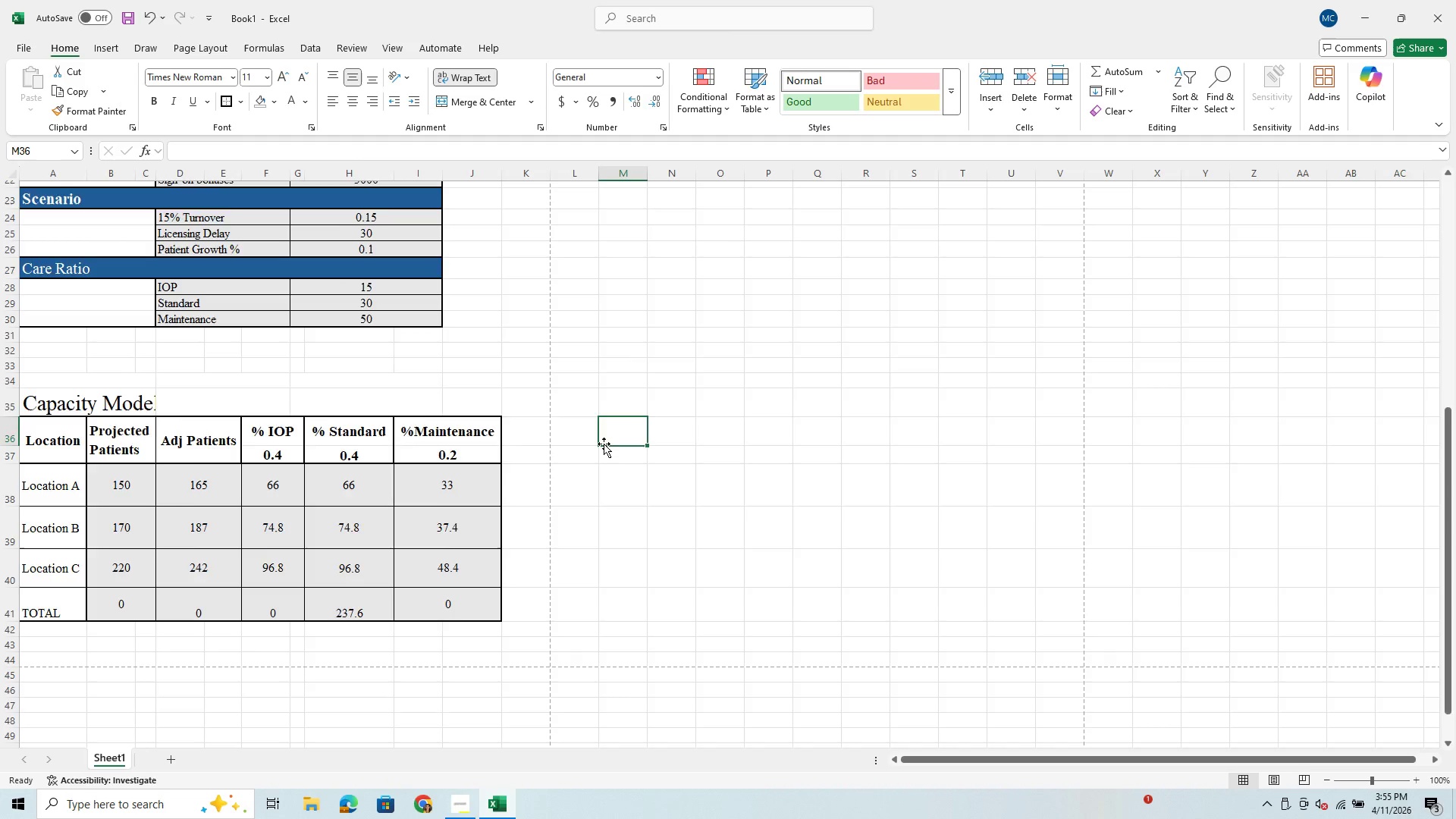 
scroll: coordinate [604, 444], scroll_direction: down, amount: 2.0
 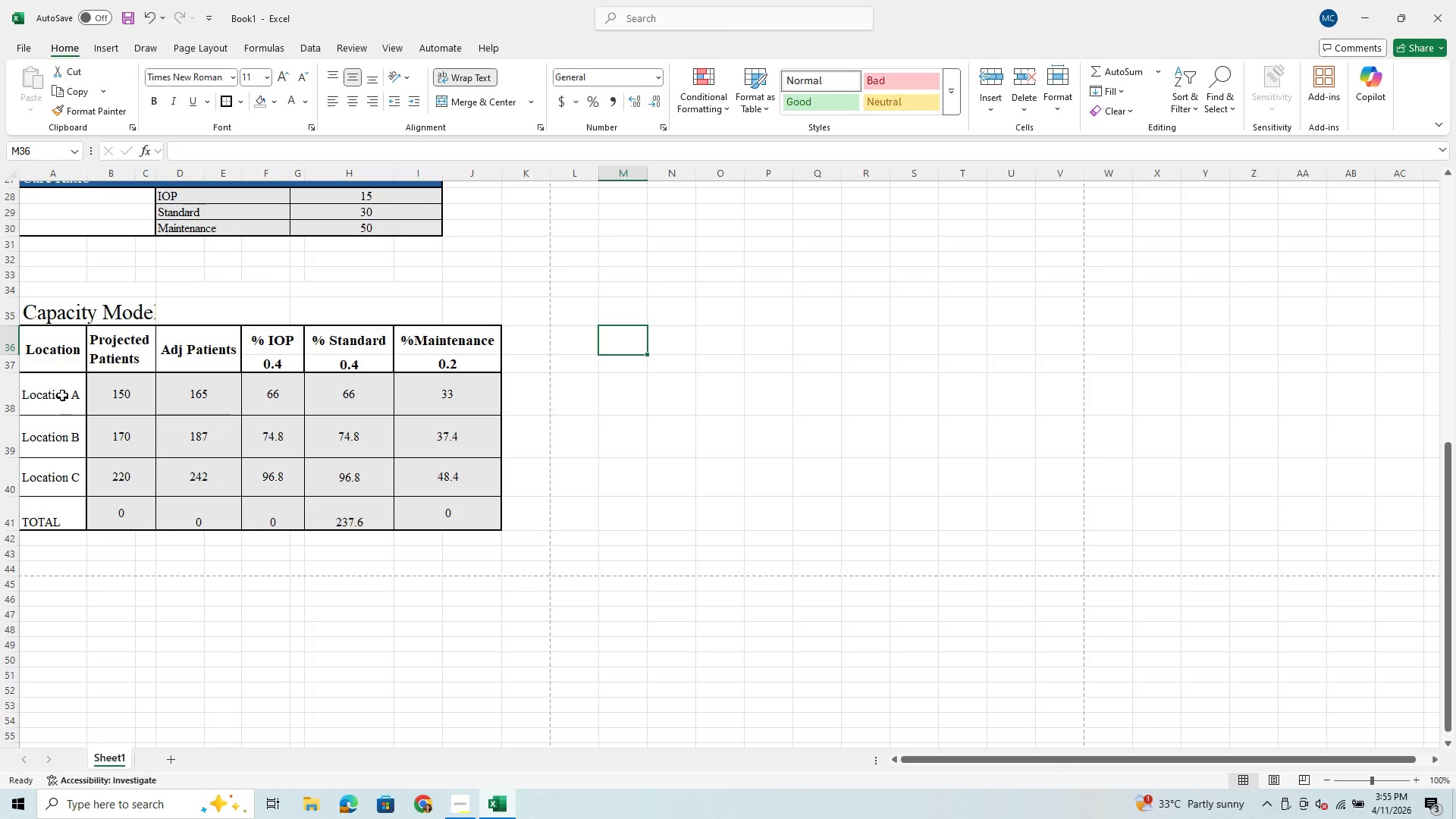 
left_click_drag(start_coordinate=[62, 392], to_coordinate=[74, 510])
 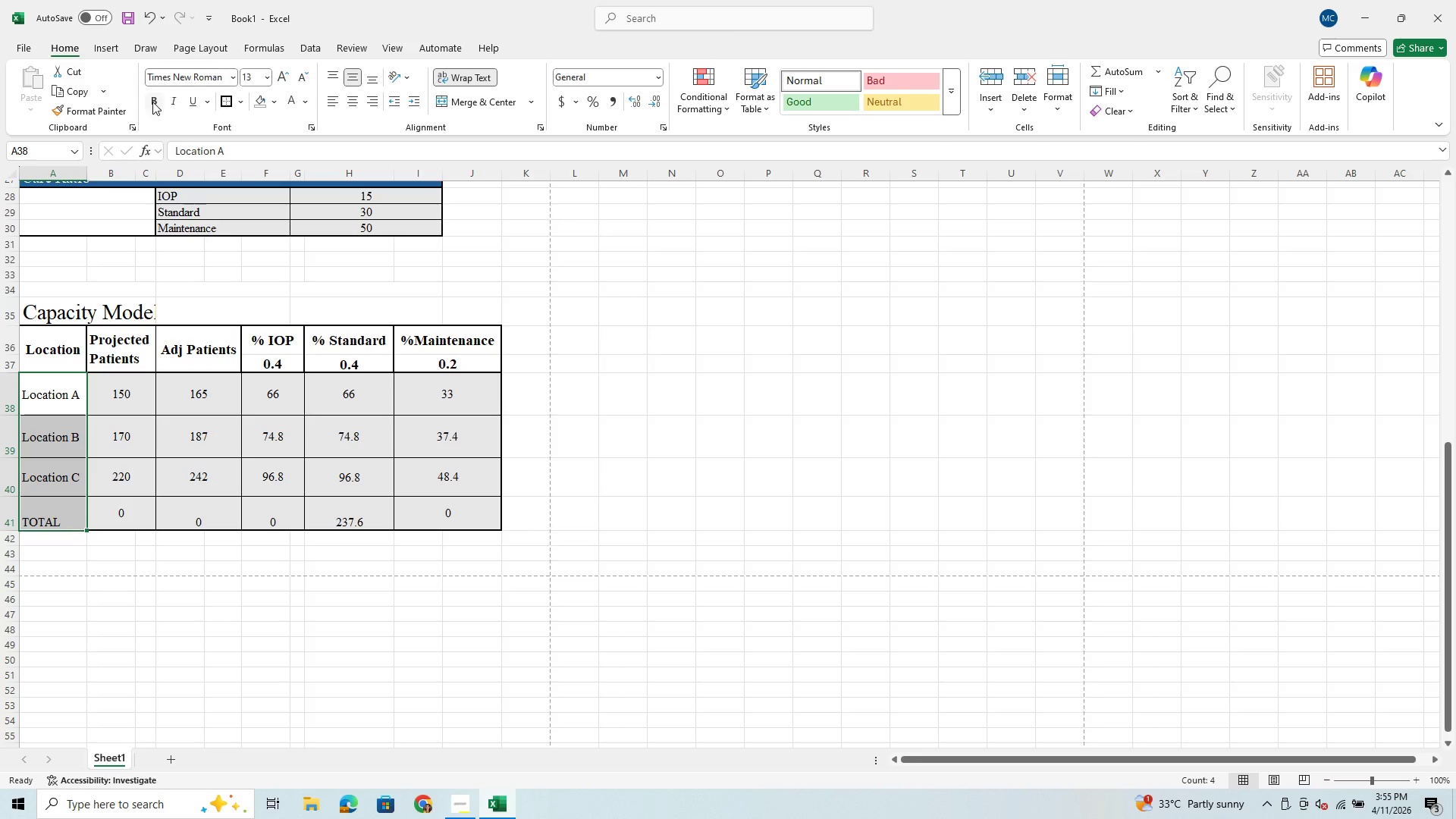 
left_click([150, 108])
 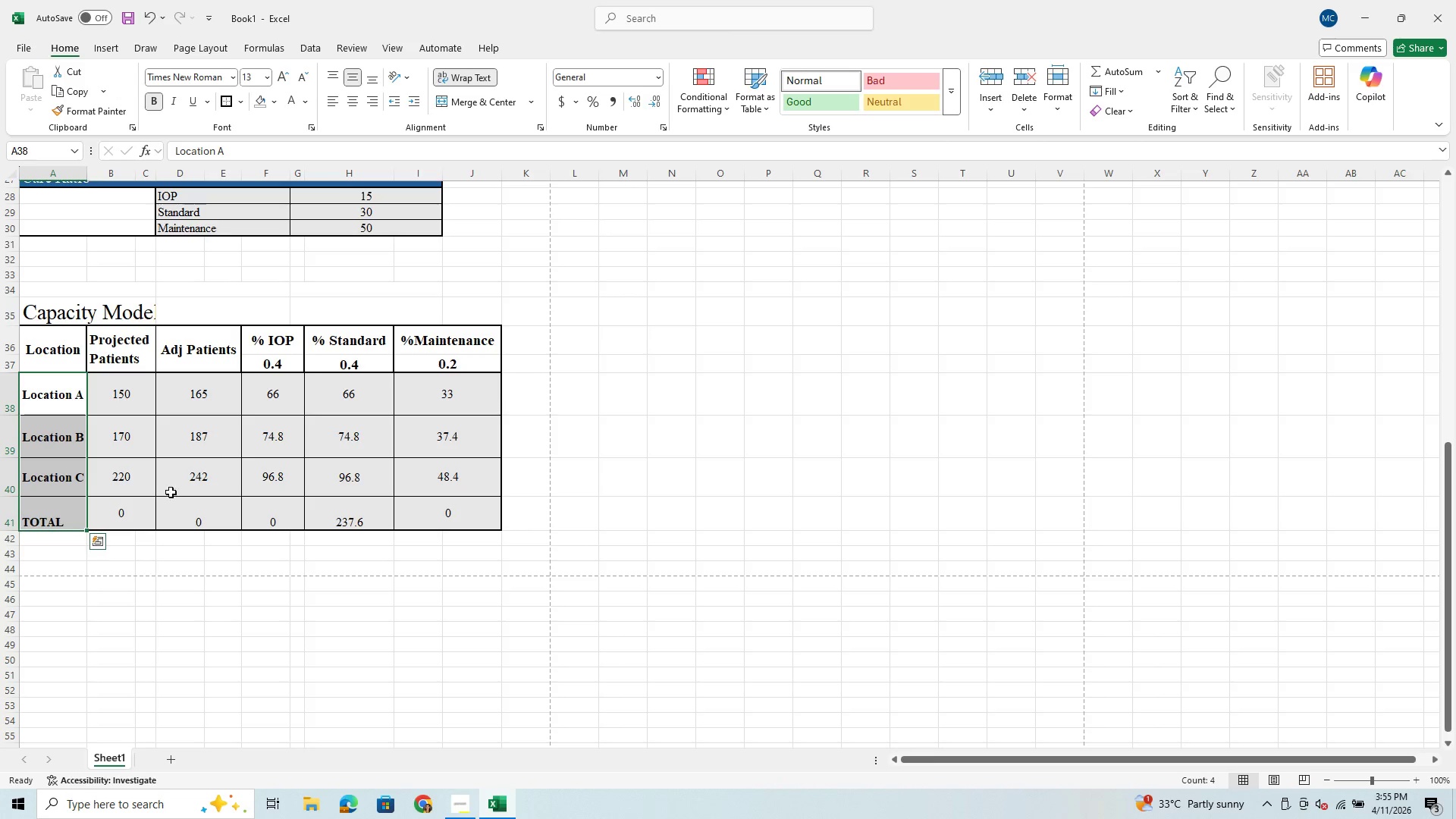 
left_click([178, 480])
 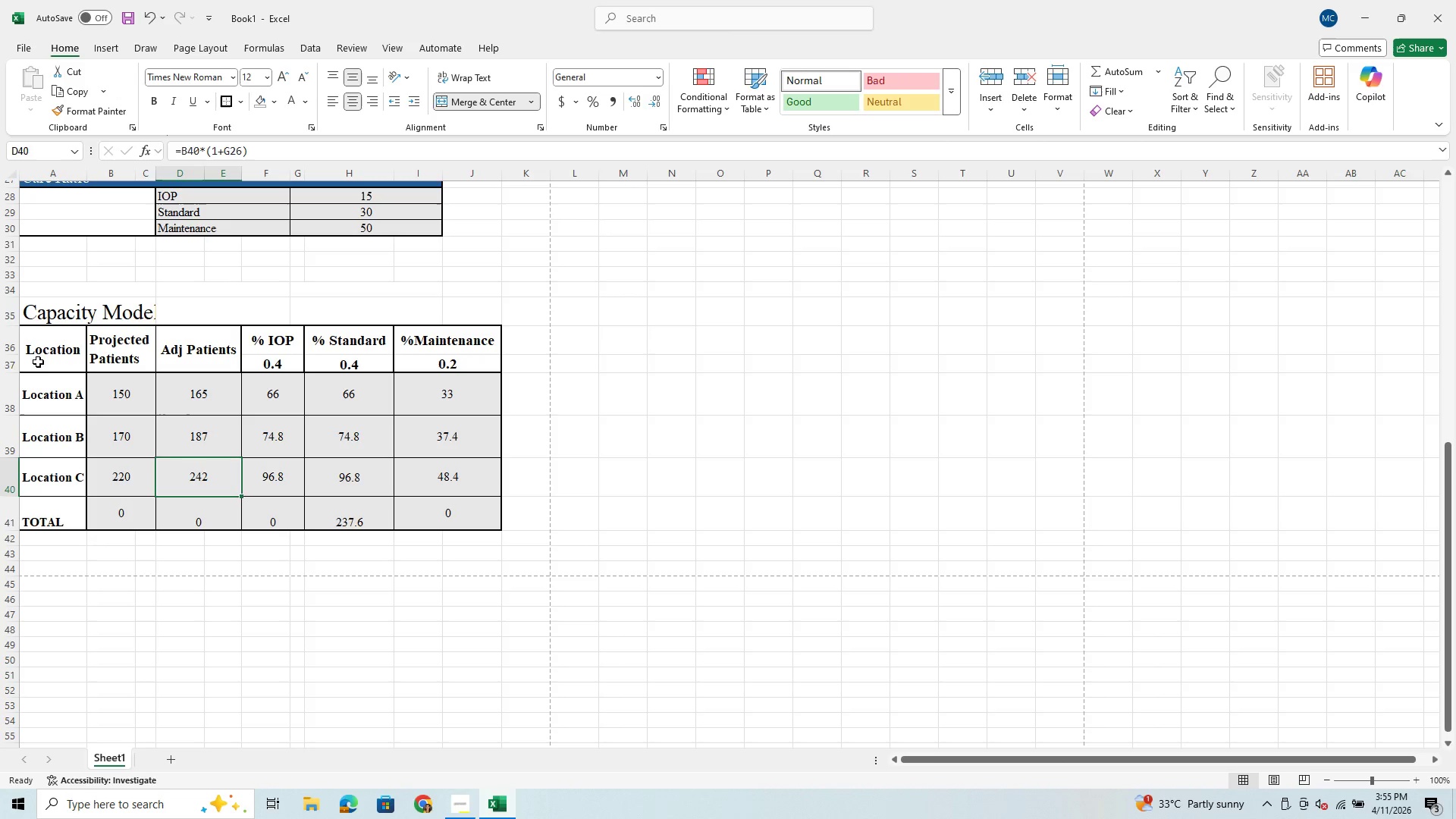 
left_click_drag(start_coordinate=[17, 371], to_coordinate=[17, 381])
 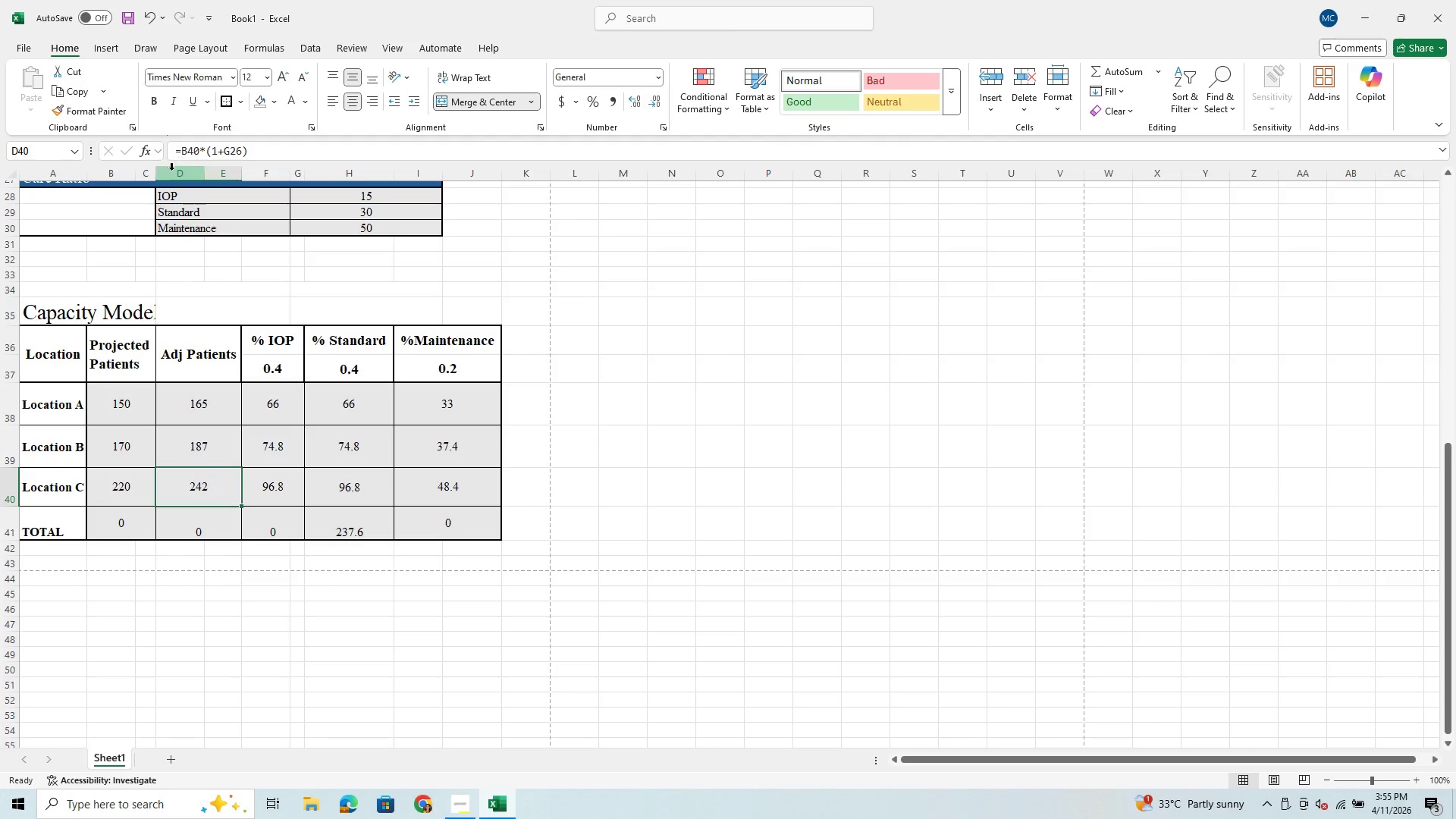 
left_click_drag(start_coordinate=[157, 170], to_coordinate=[165, 171])
 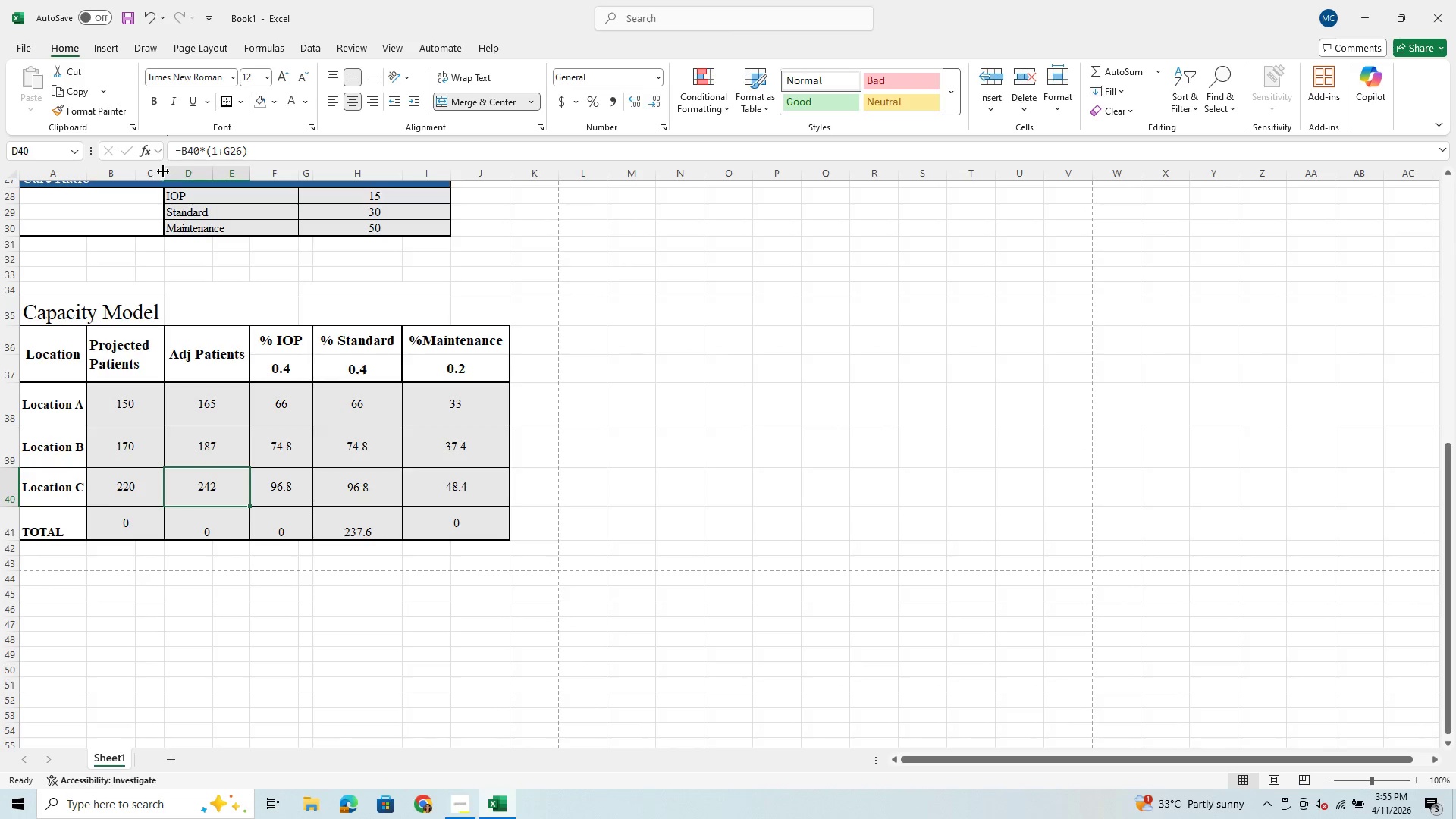 
left_click_drag(start_coordinate=[85, 171], to_coordinate=[109, 172])
 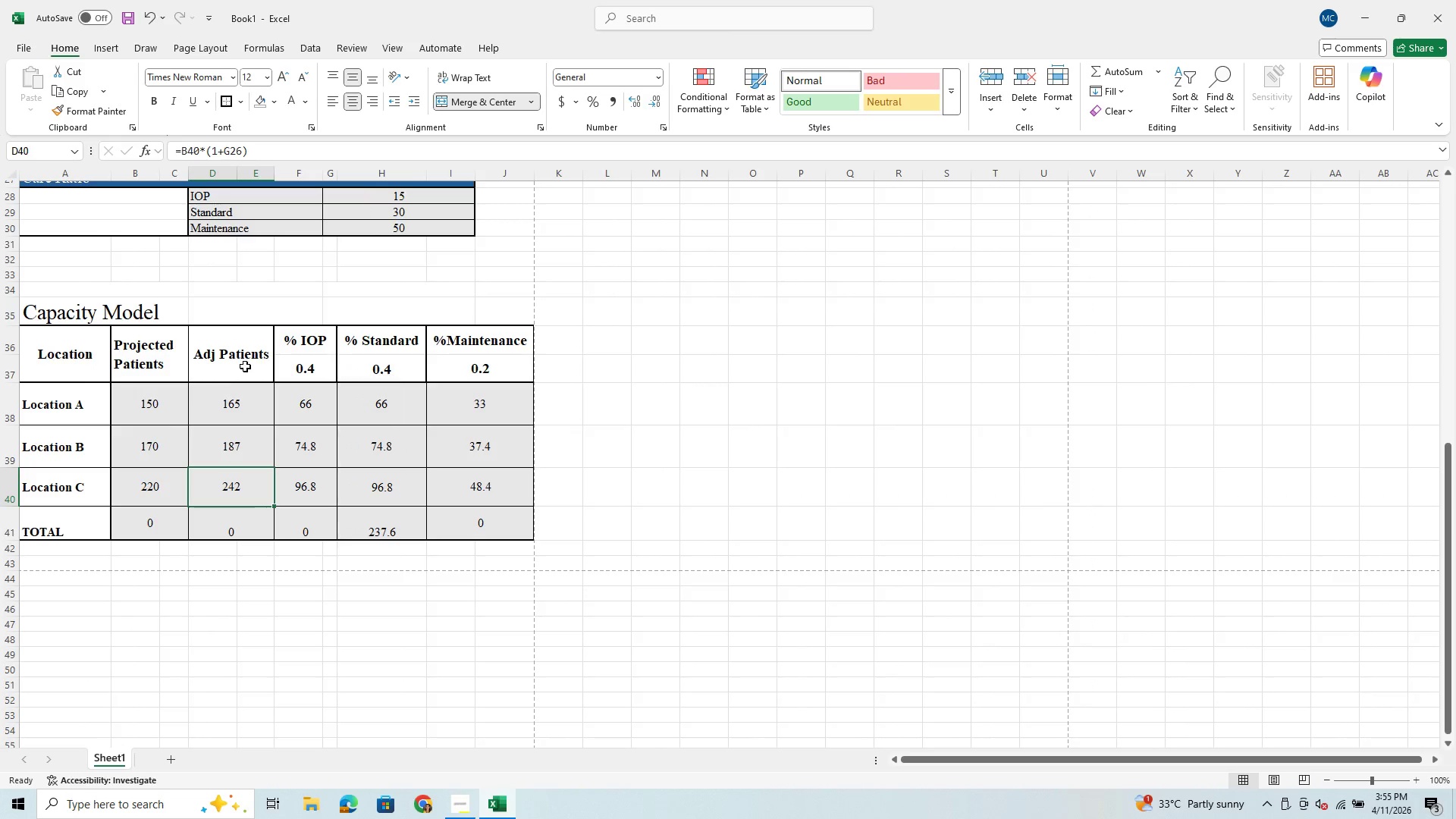 
wait(10.47)
 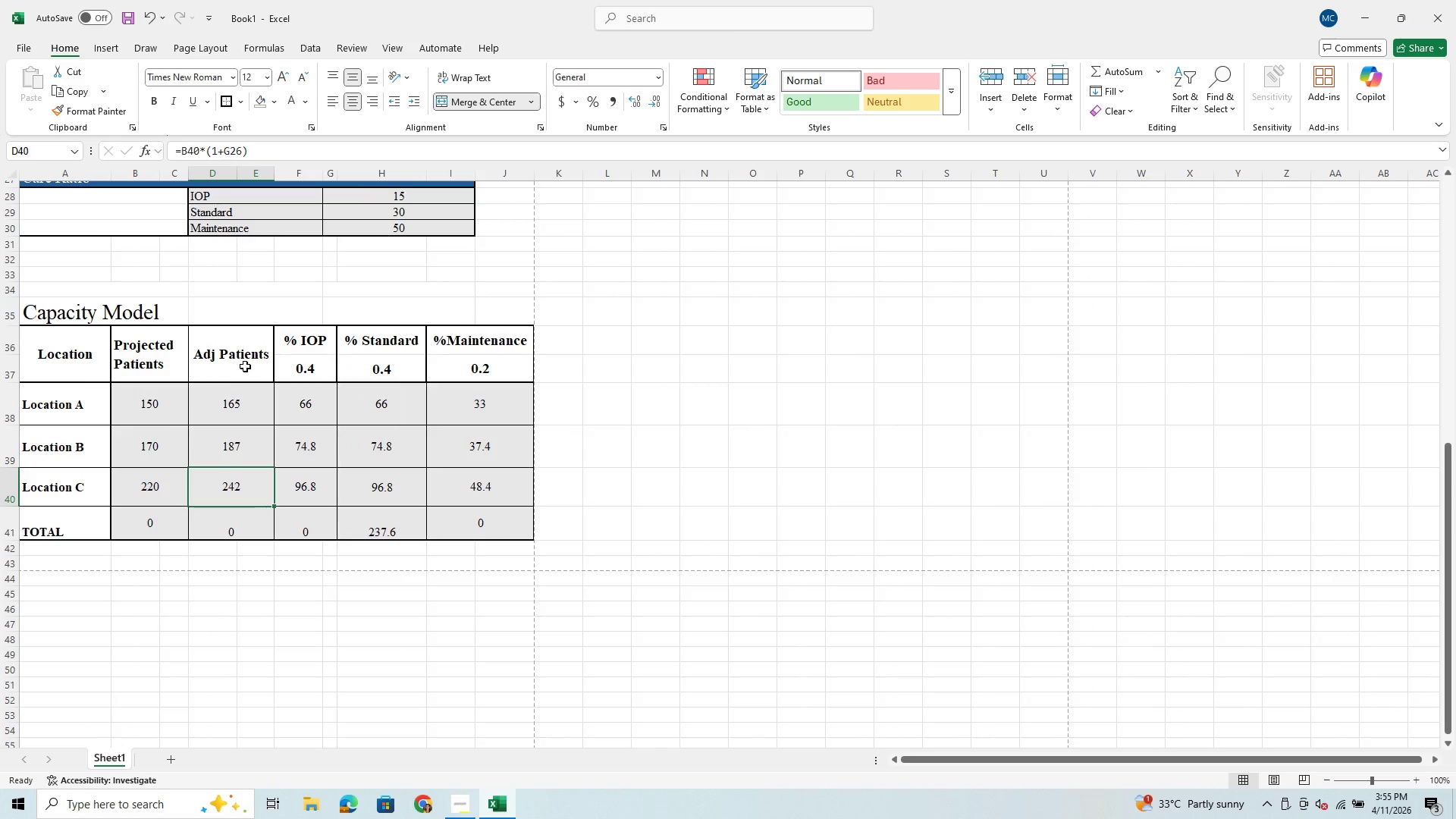 
left_click_drag(start_coordinate=[155, 401], to_coordinate=[162, 523])
 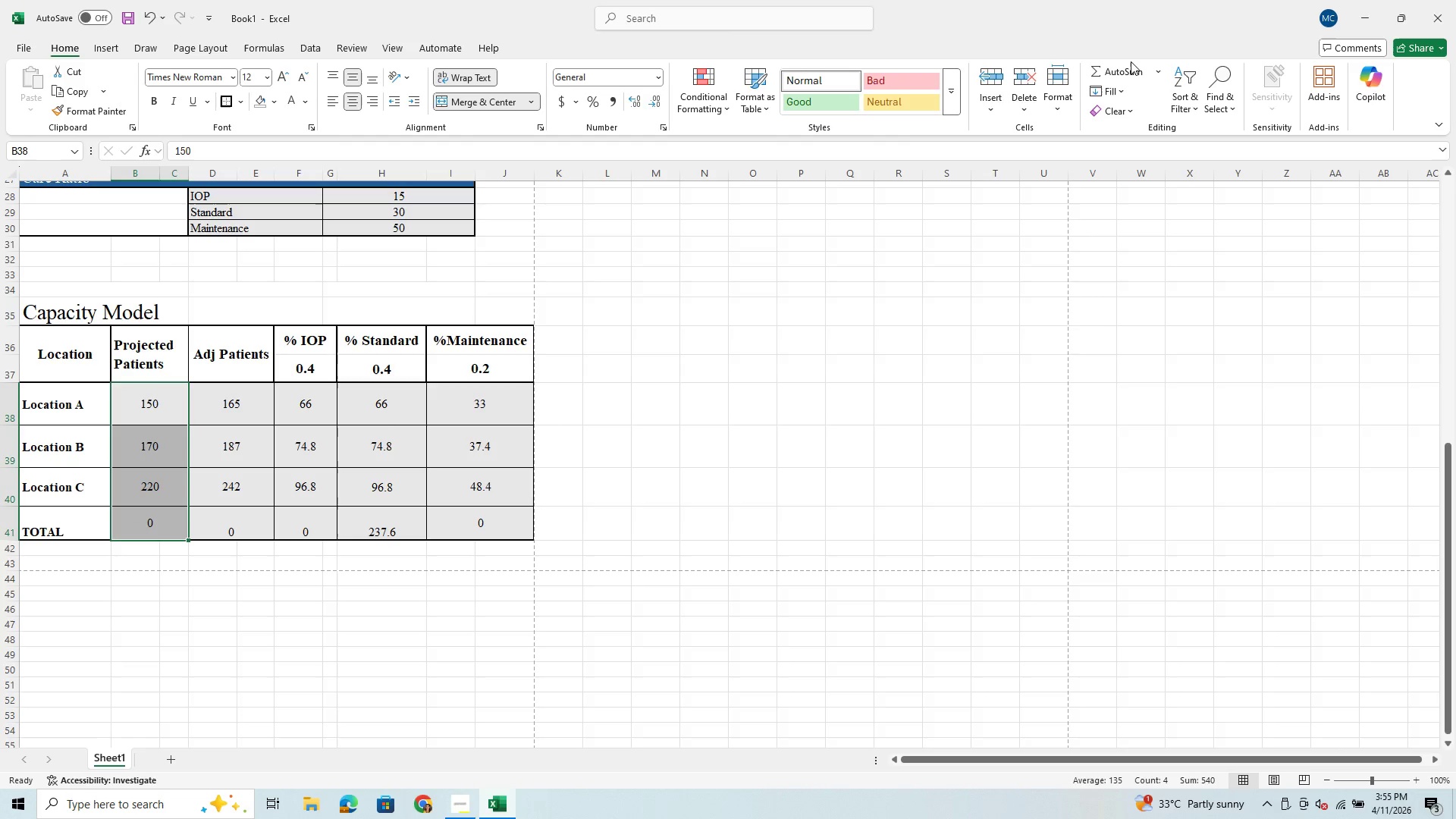 
left_click([1121, 74])
 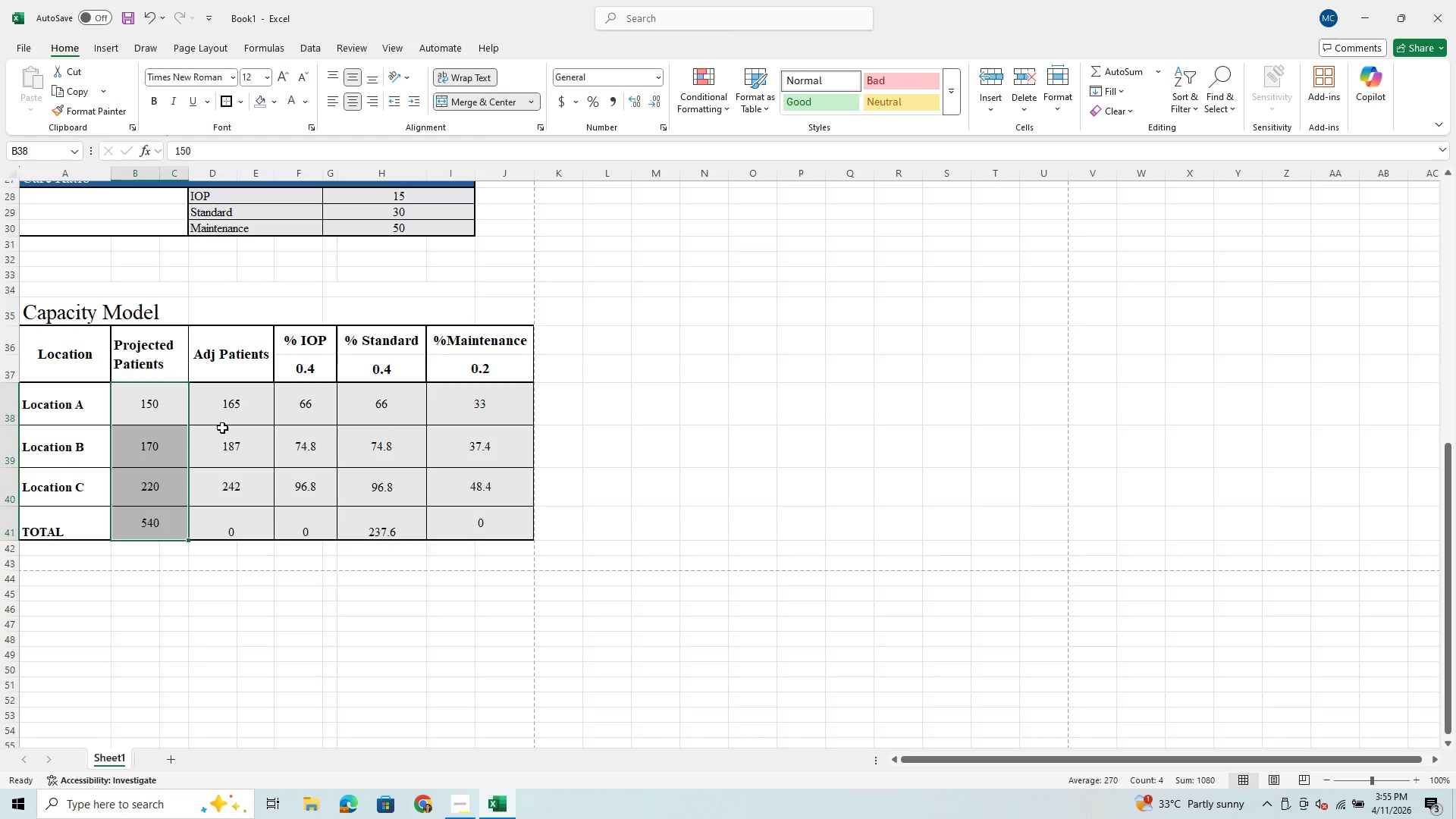 
left_click_drag(start_coordinate=[229, 389], to_coordinate=[229, 518])
 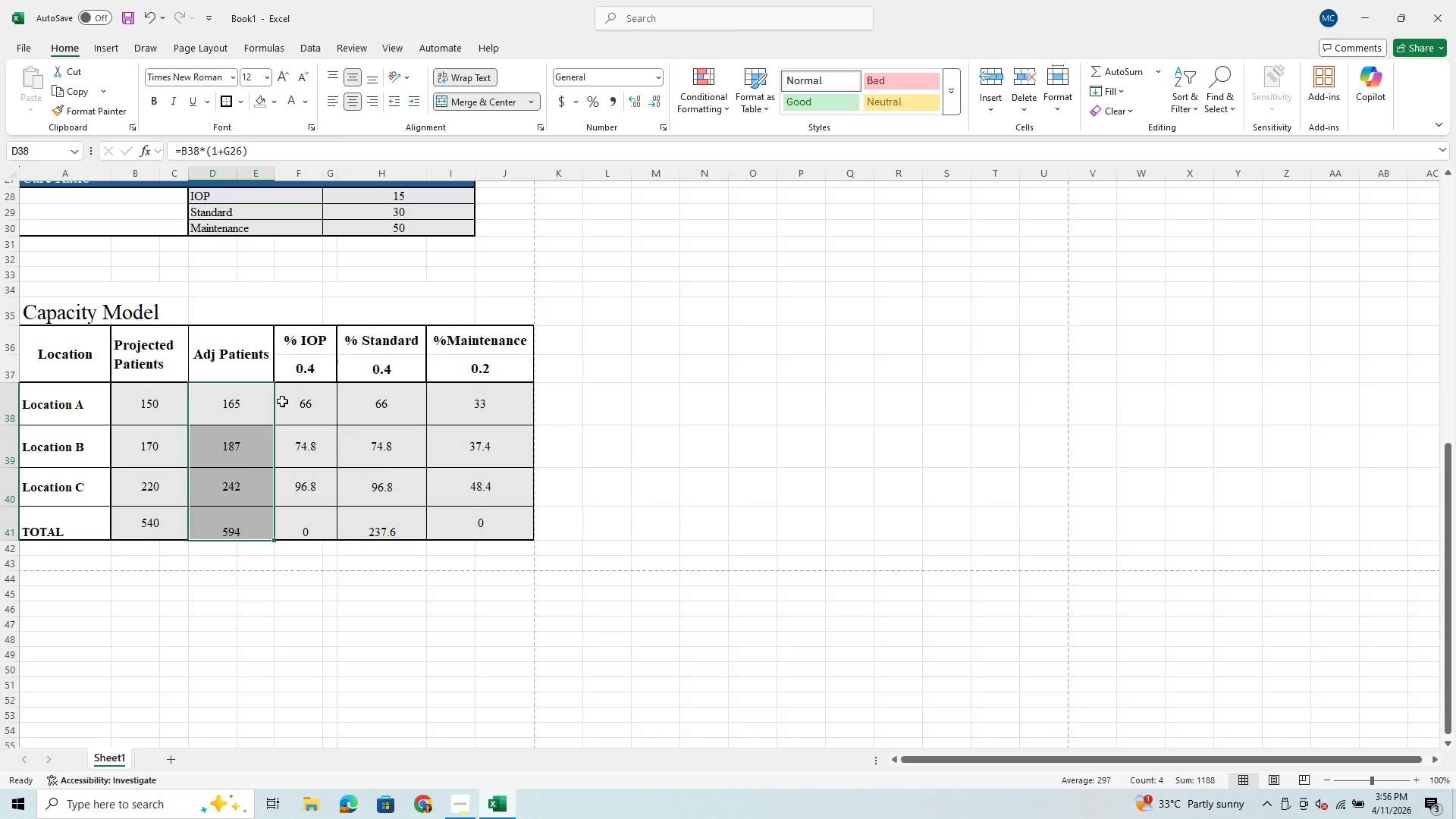 
left_click_drag(start_coordinate=[308, 399], to_coordinate=[325, 526])
 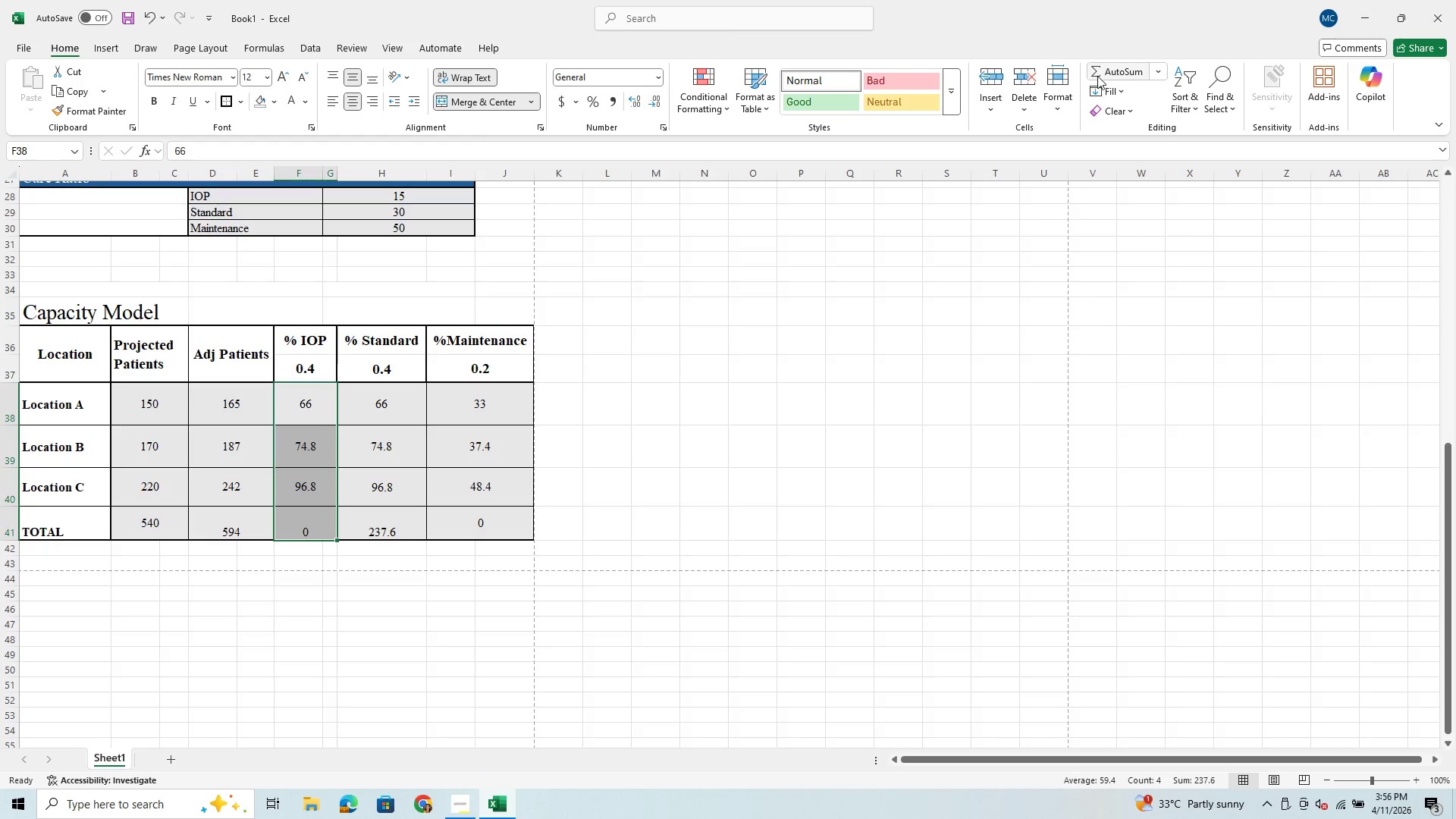 
left_click([1103, 76])
 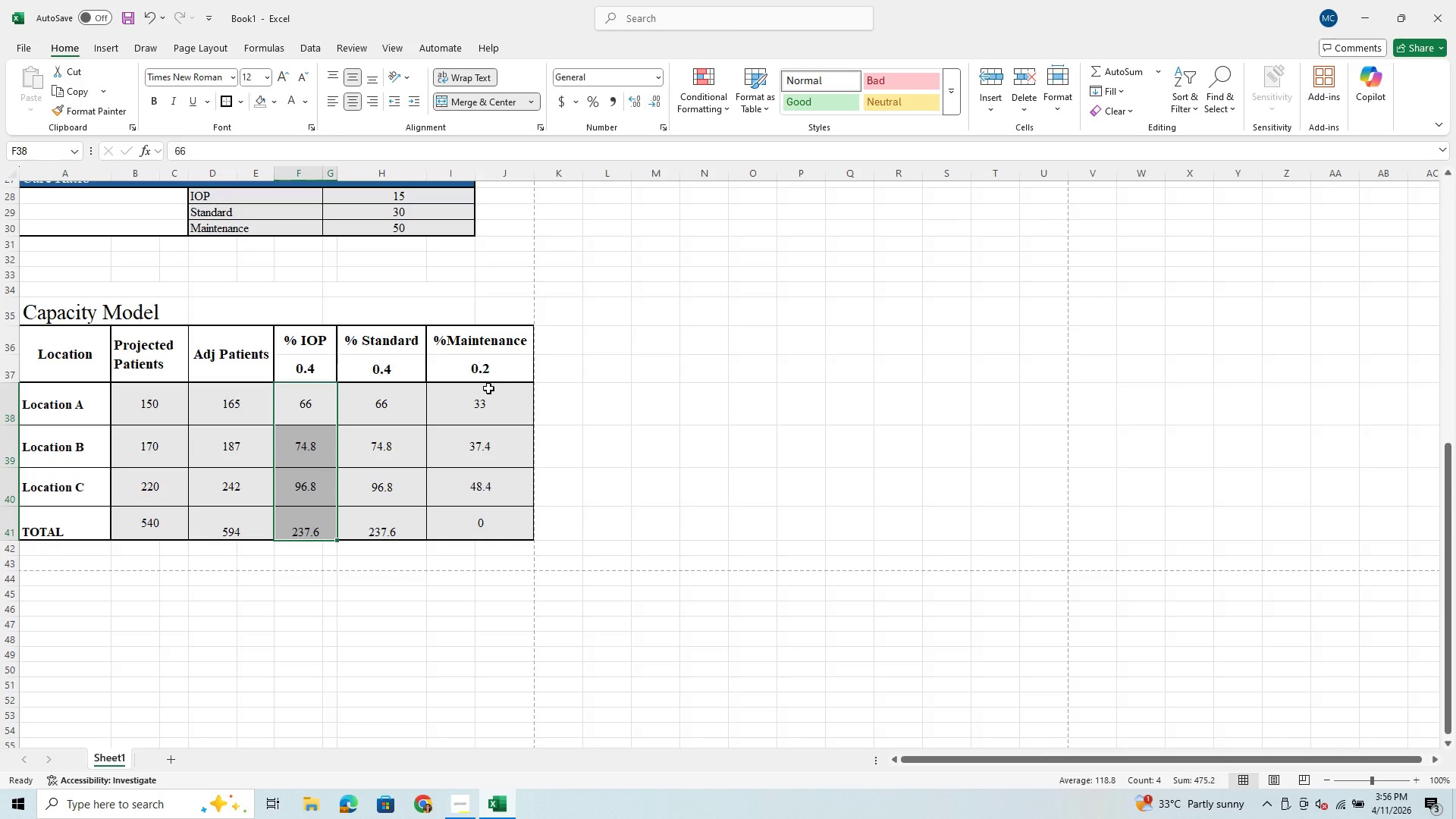 
left_click_drag(start_coordinate=[485, 397], to_coordinate=[511, 538])
 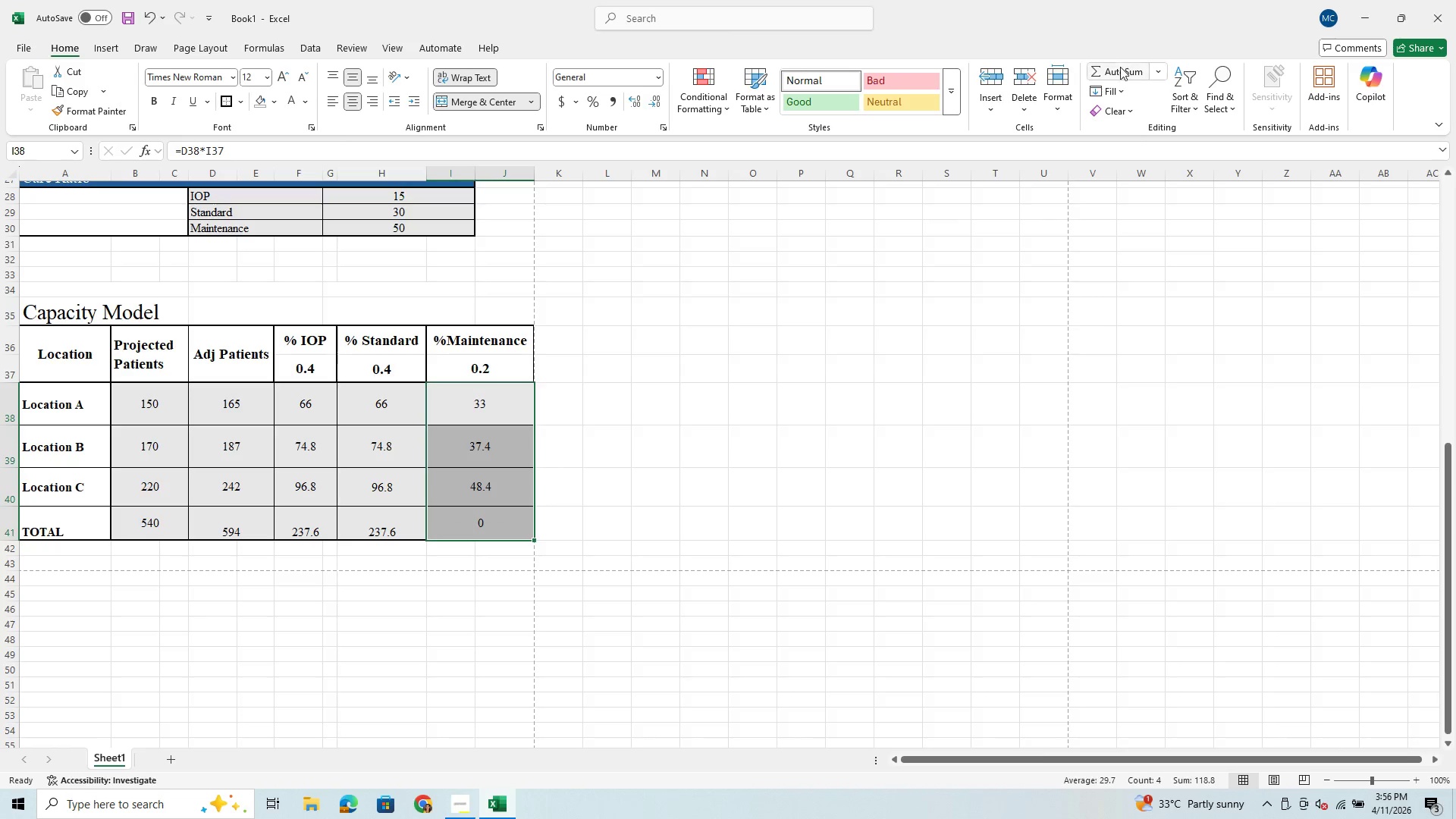 
left_click([1112, 76])
 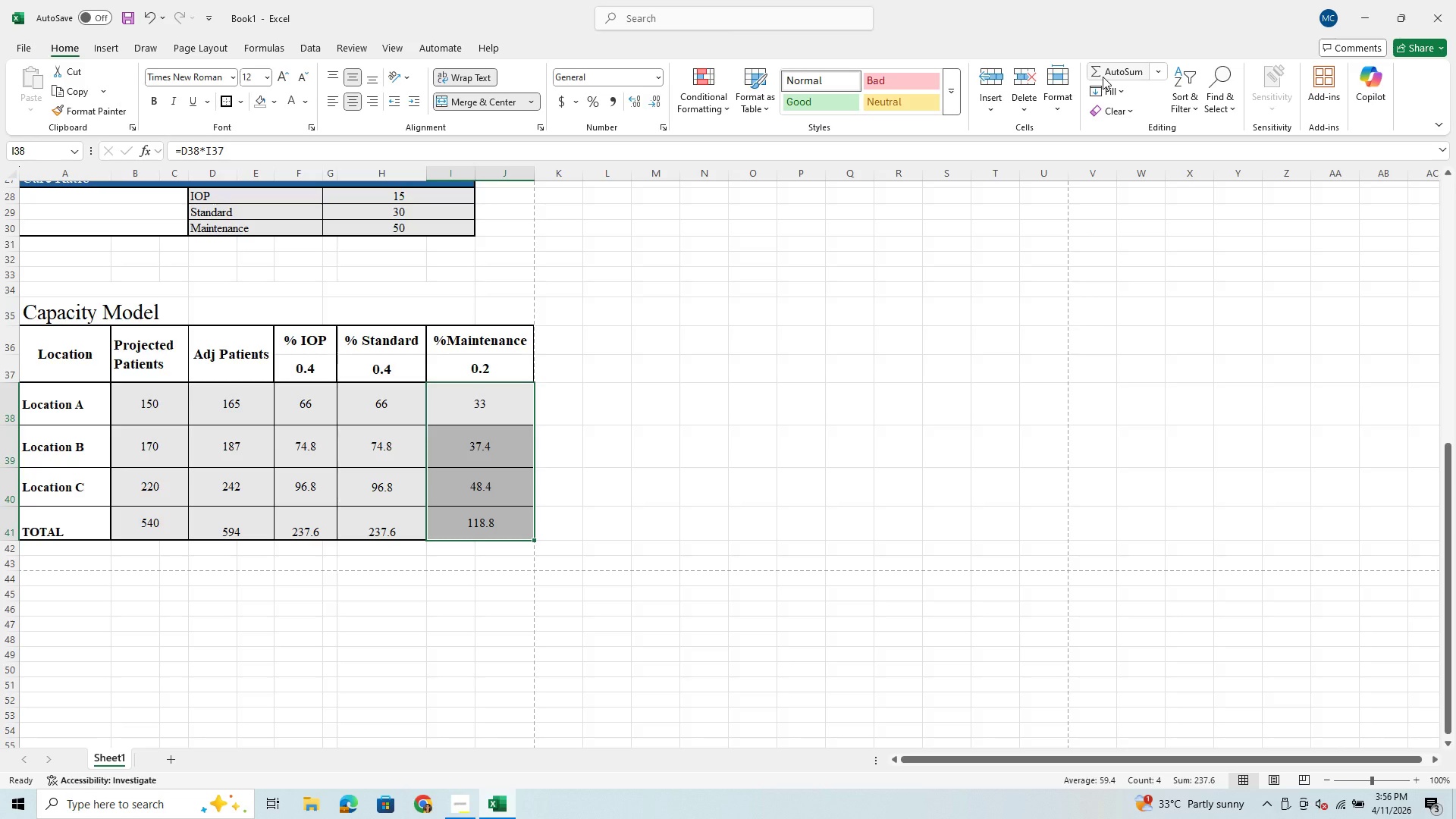 
wait(13.95)
 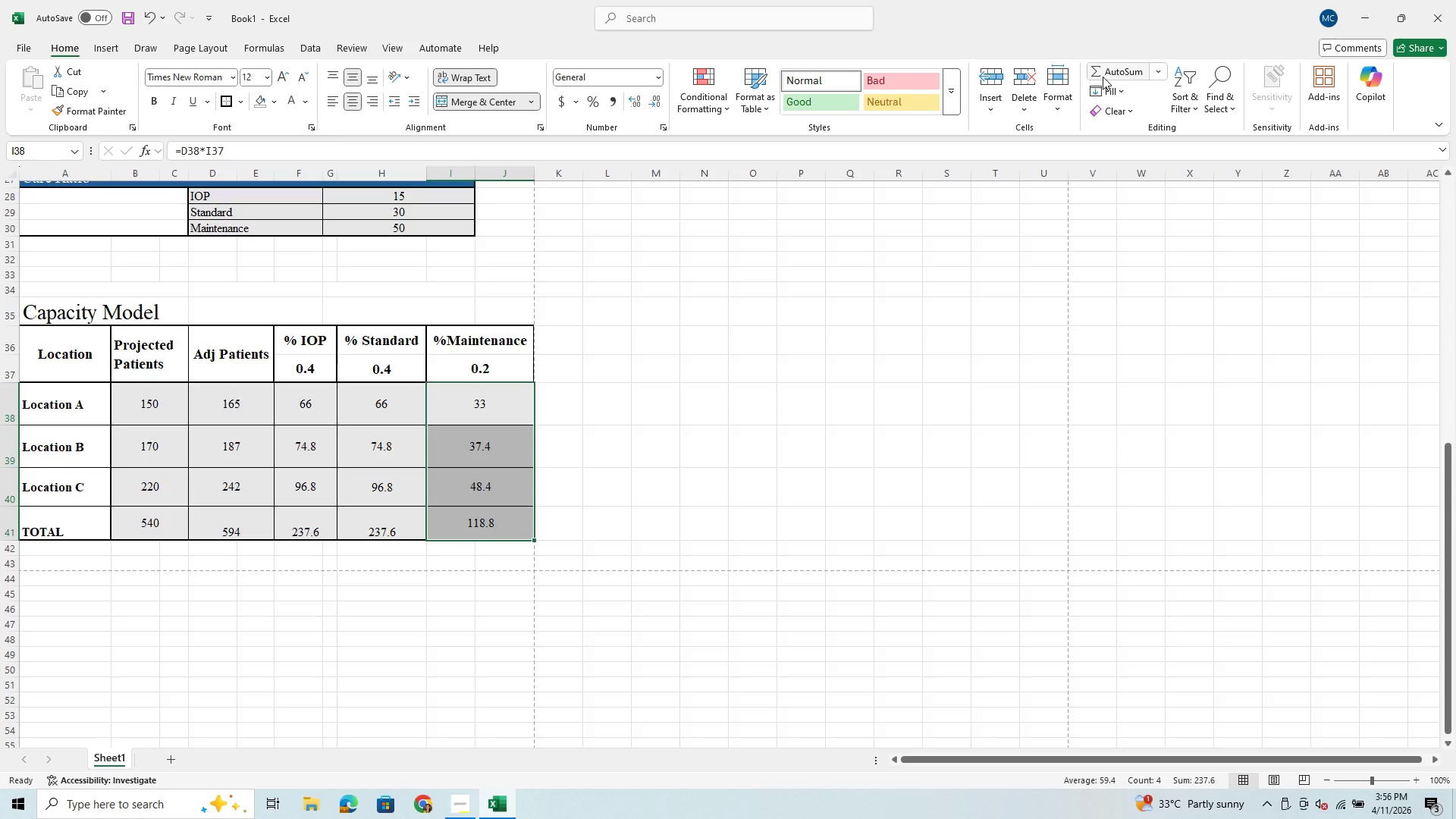 
left_click([383, 462])
 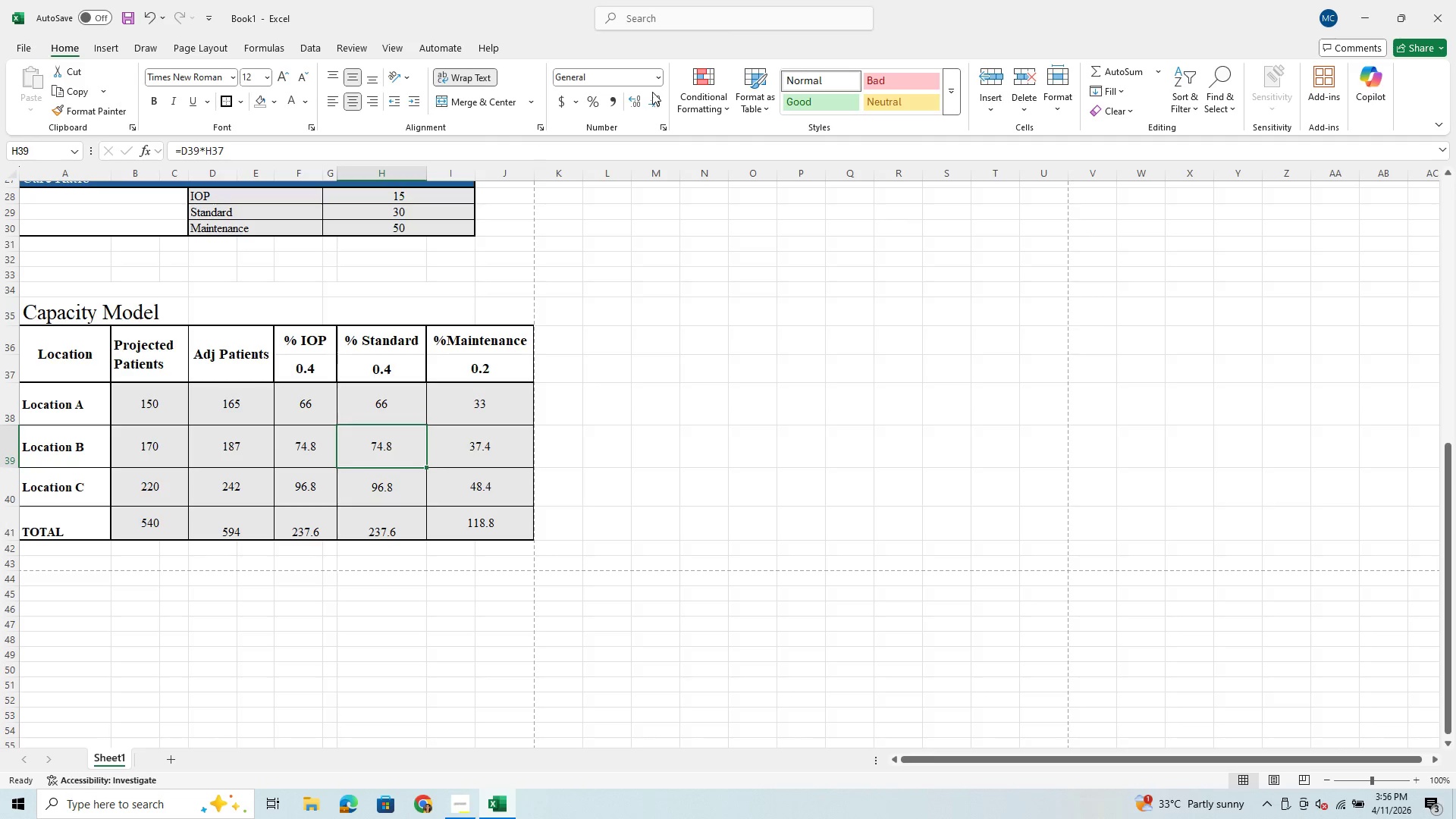 
left_click([648, 102])
 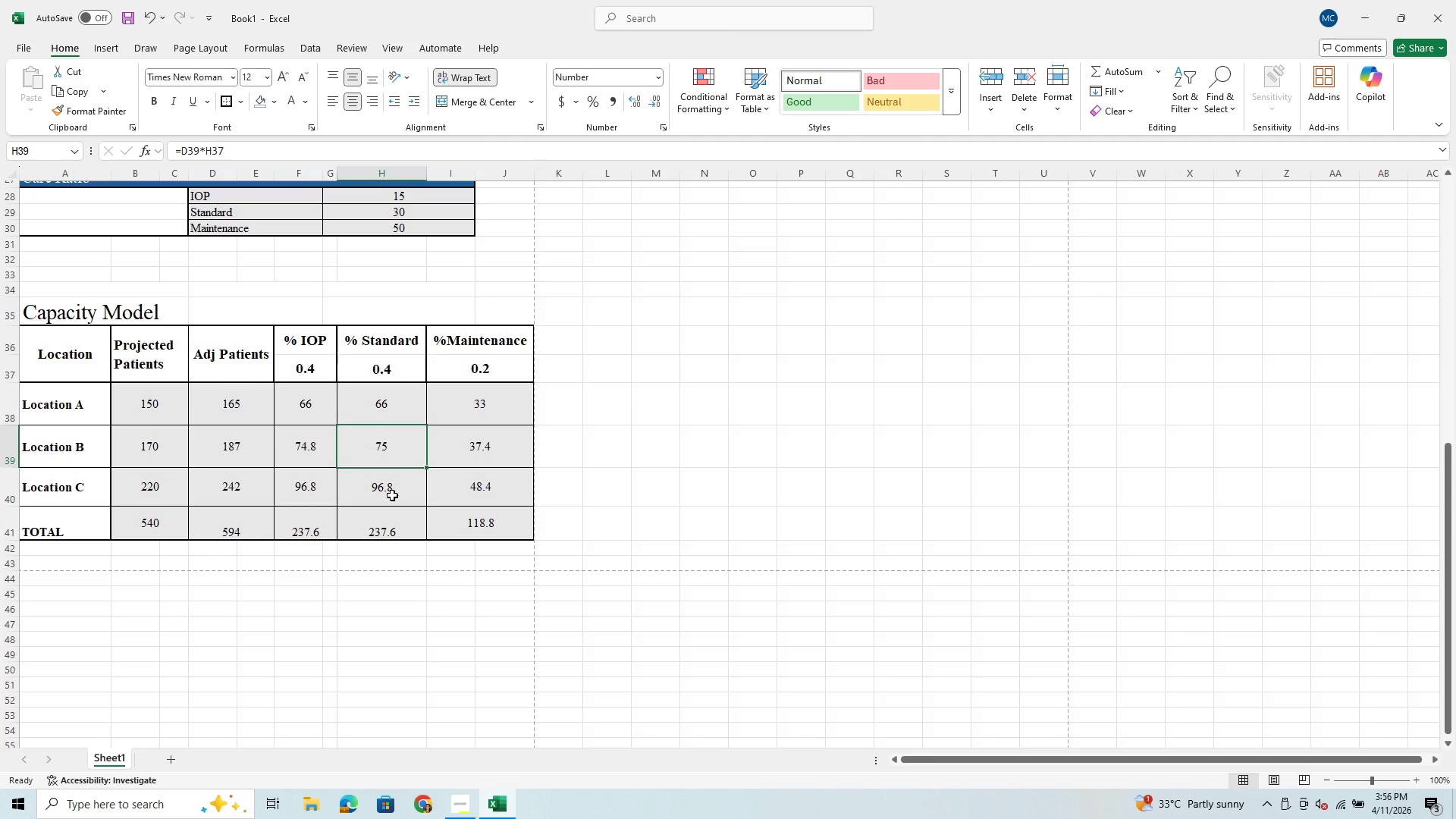 
left_click([394, 491])
 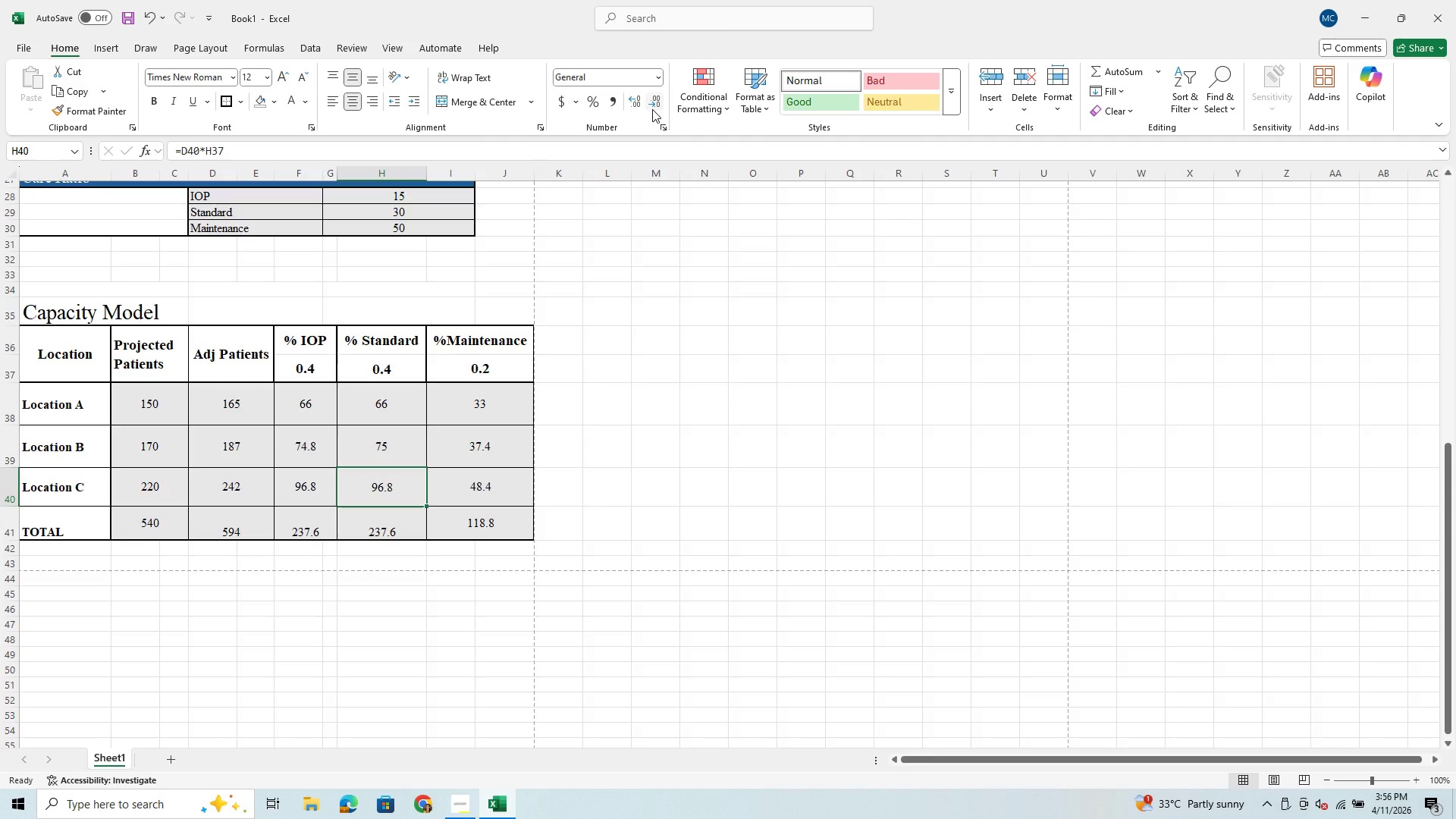 
left_click([652, 109])
 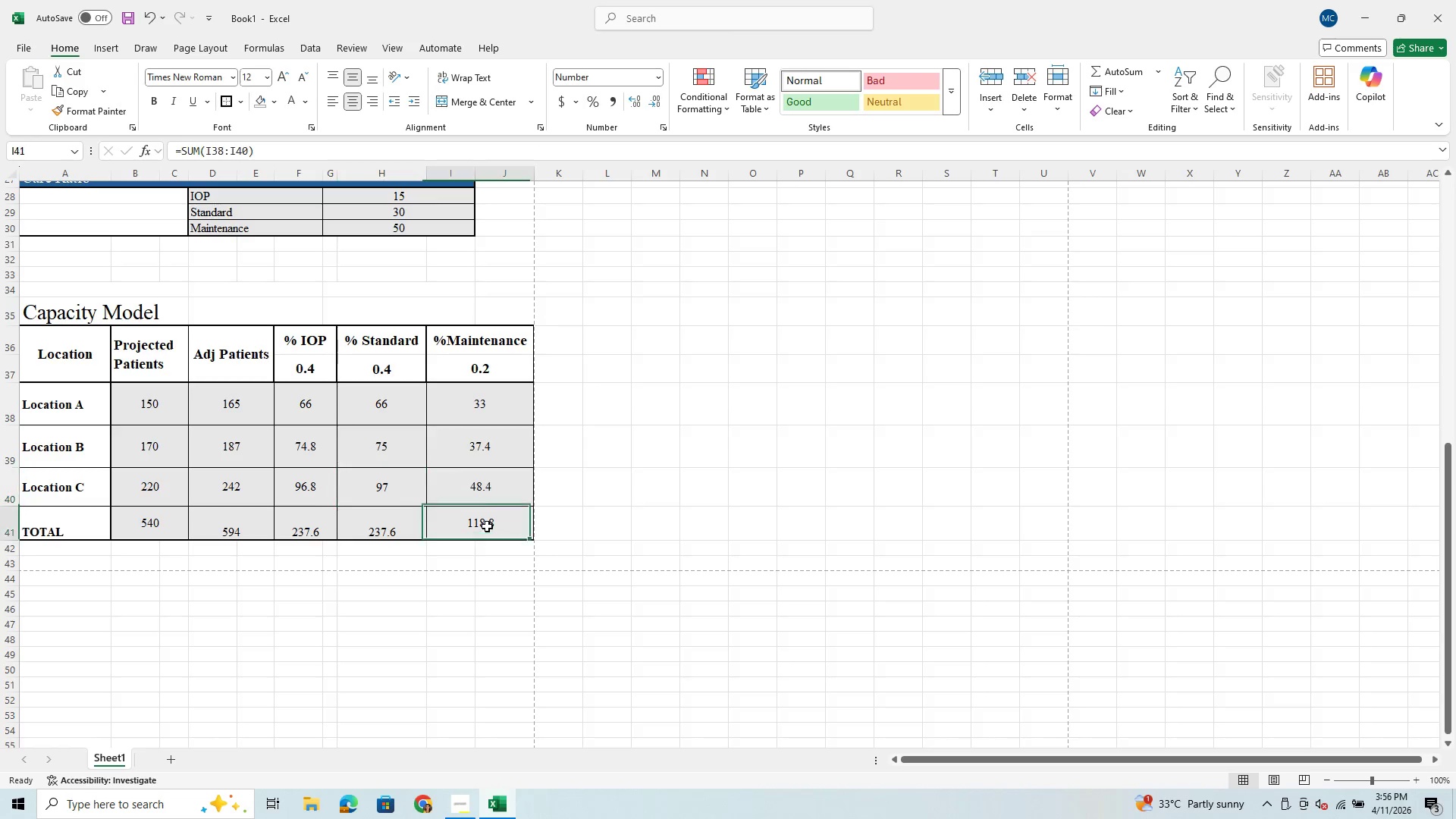 
wait(5.52)
 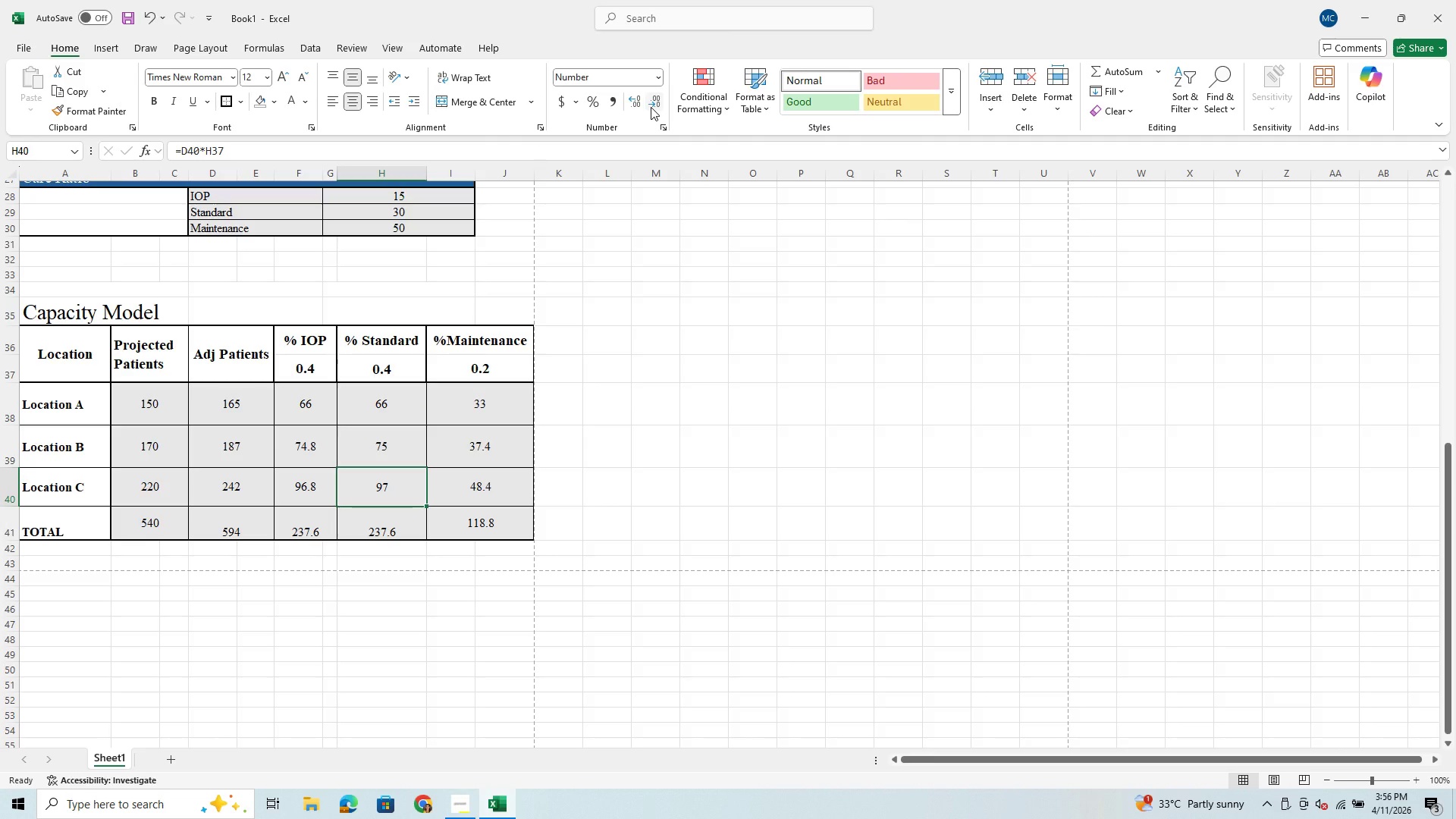 
left_click_drag(start_coordinate=[388, 386], to_coordinate=[387, 533])
 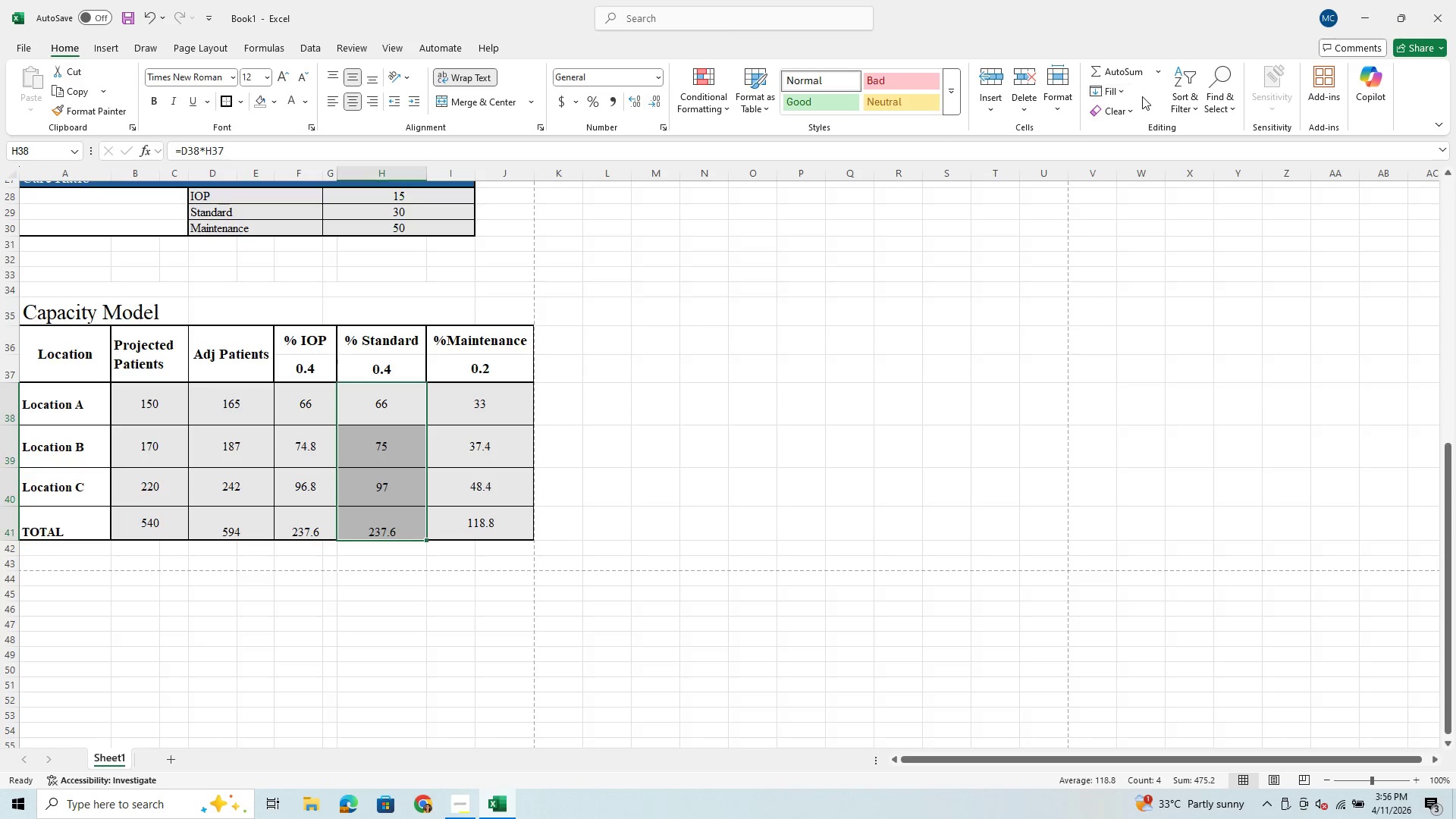 
left_click([1094, 69])
 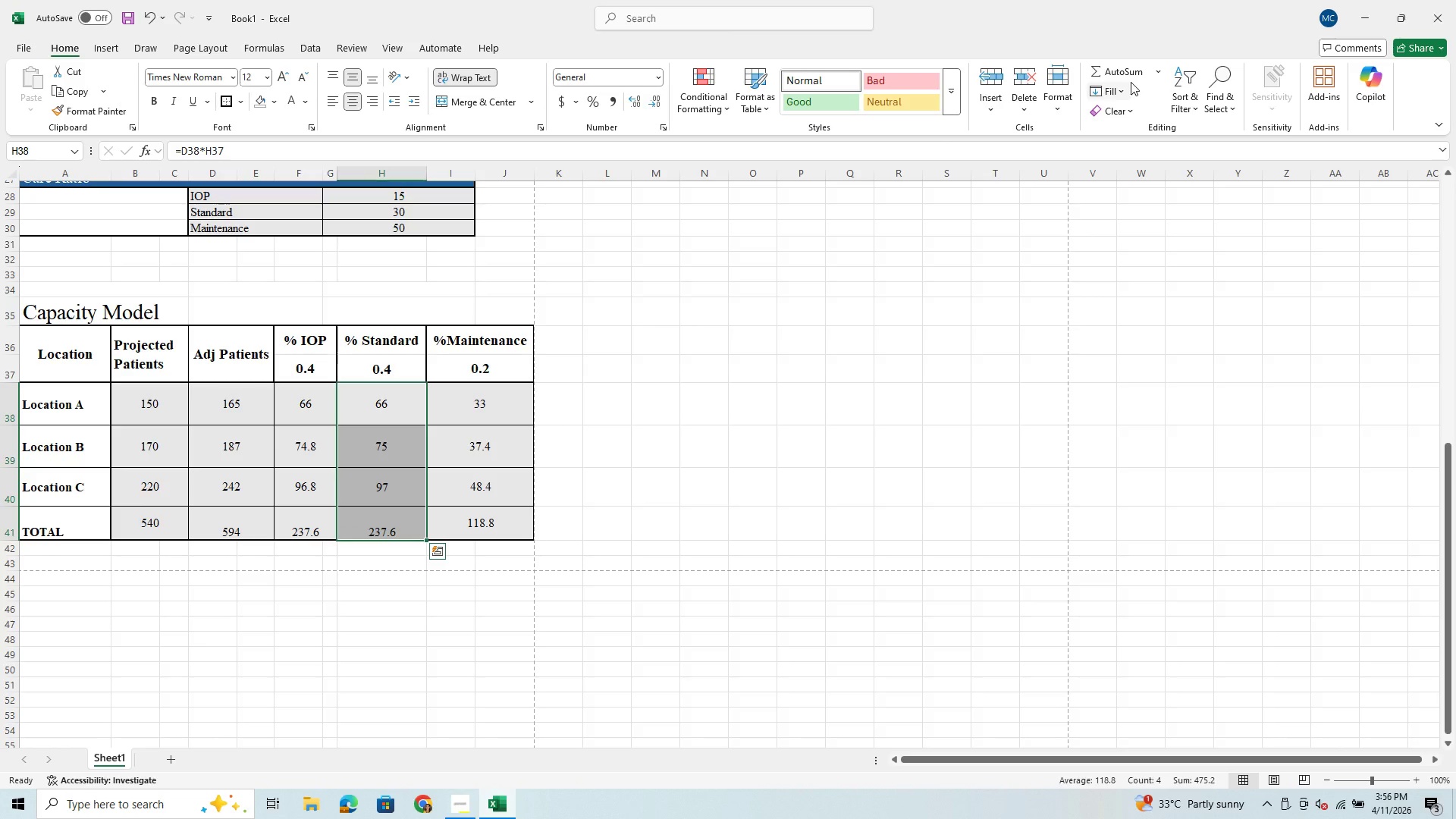 
left_click([1136, 71])
 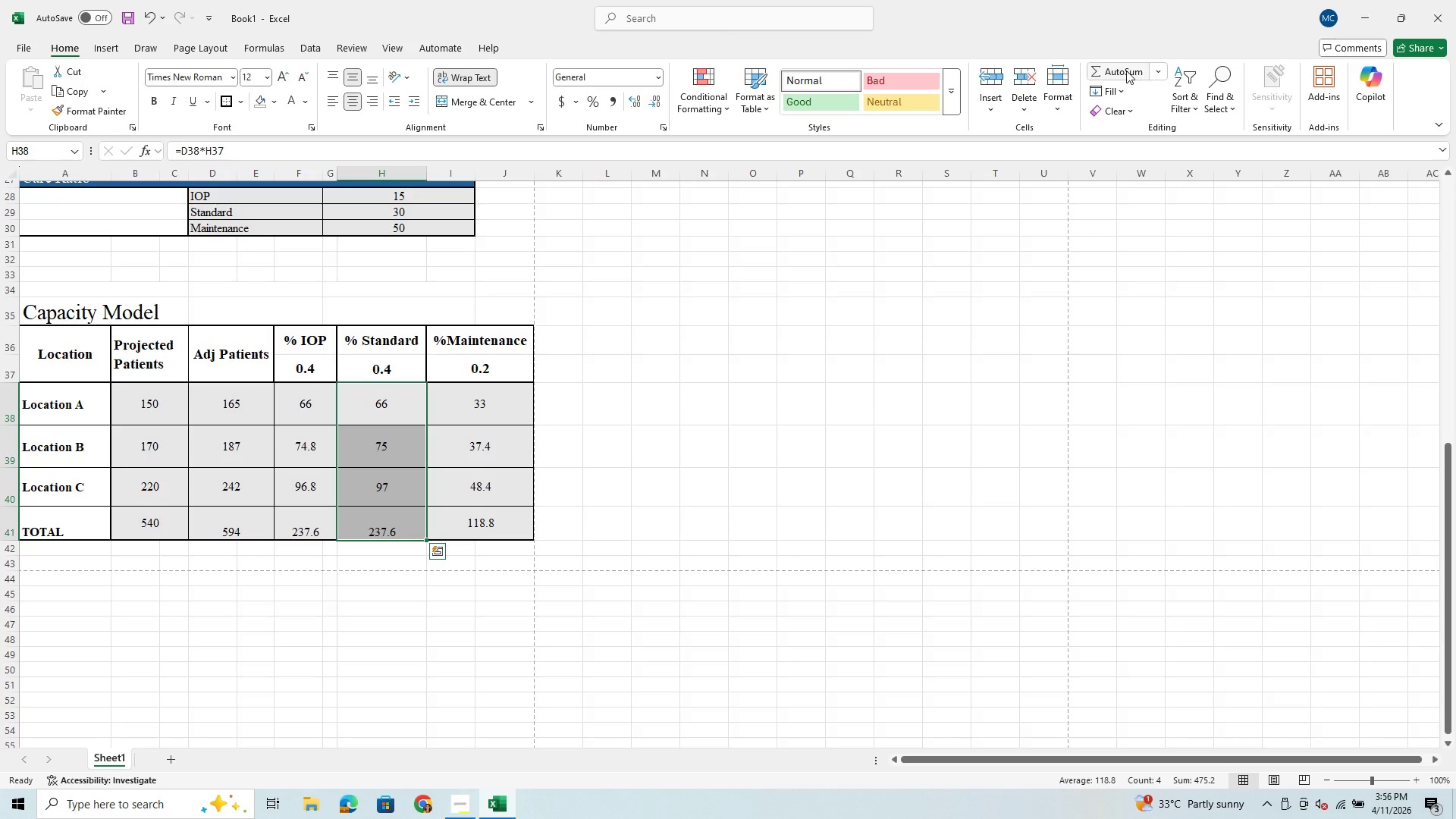 
left_click([1126, 71])
 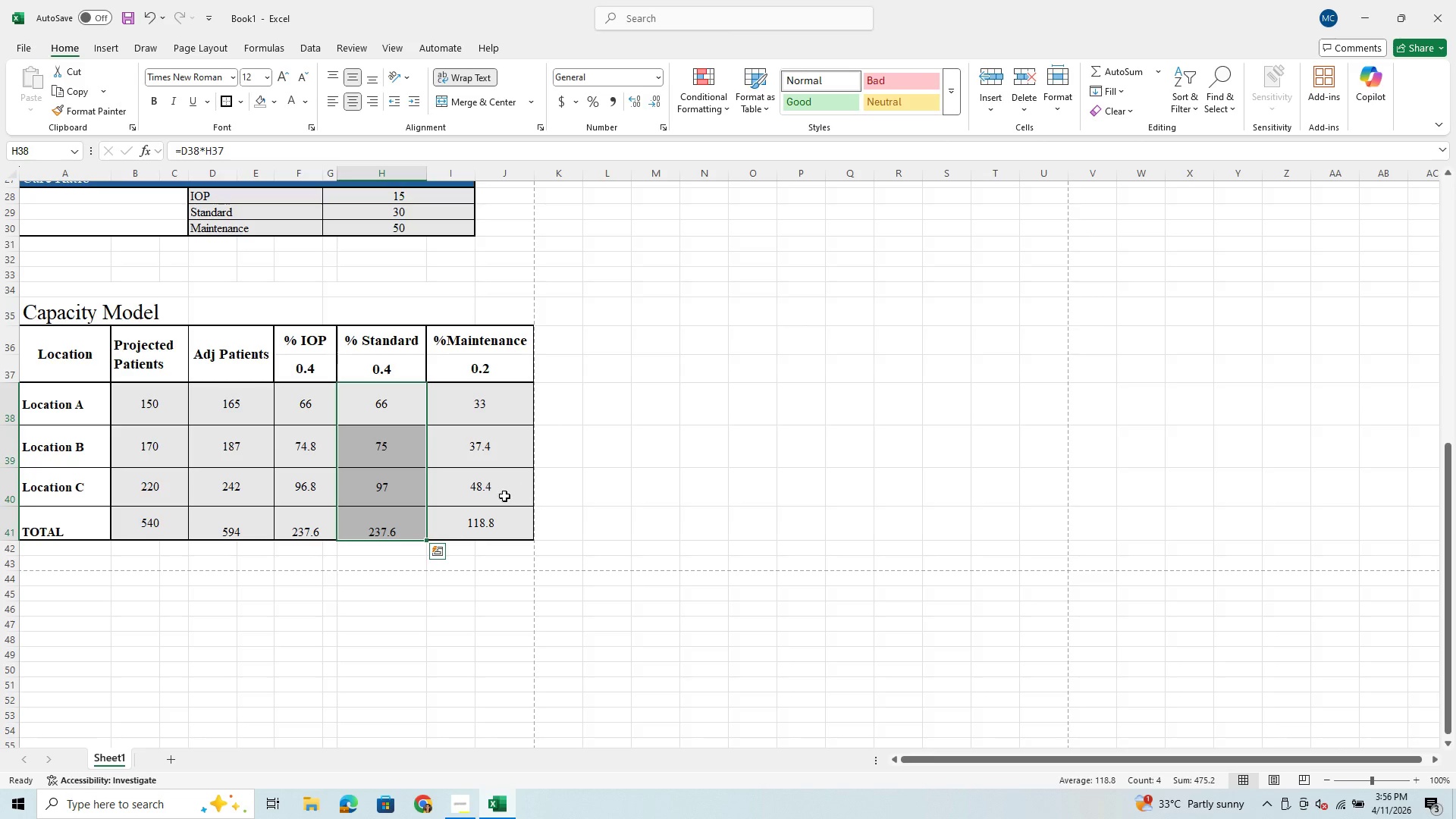 
left_click([482, 509])
 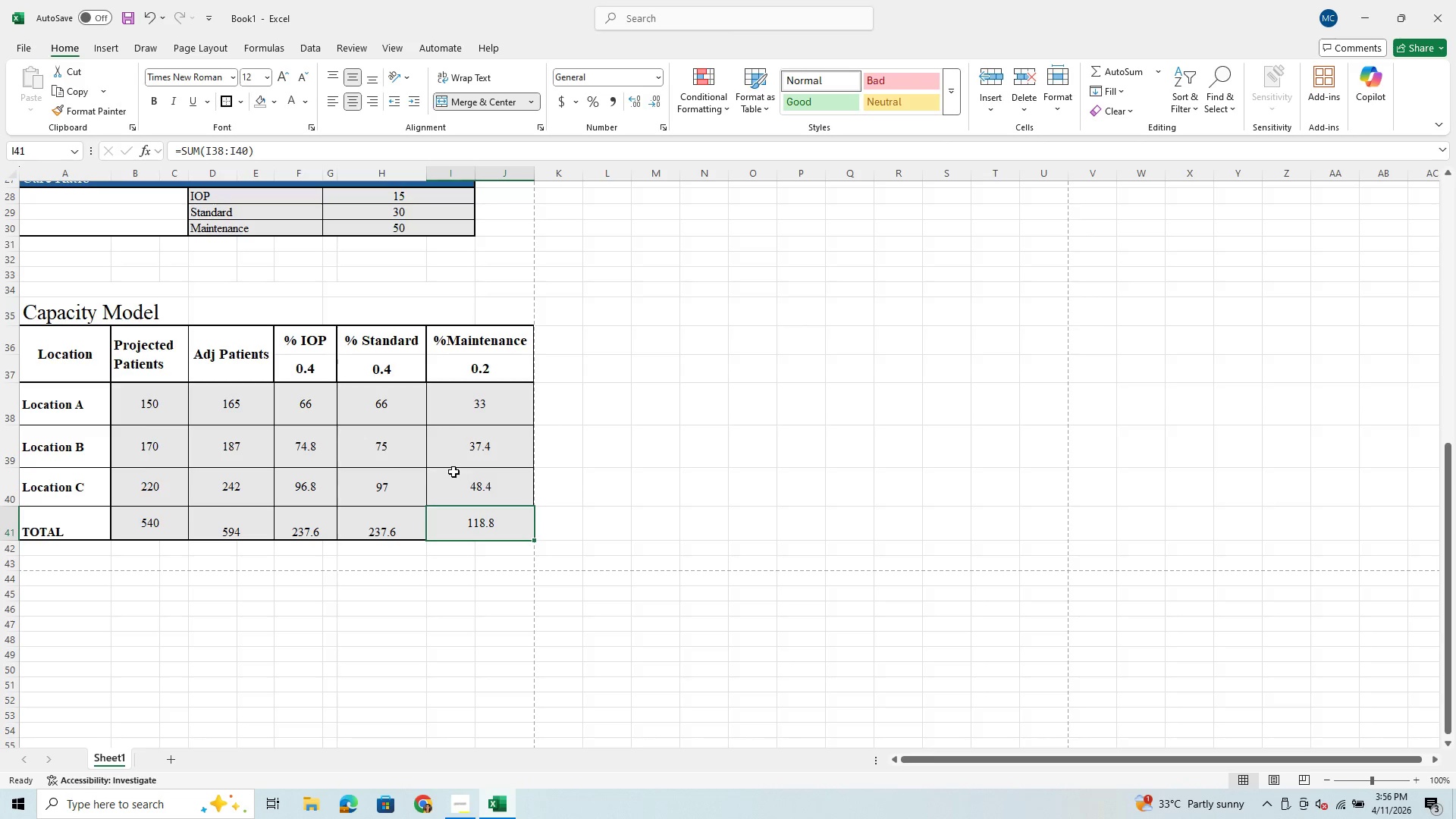 
wait(7.5)
 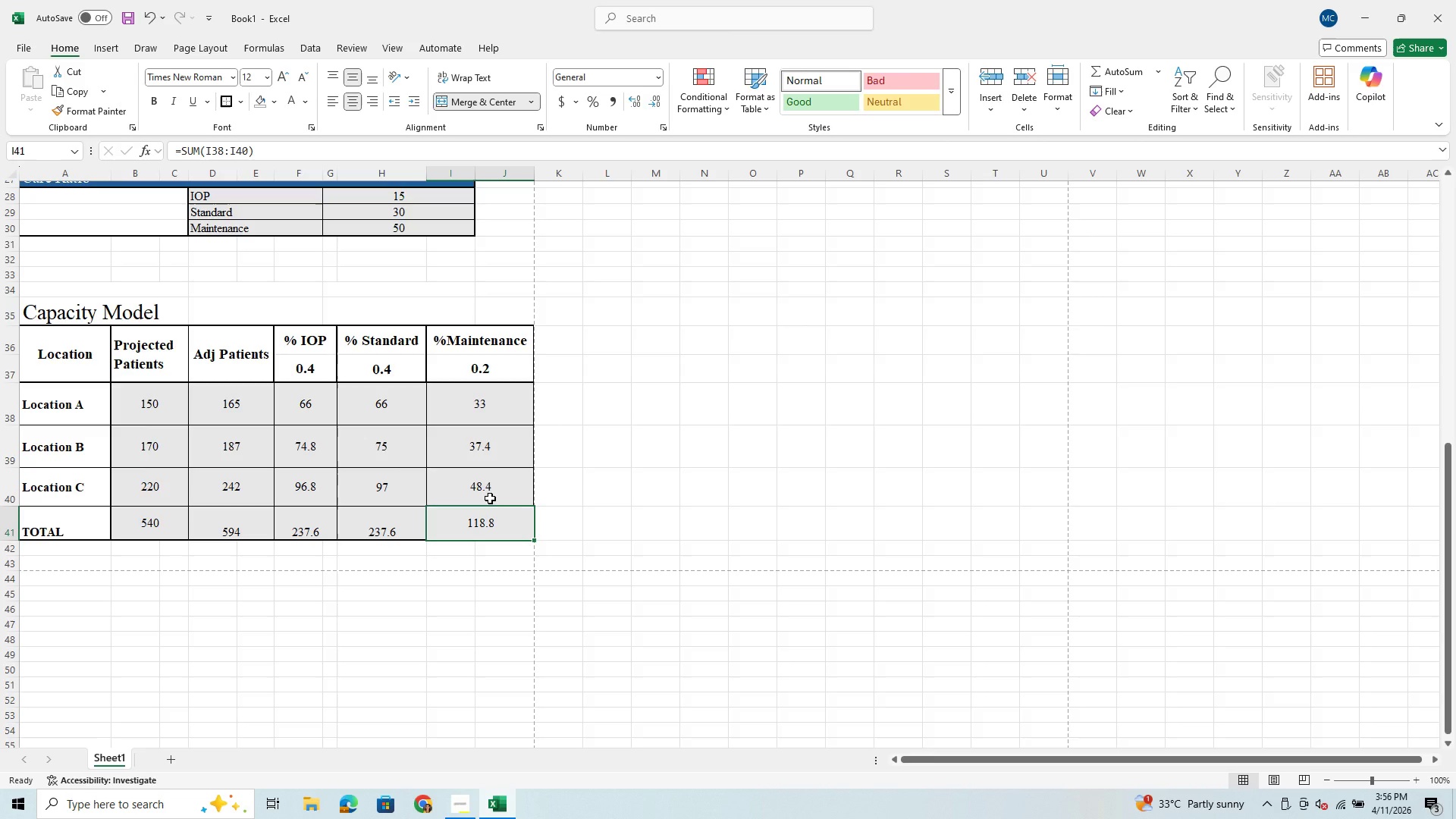 
left_click([302, 445])
 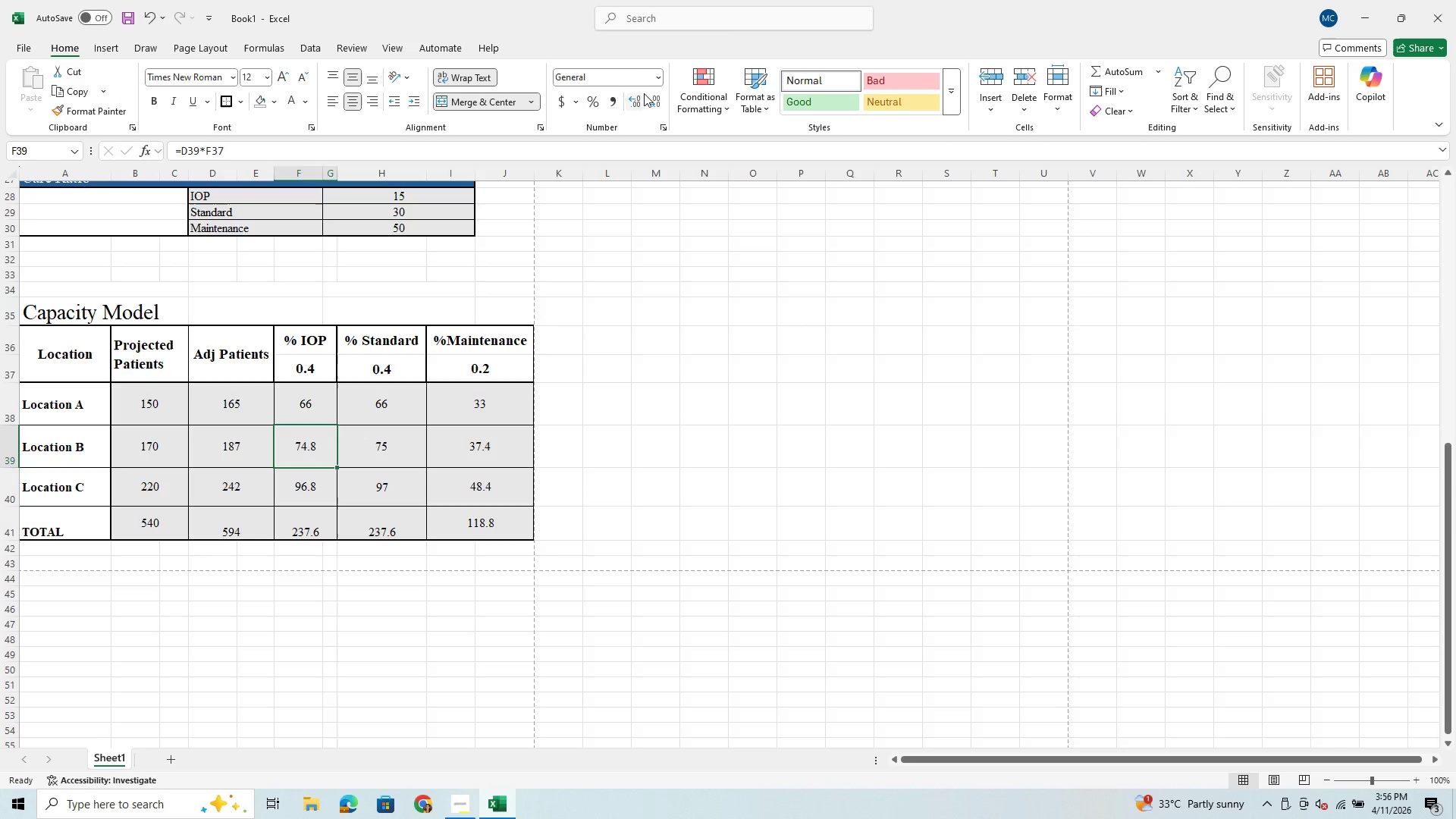 
left_click([657, 98])
 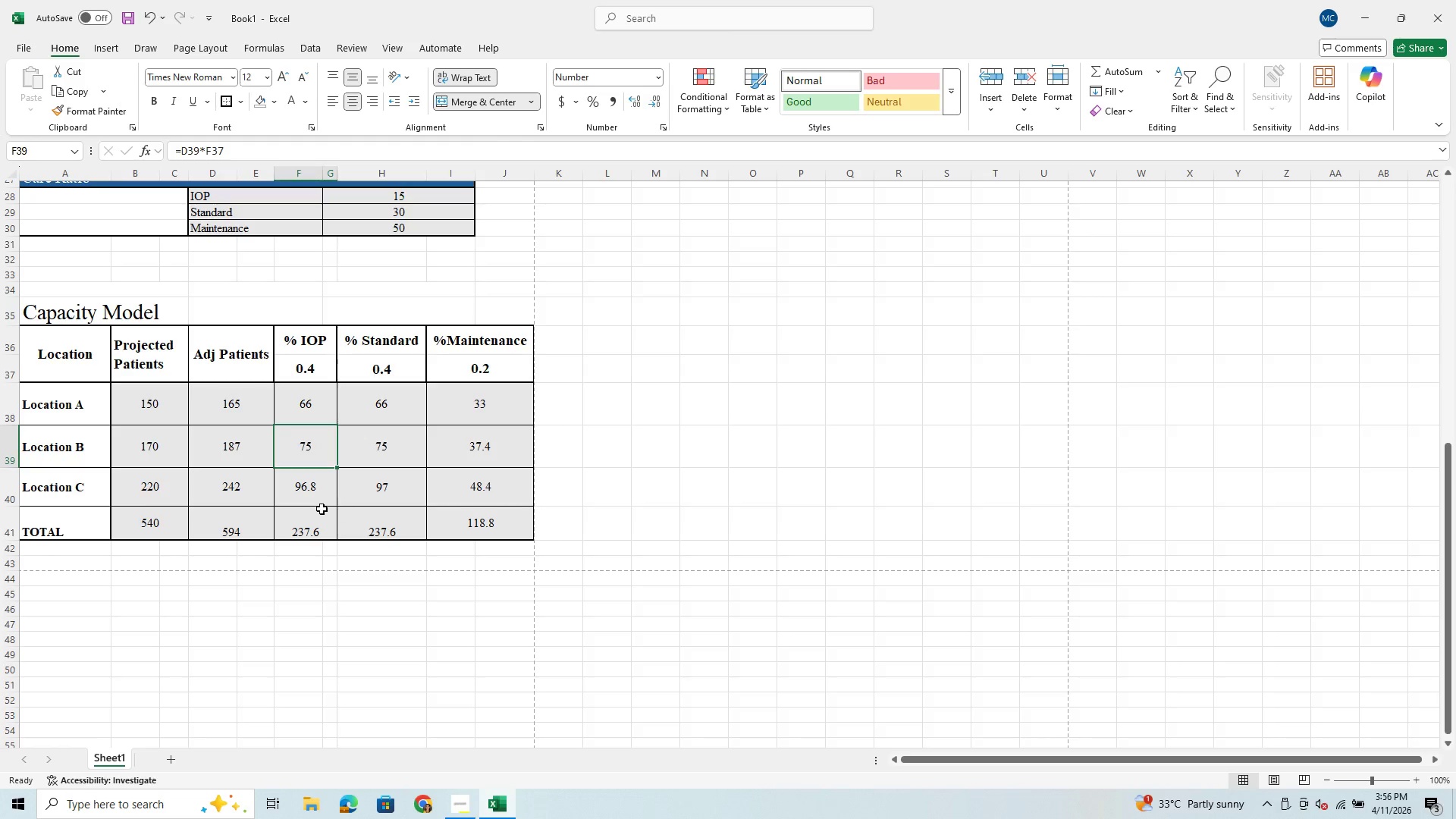 
left_click([317, 491])
 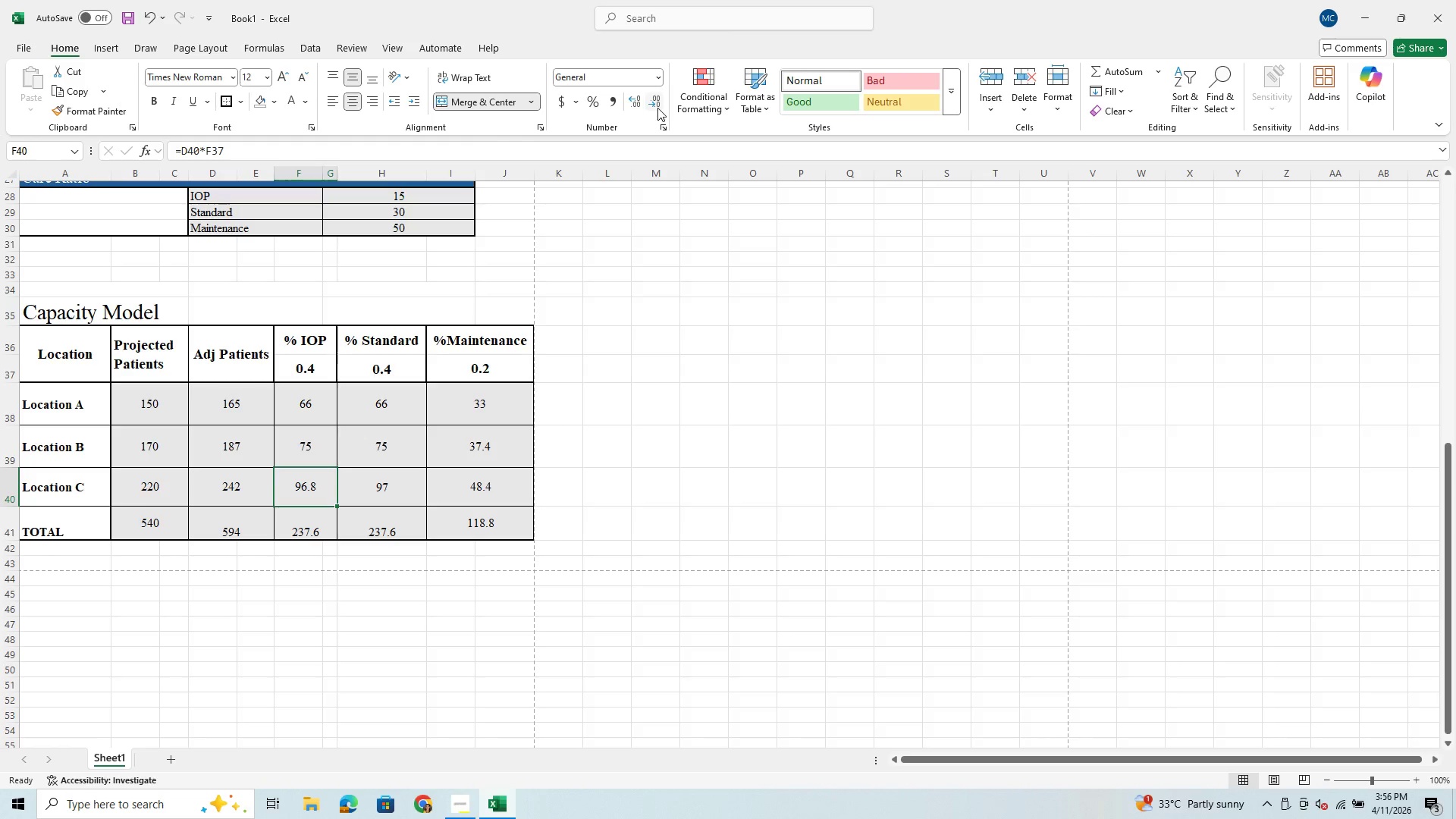 
left_click([657, 108])
 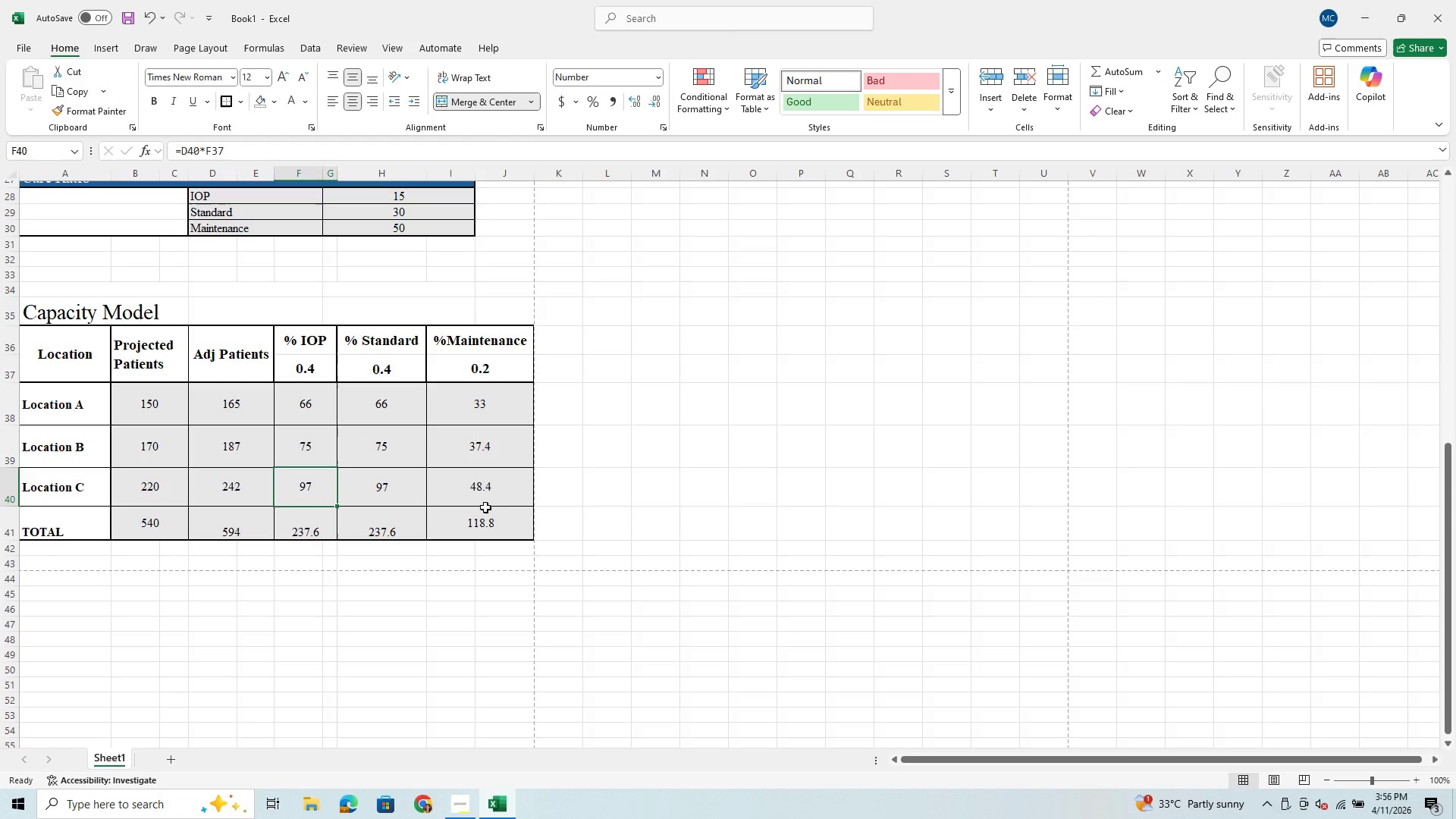 
left_click([509, 443])
 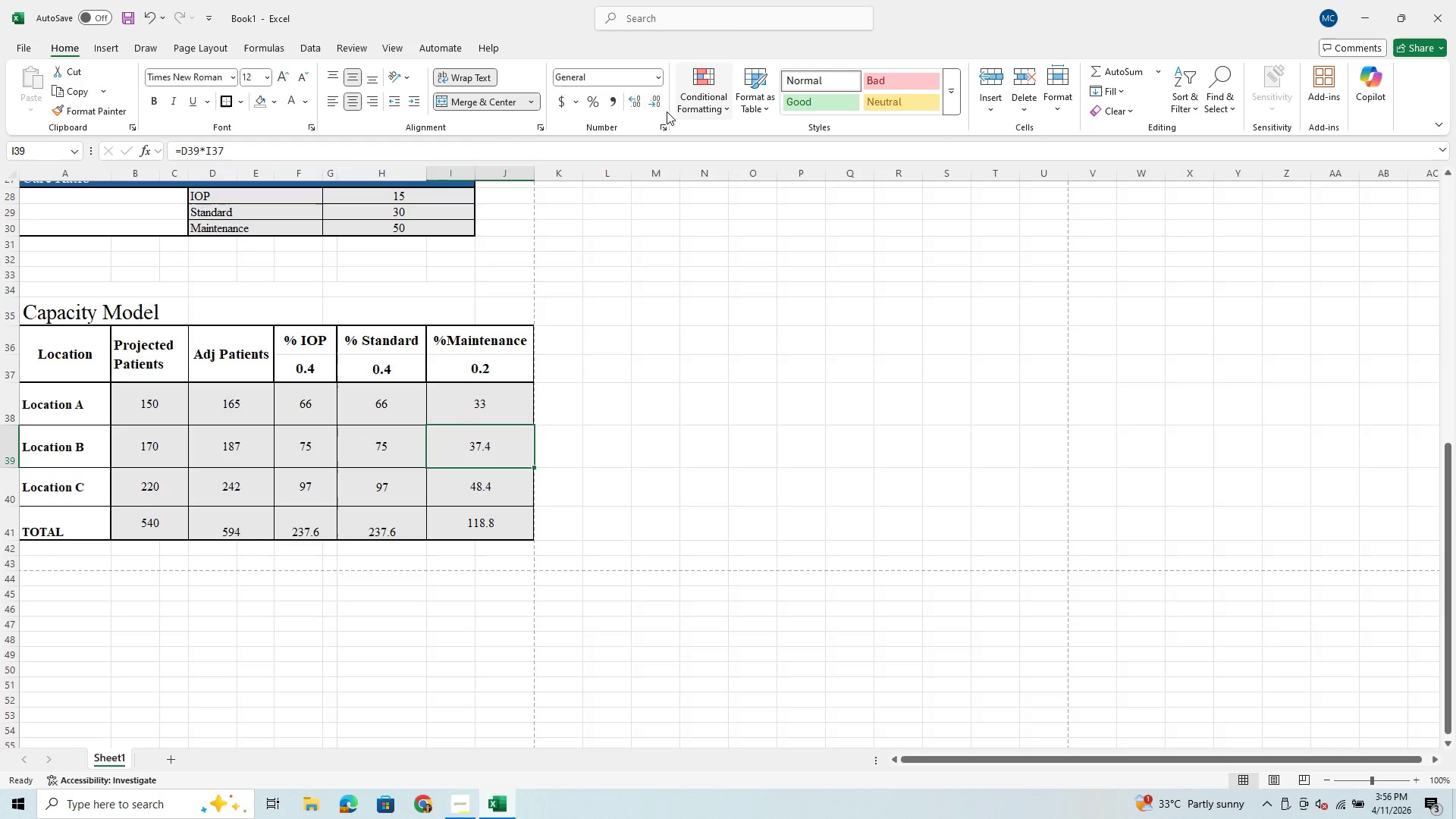 
left_click([650, 99])
 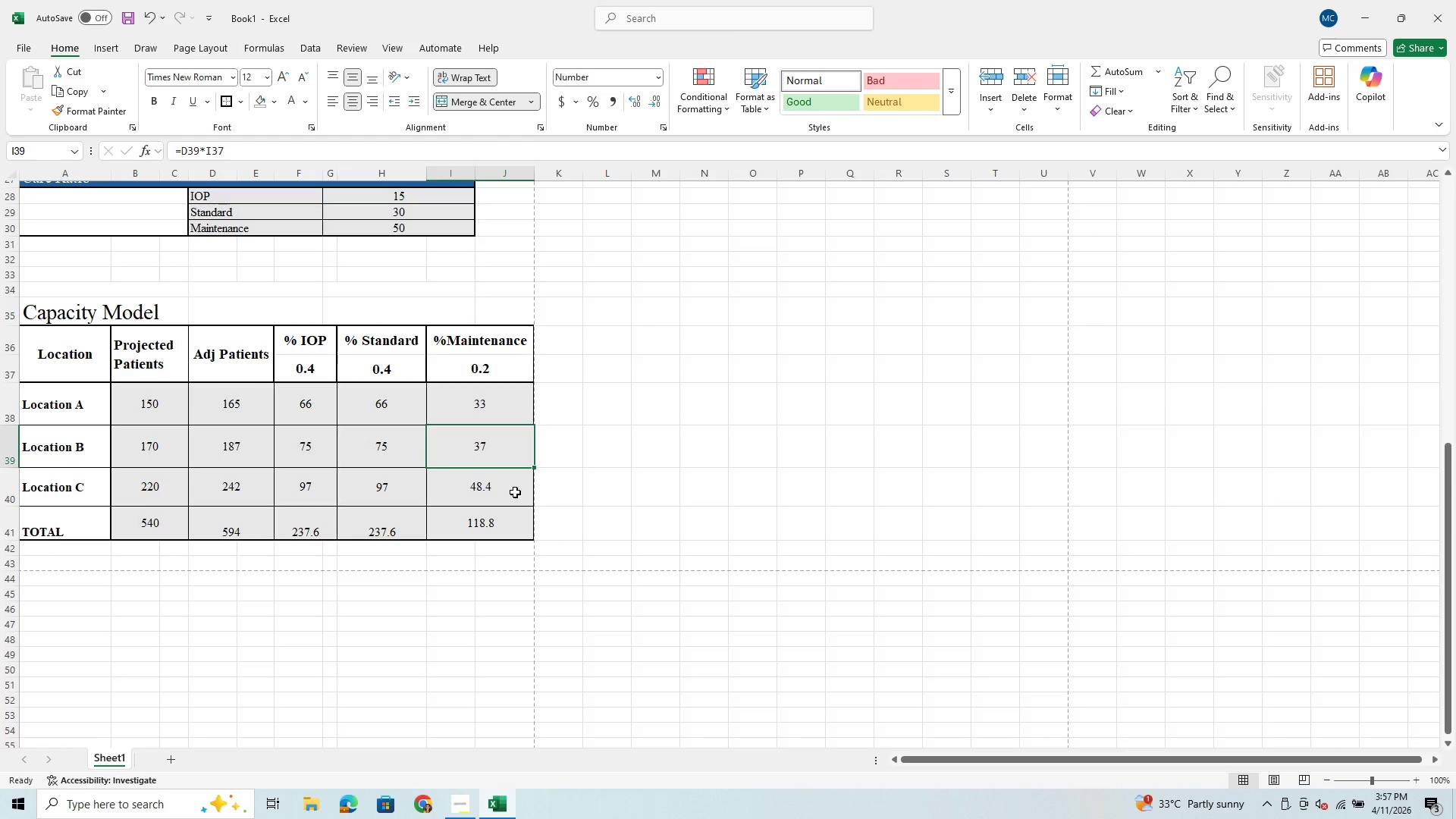 
left_click([512, 492])
 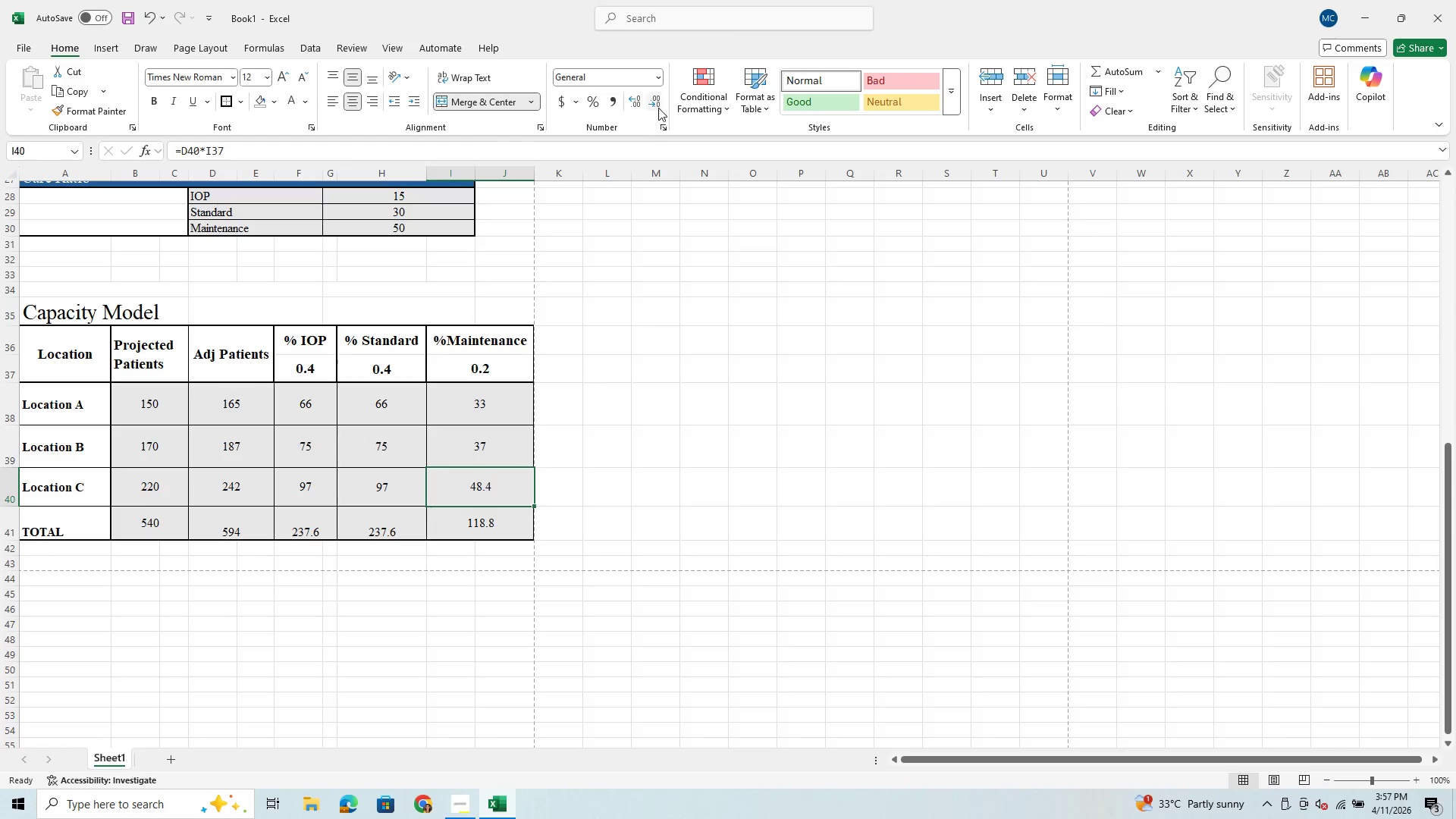 
left_click([658, 108])
 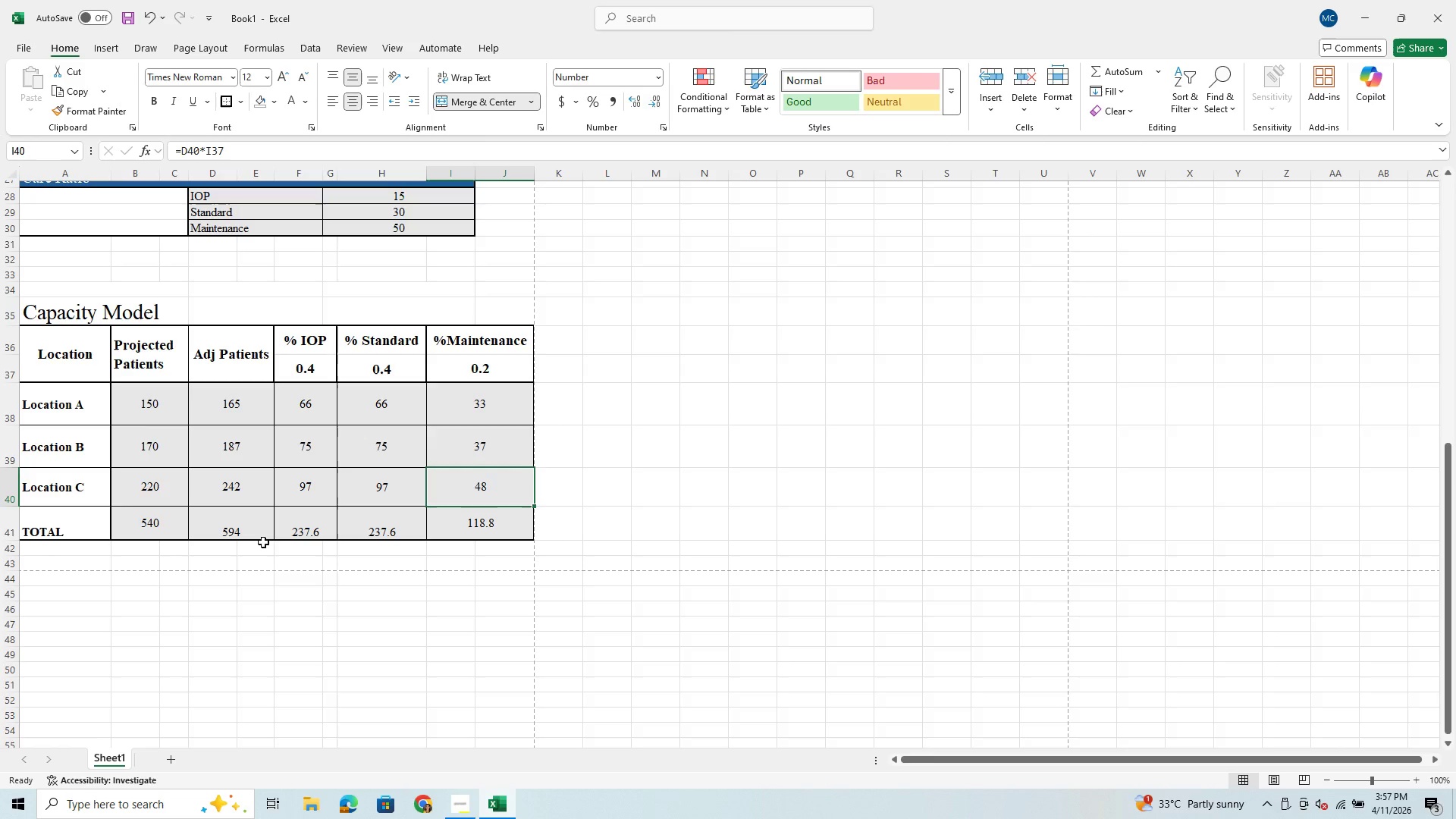 
left_click([308, 525])
 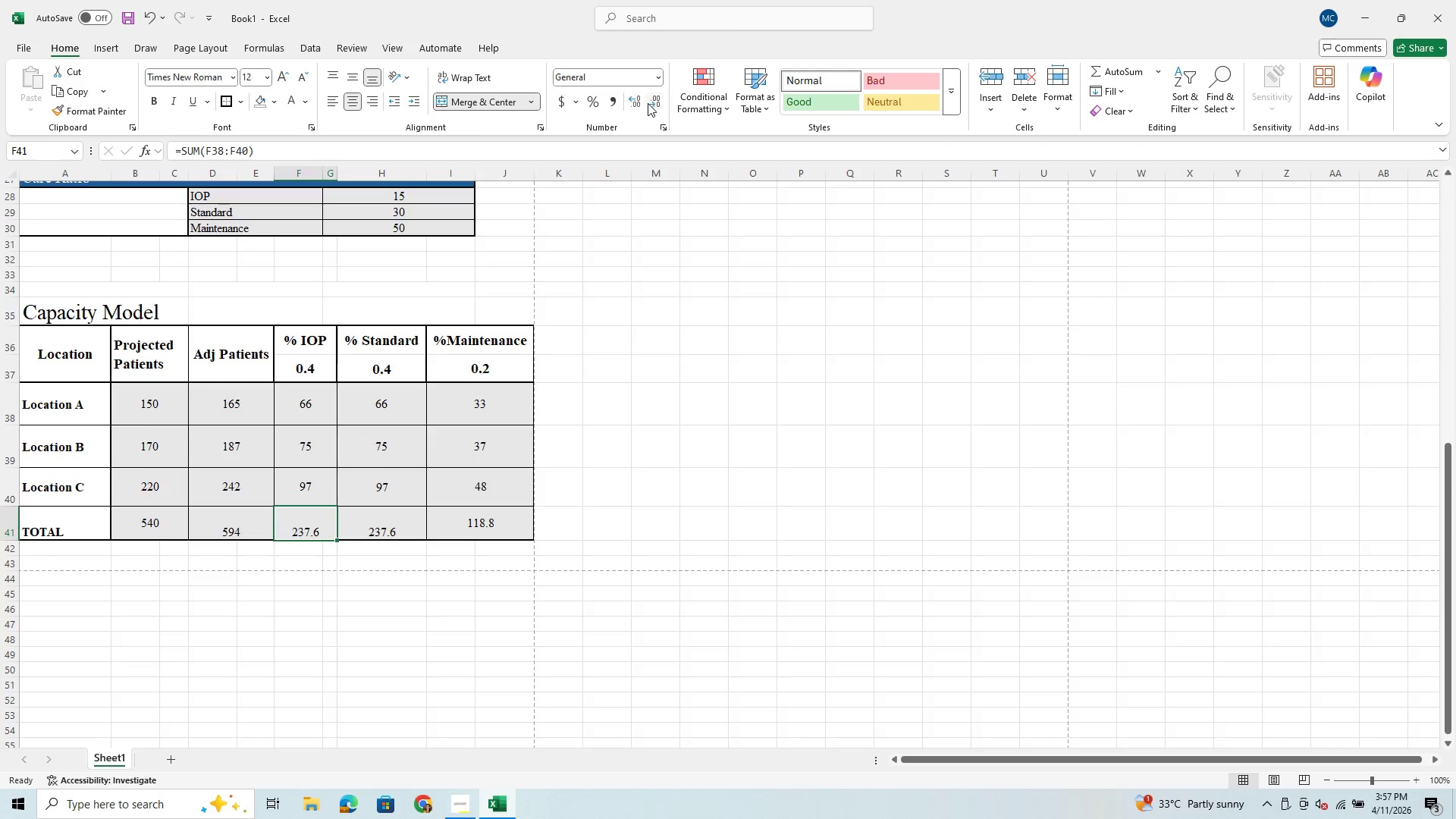 
left_click([656, 102])
 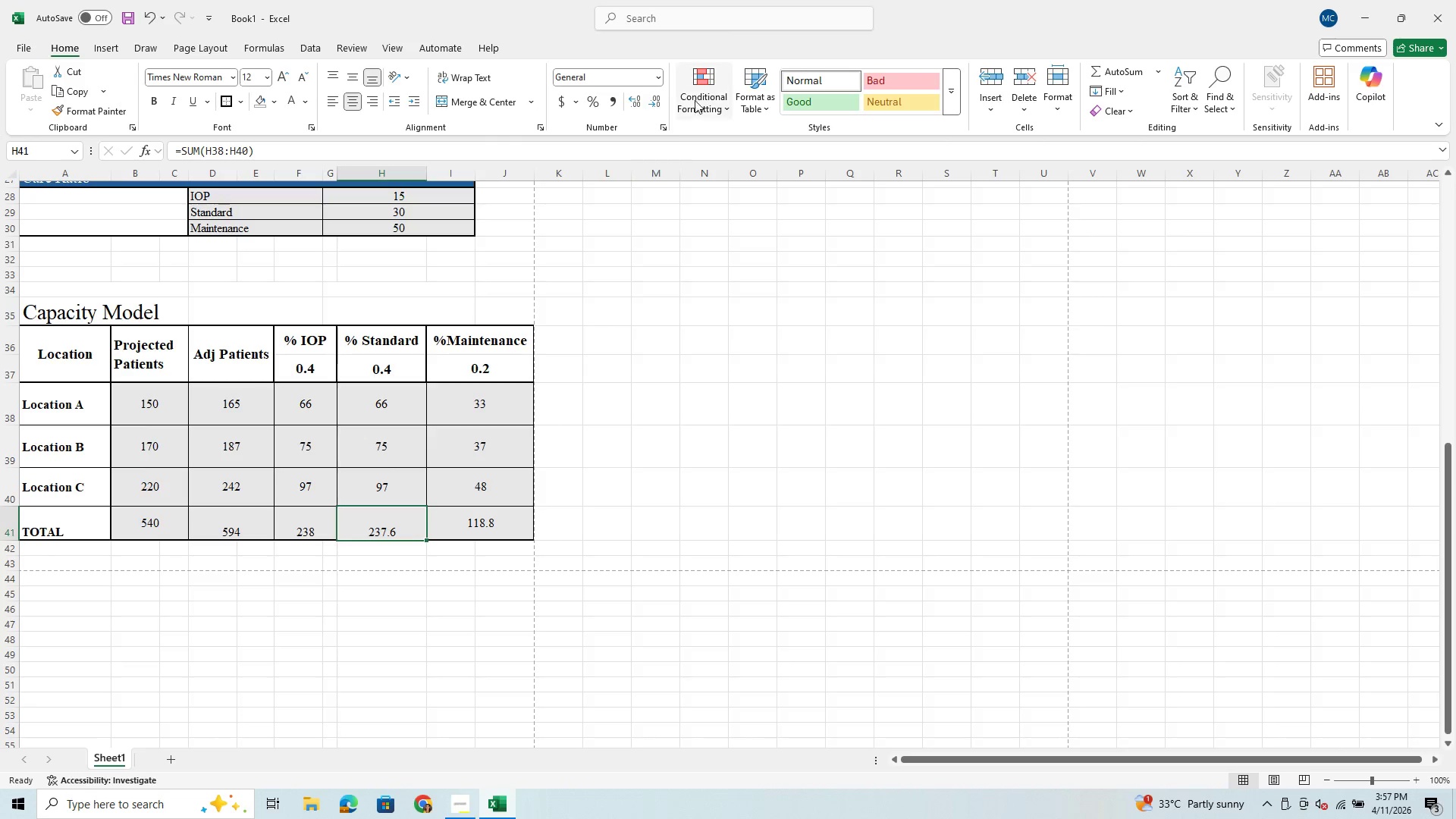 
left_click([654, 96])
 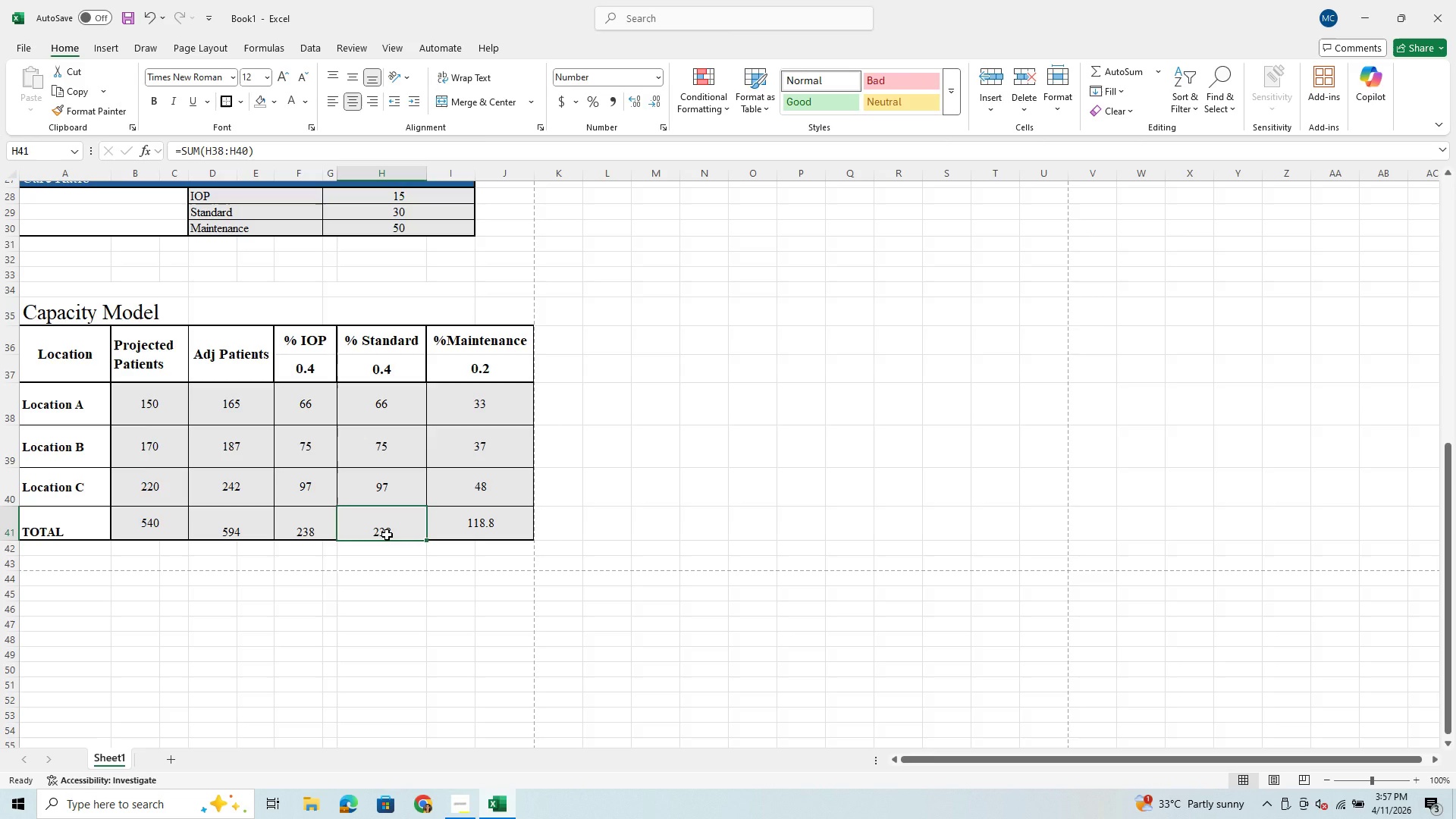 
wait(27.41)
 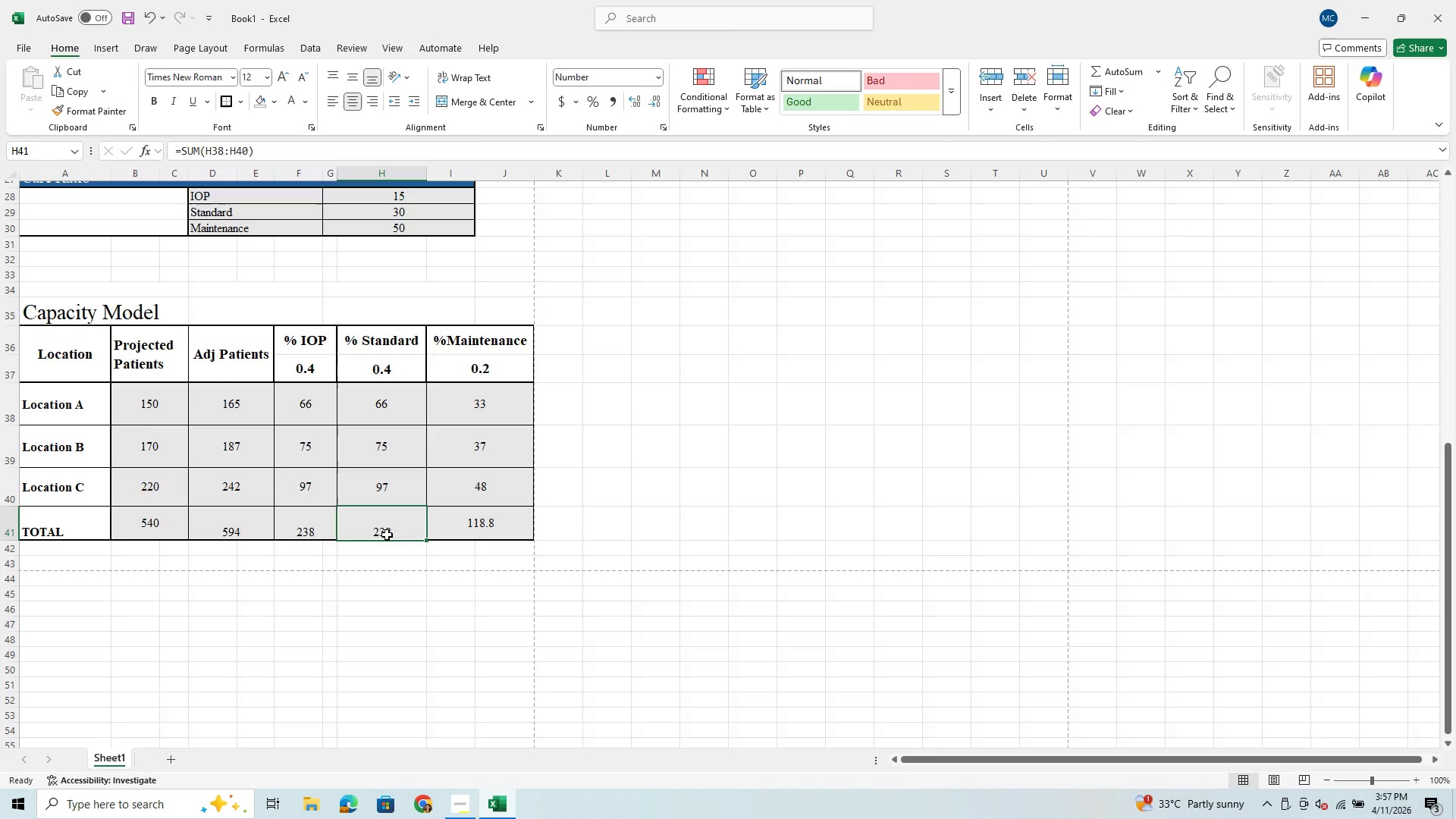 
left_click([513, 529])
 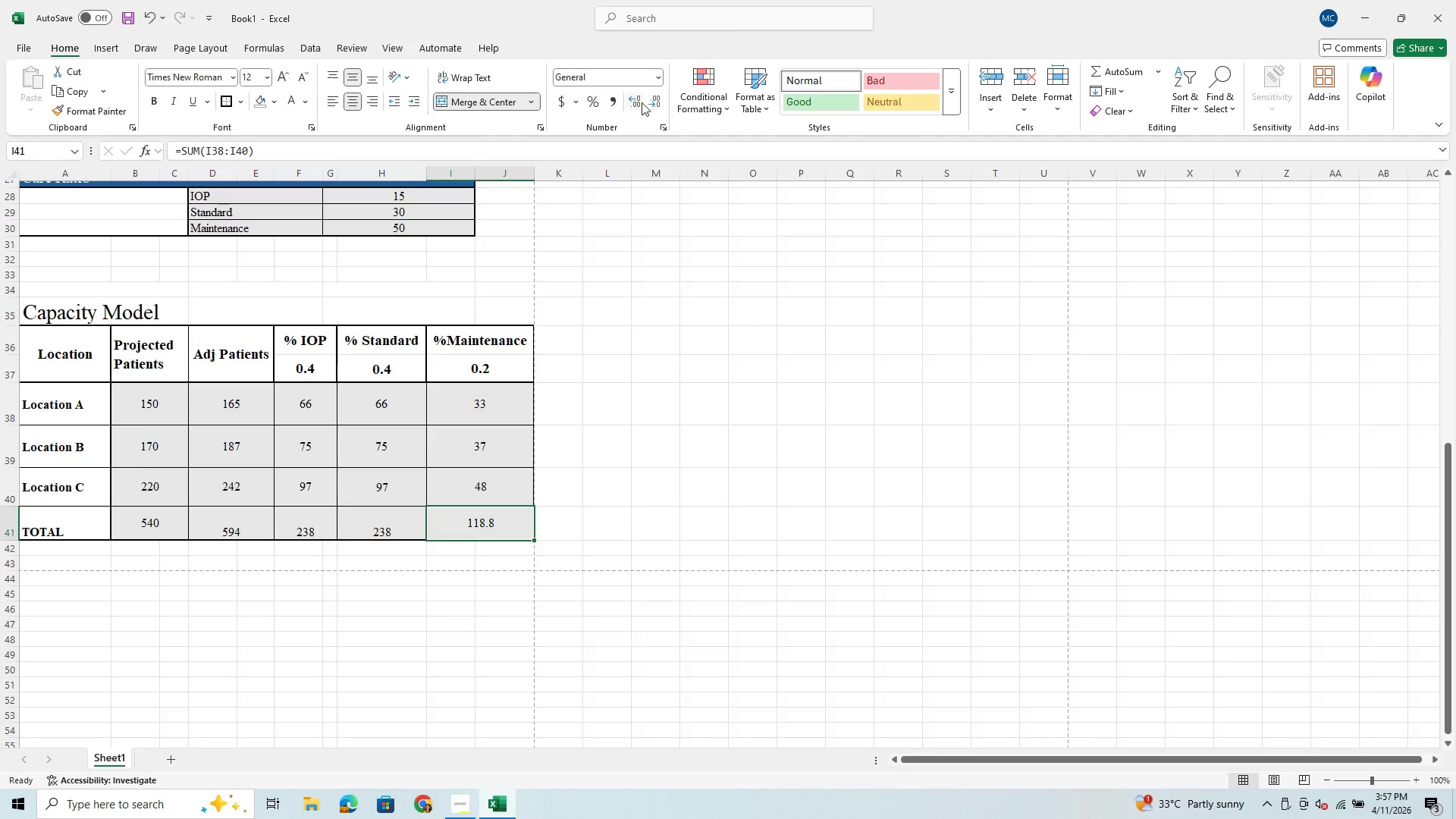 
left_click([649, 98])
 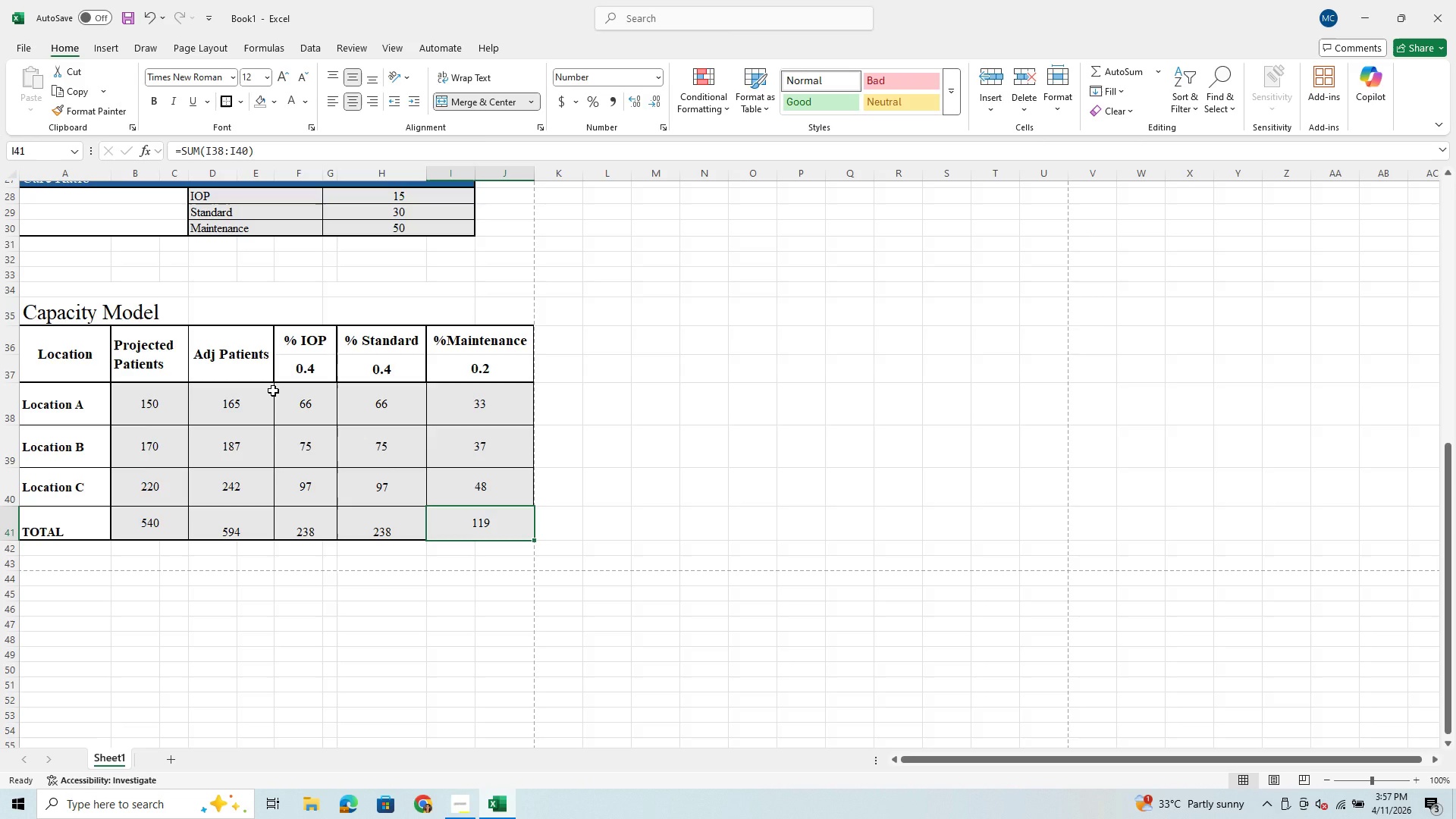 
wait(20.56)
 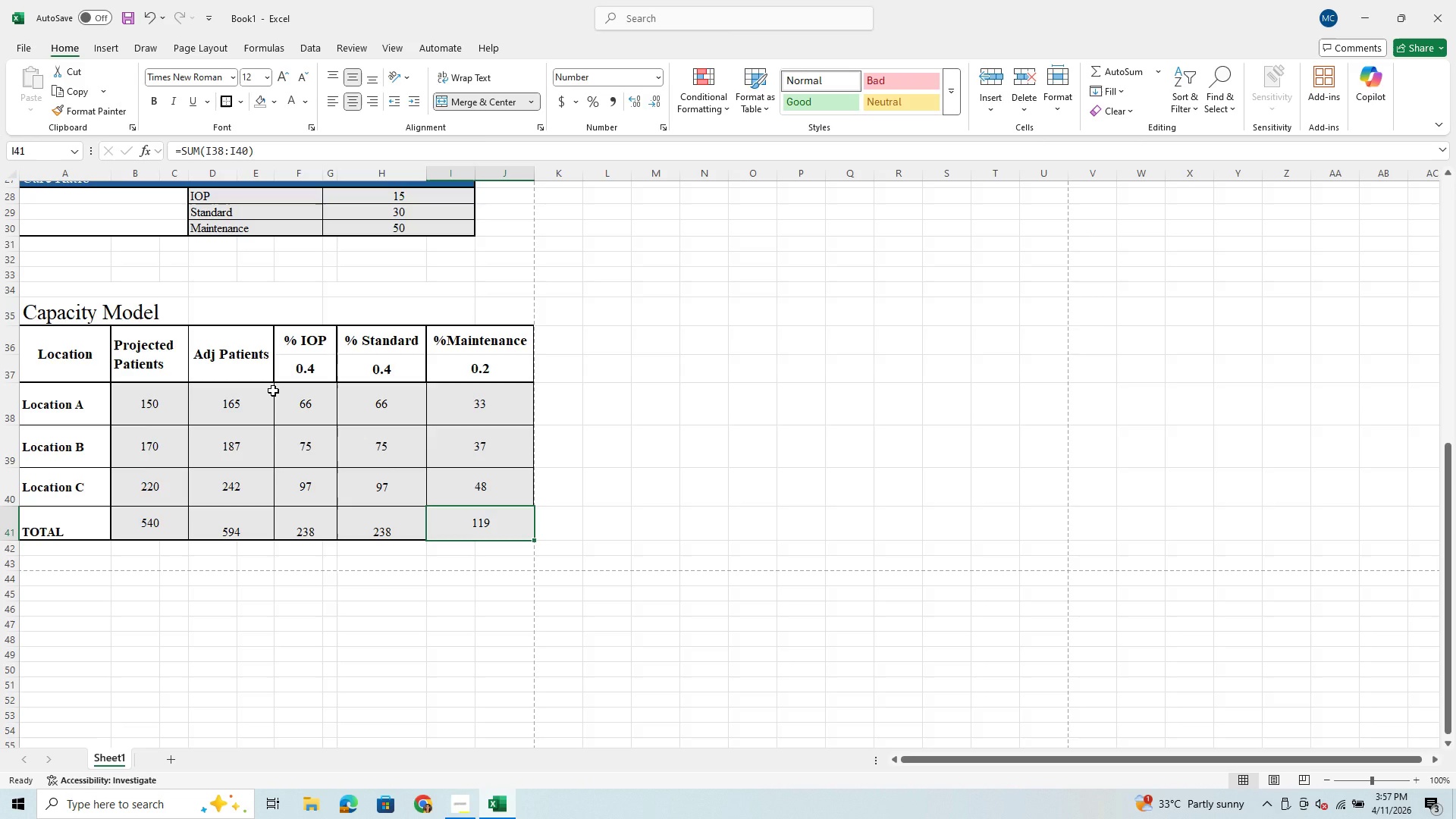 
left_click([402, 418])
 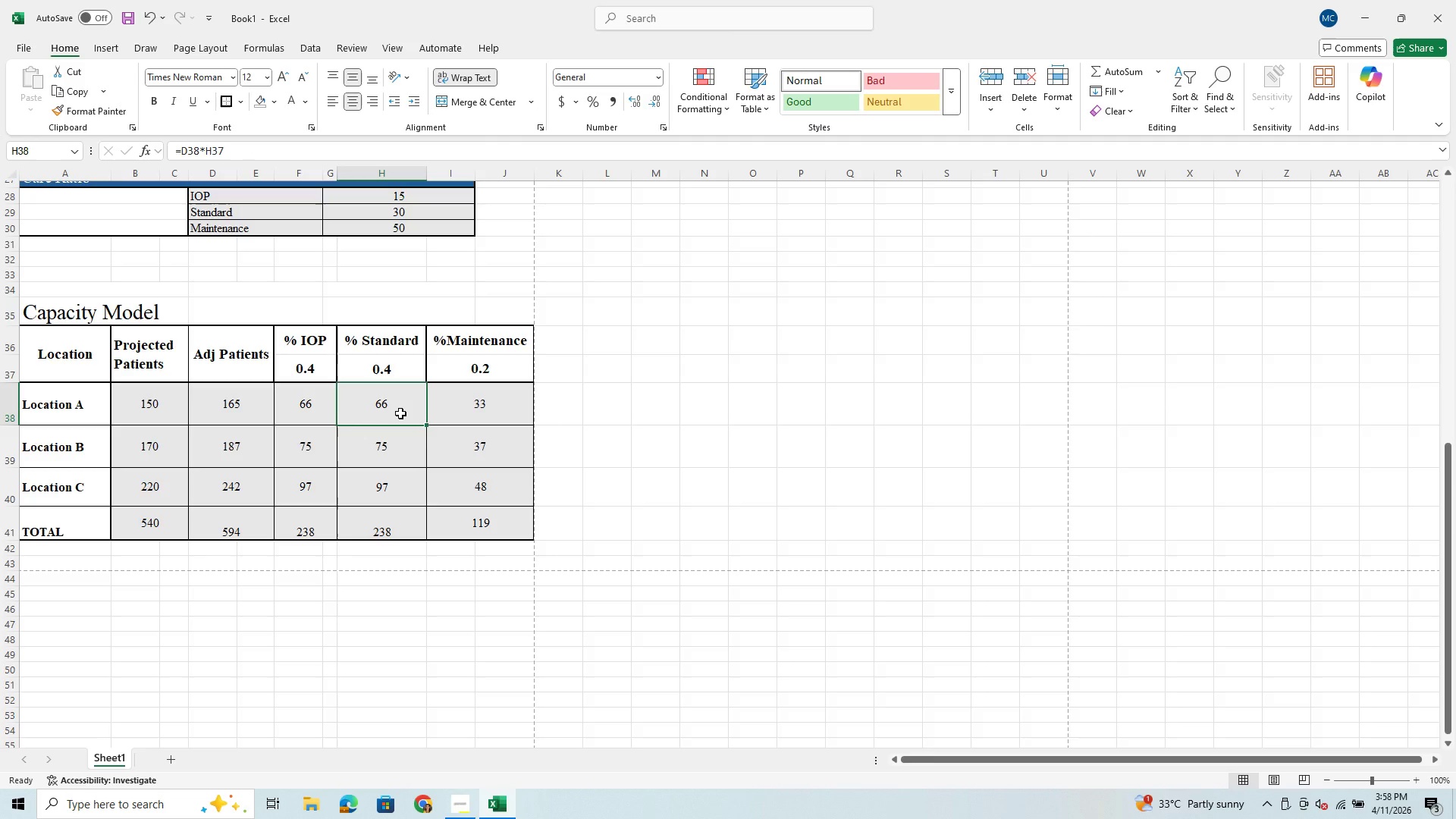 
wait(9.39)
 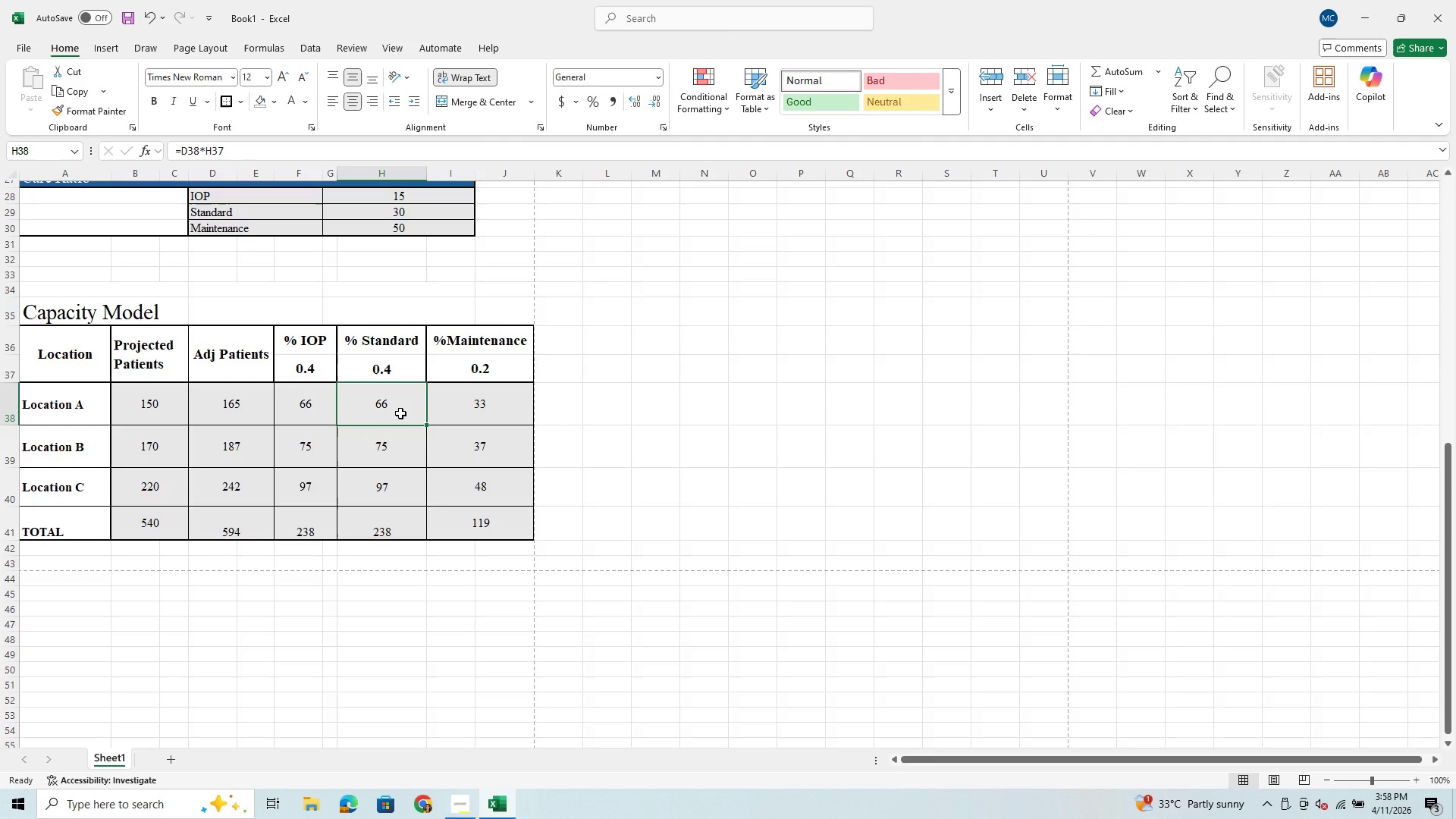 
left_click([397, 494])
 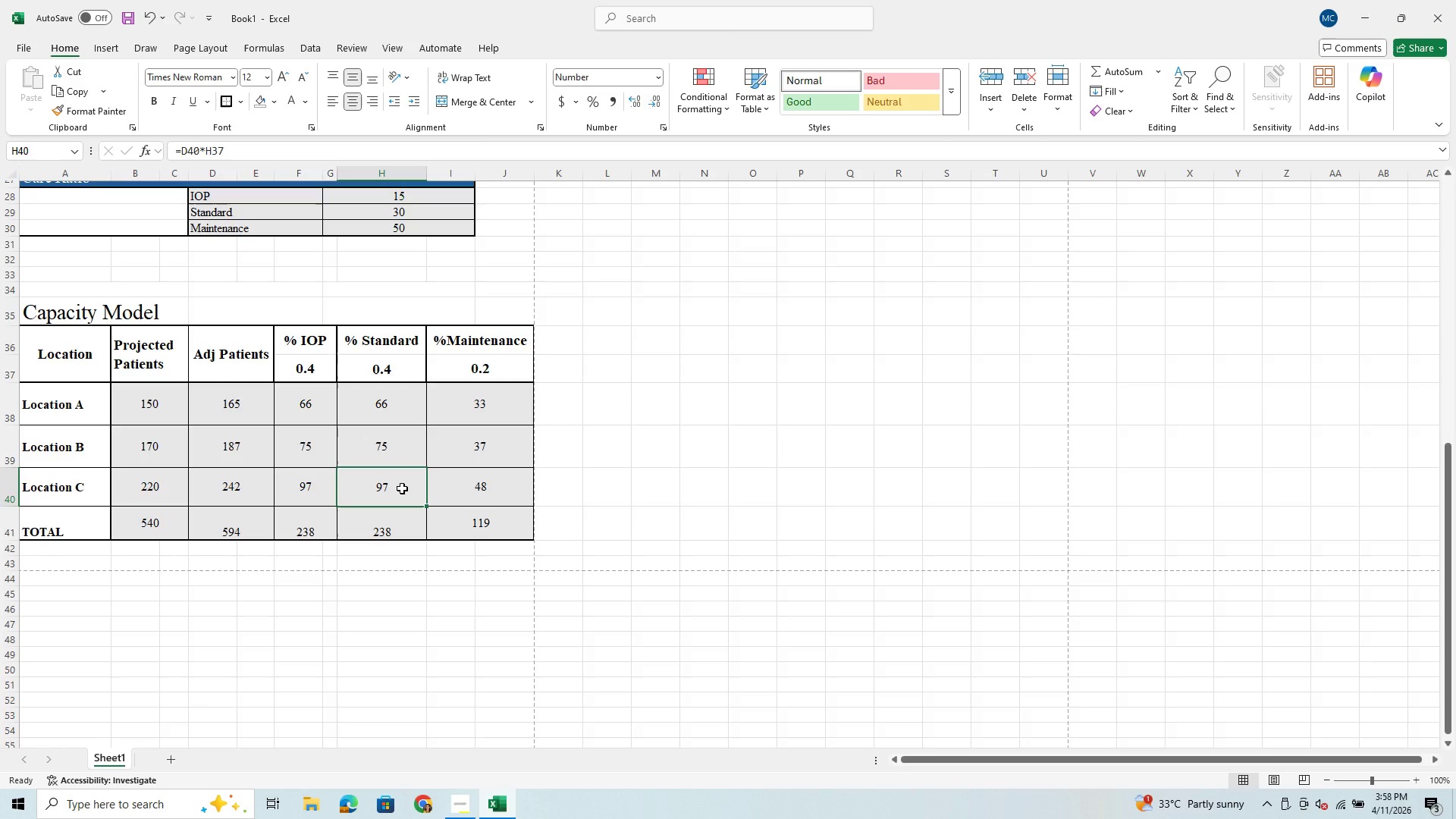 
hold_key(key=Equal, duration=0.31)
 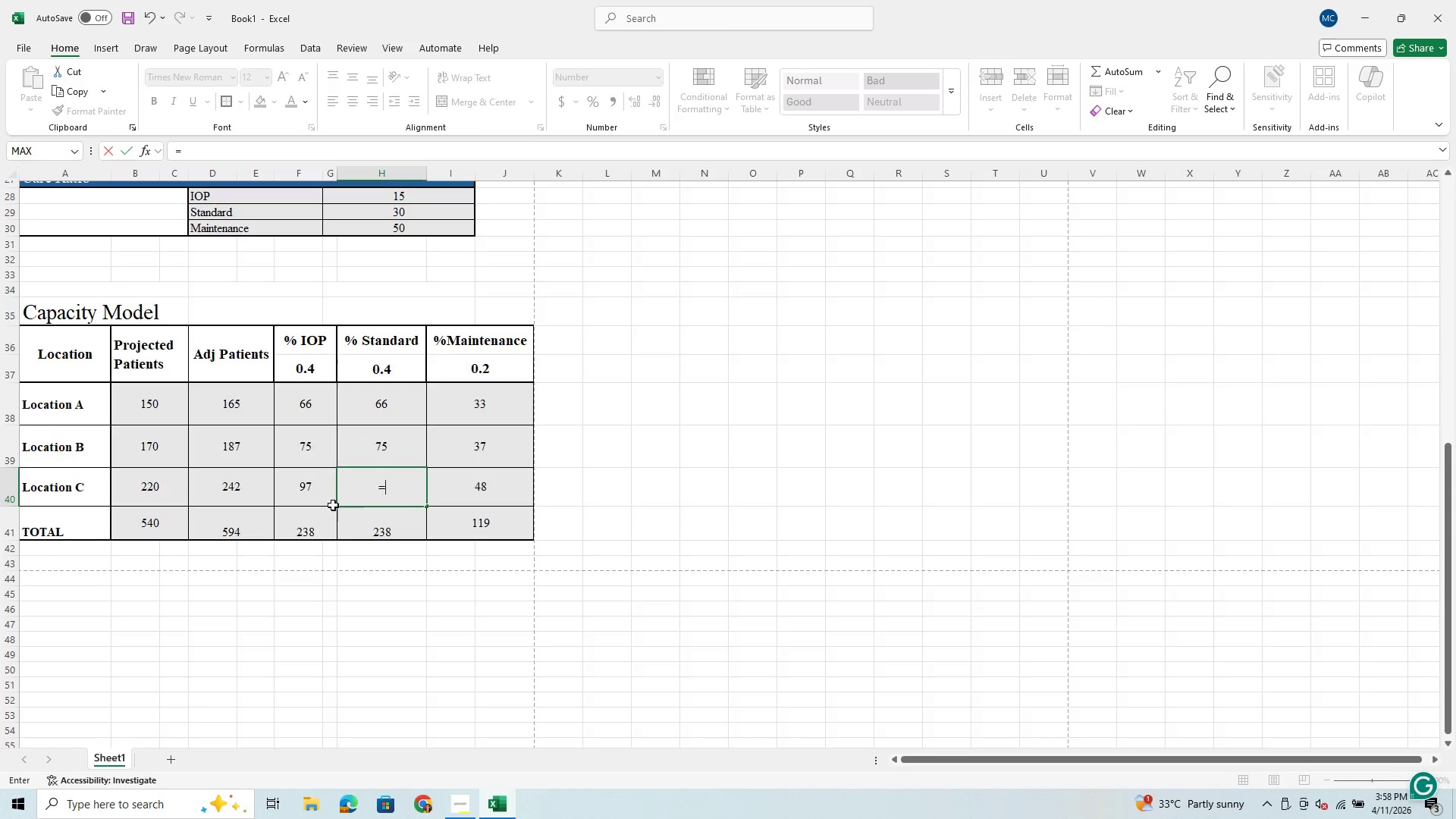 
left_click([234, 485])
 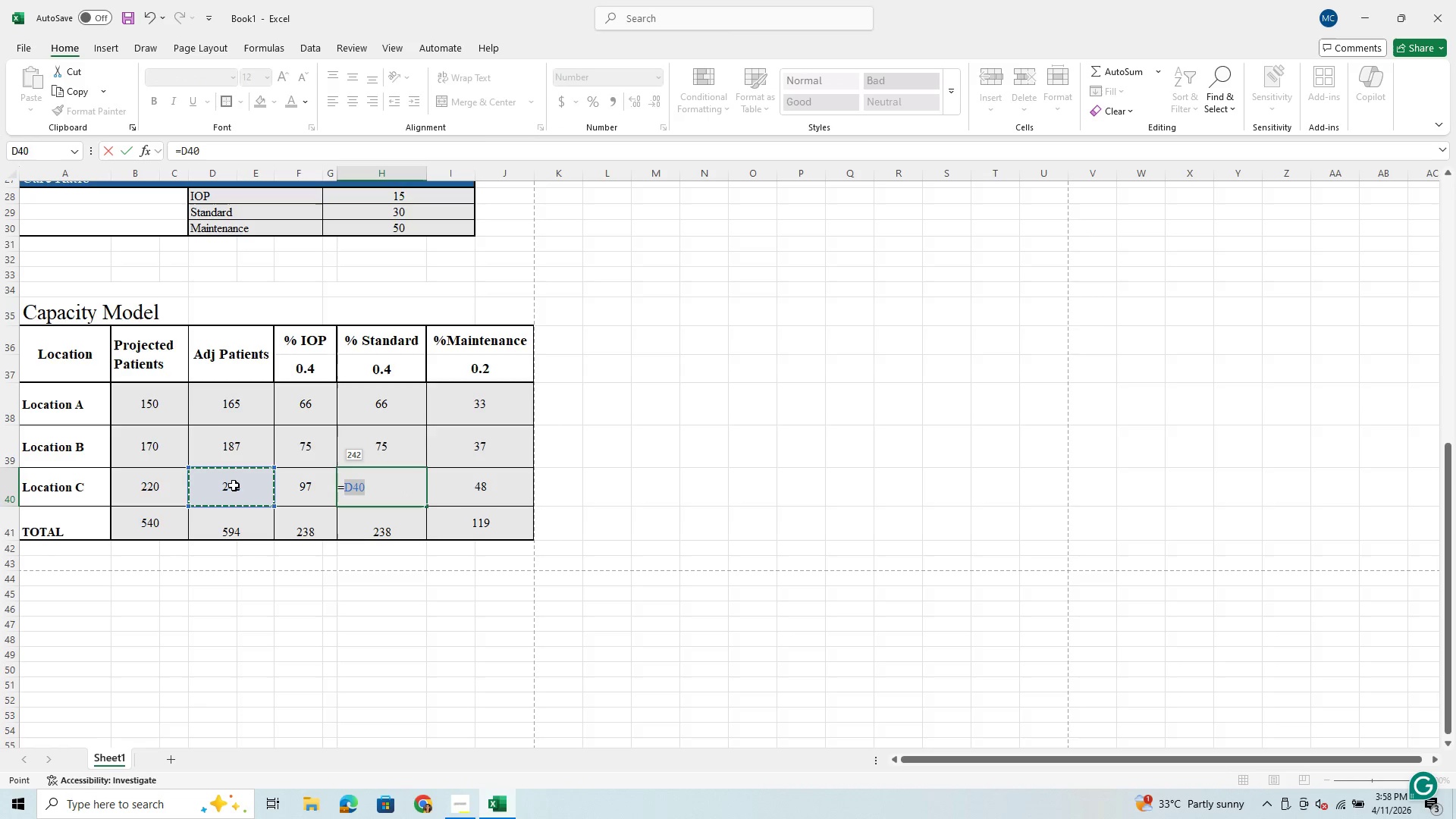 
key(Shift+8)
 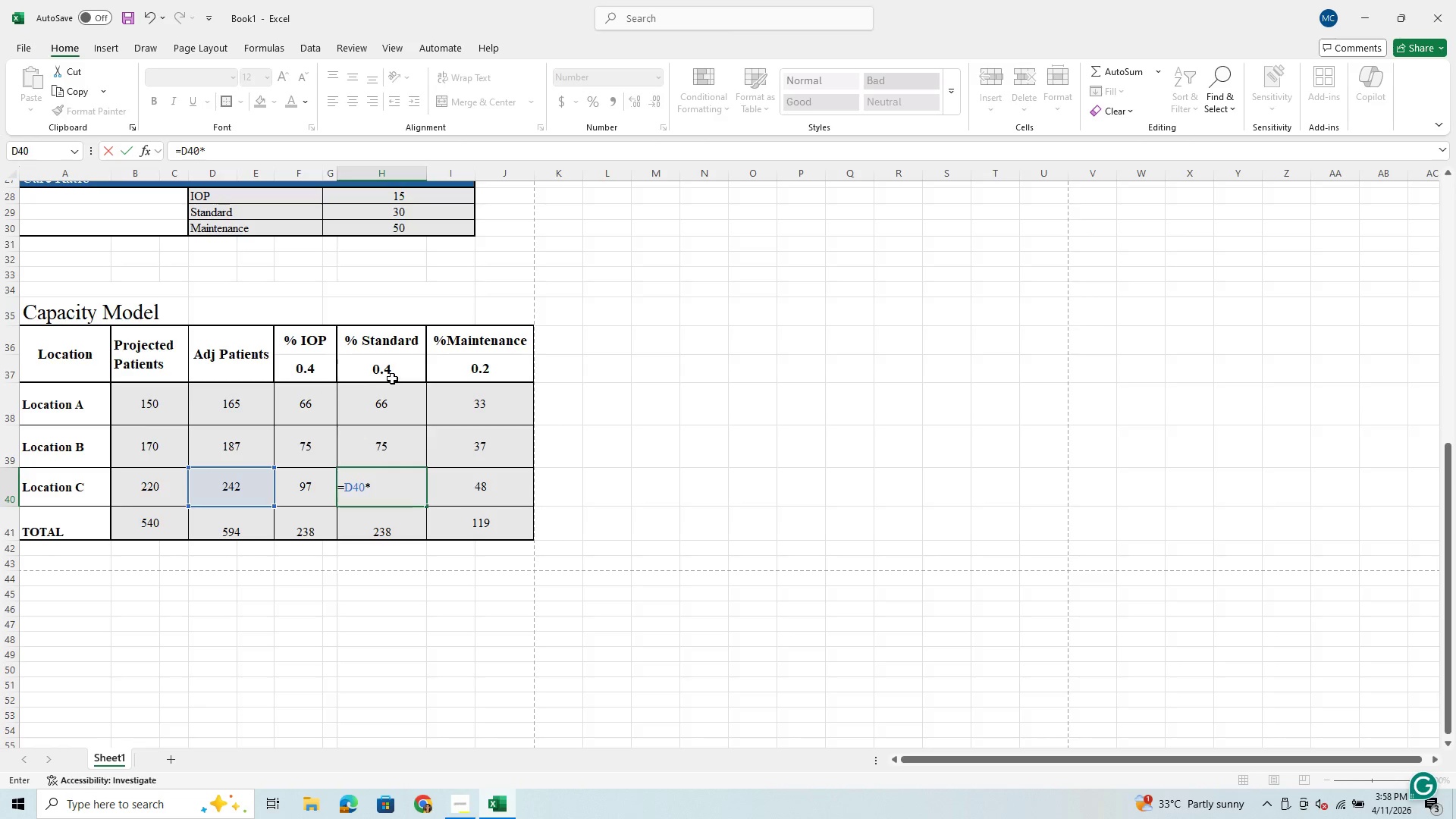 
left_click([400, 374])
 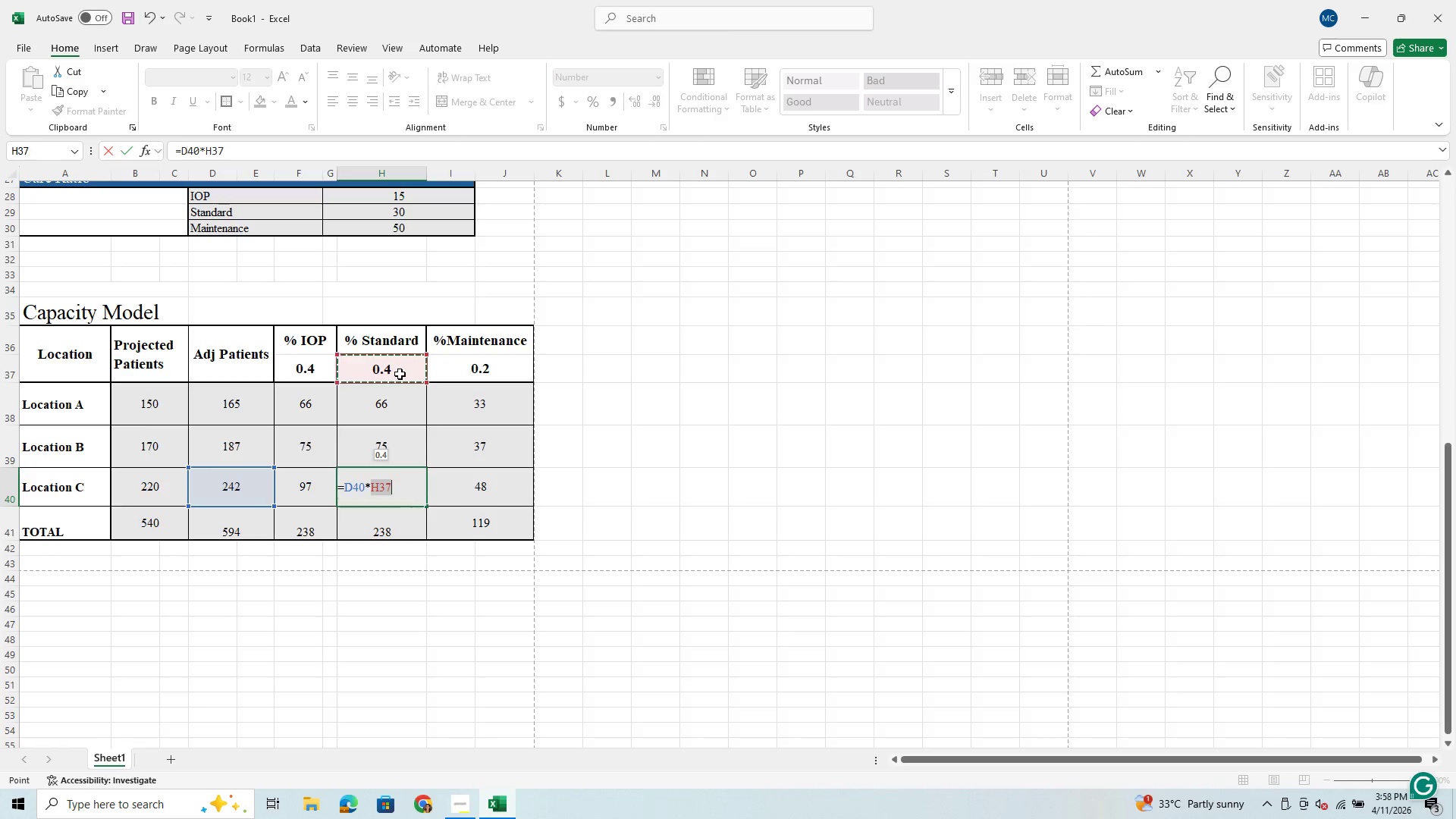 
key(Enter)
 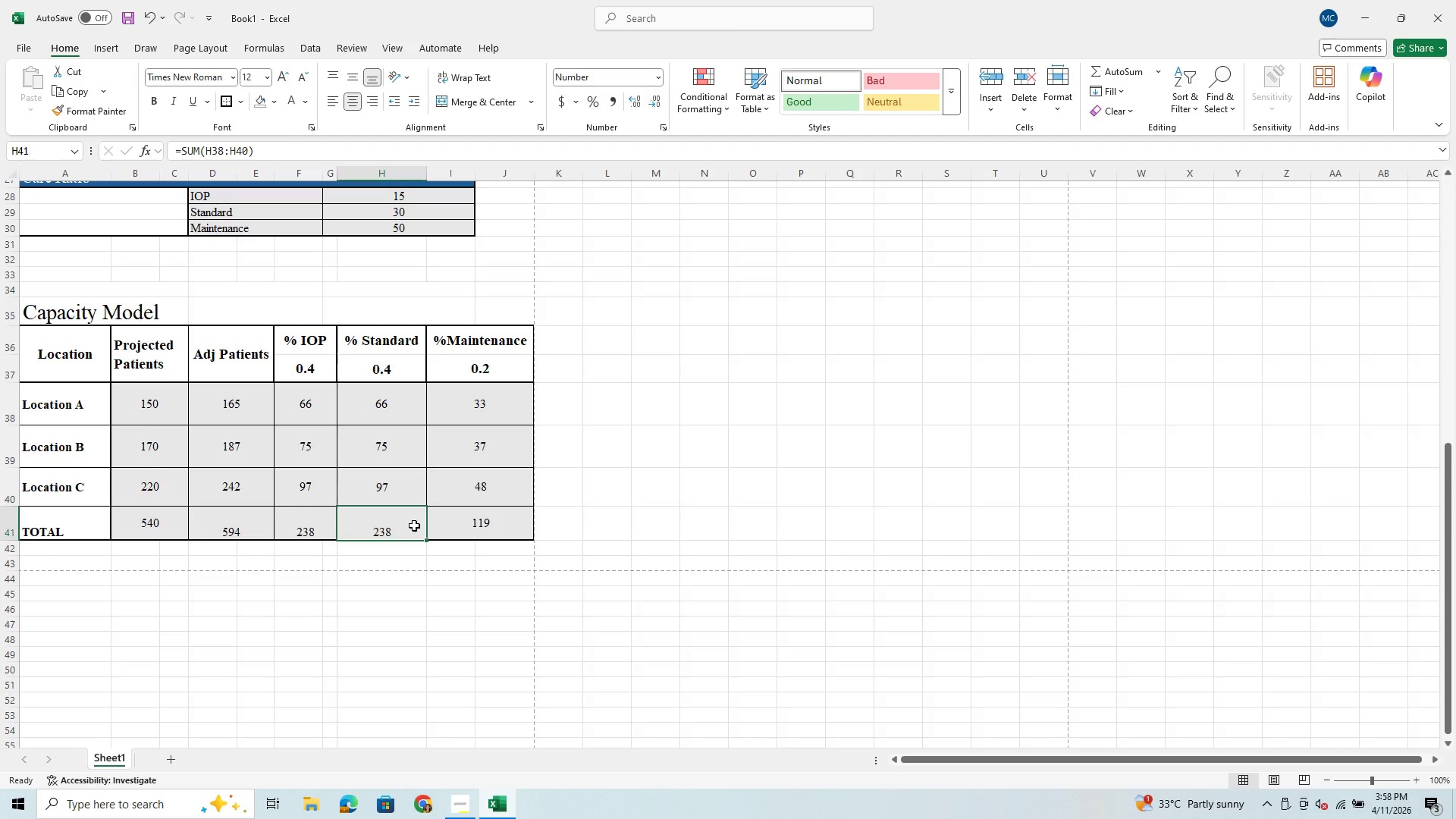 
left_click_drag(start_coordinate=[397, 405], to_coordinate=[398, 526])
 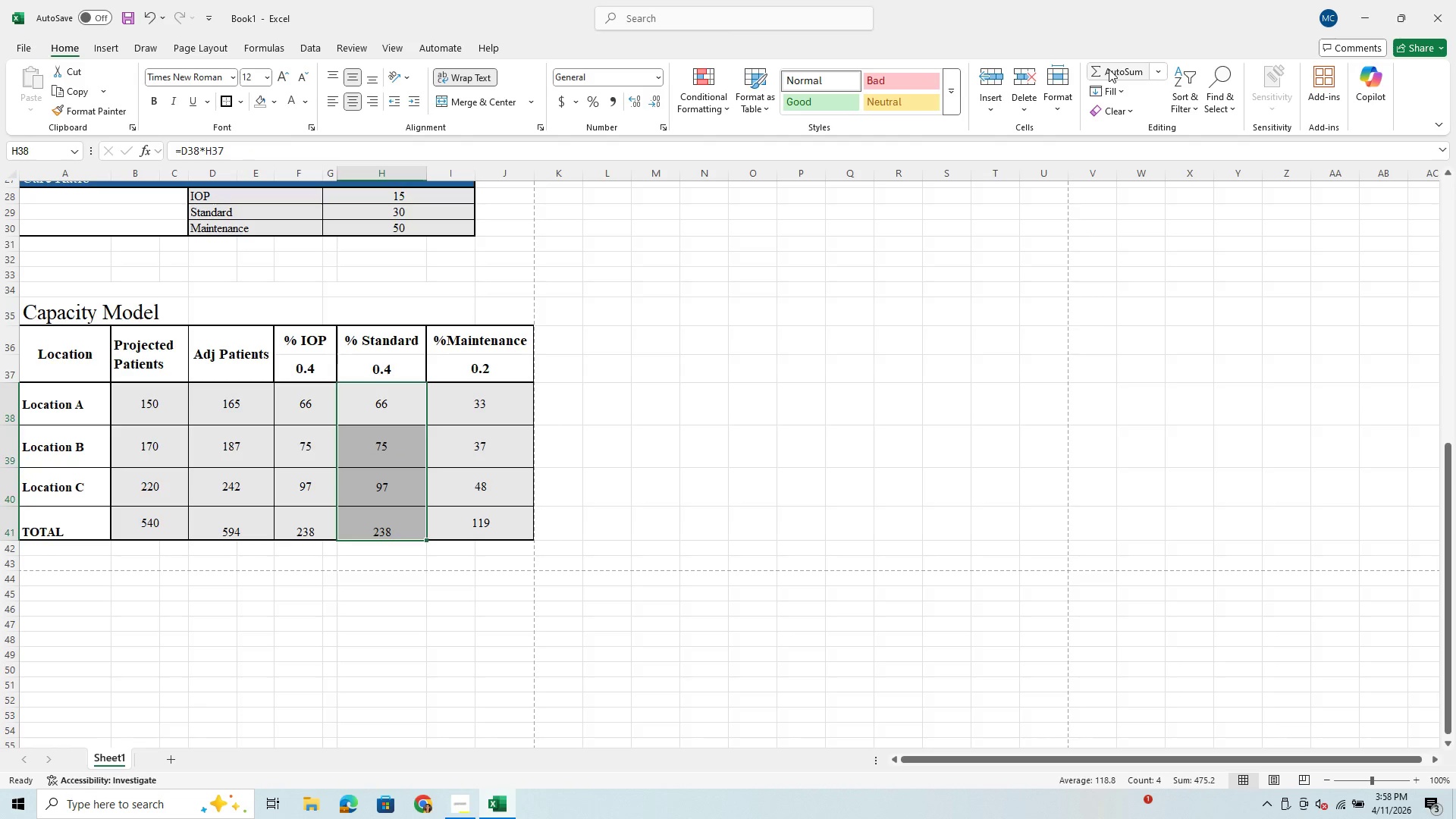 
left_click([1109, 69])
 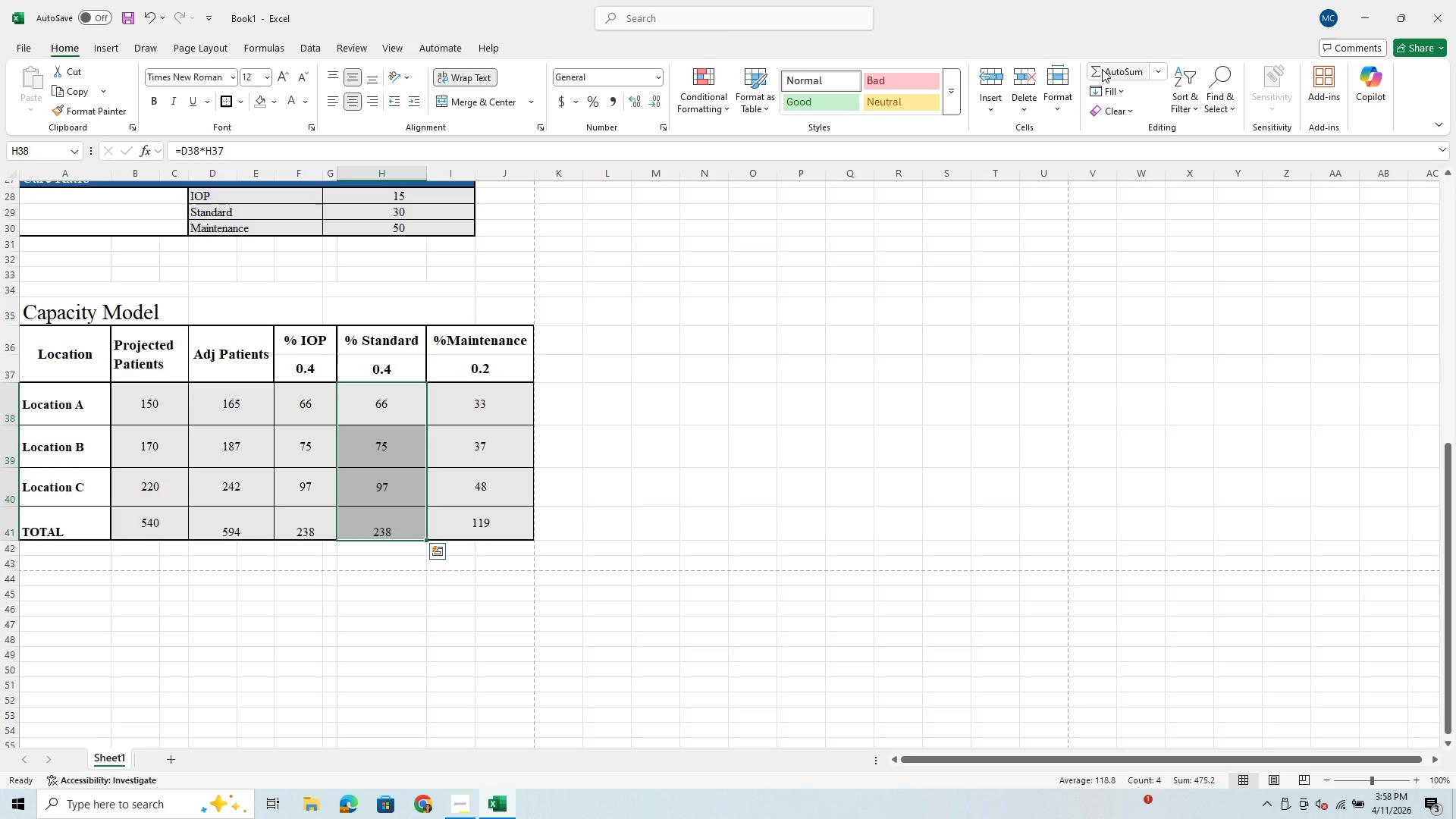 
left_click([1090, 72])
 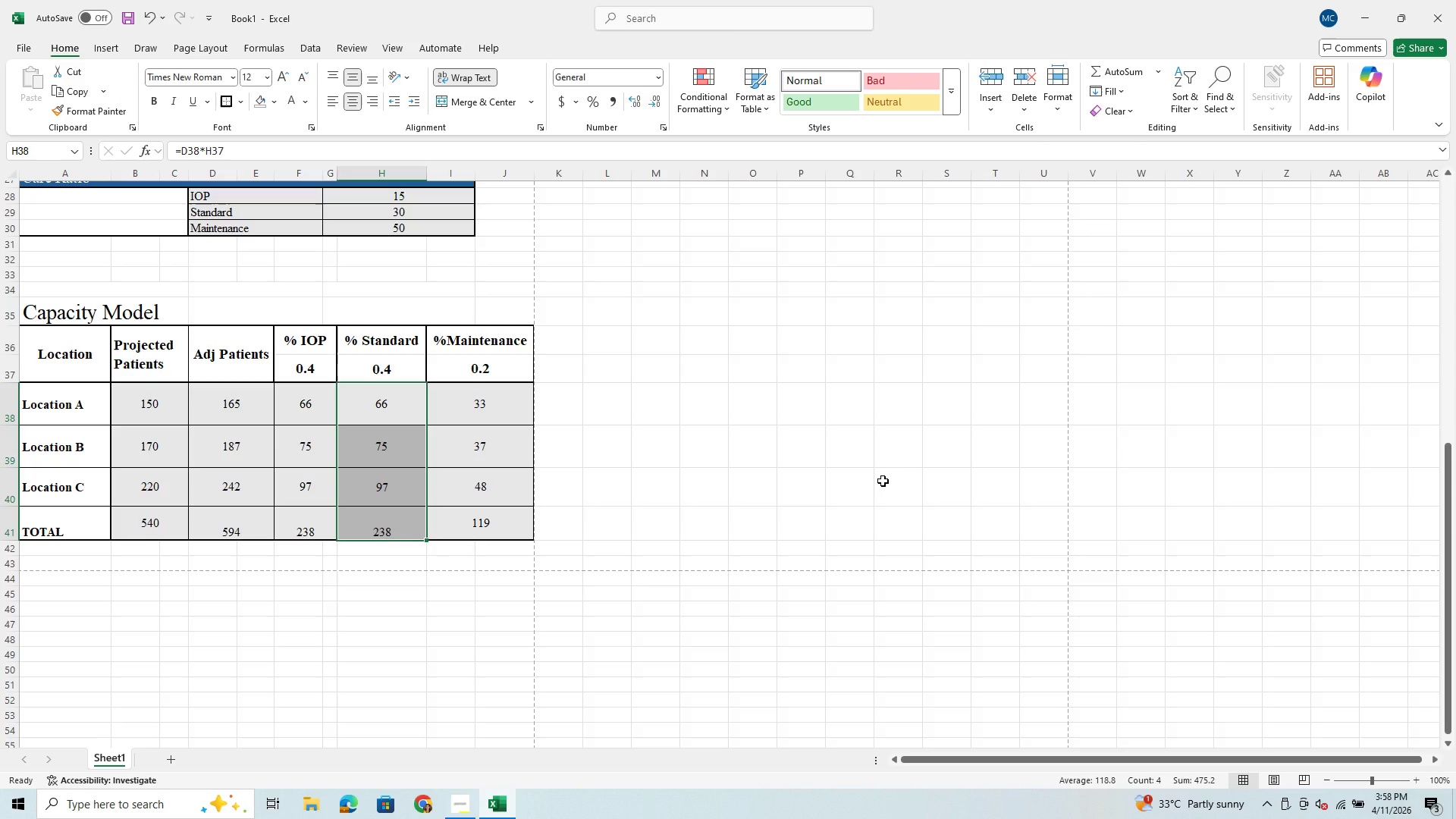 
wait(7.34)
 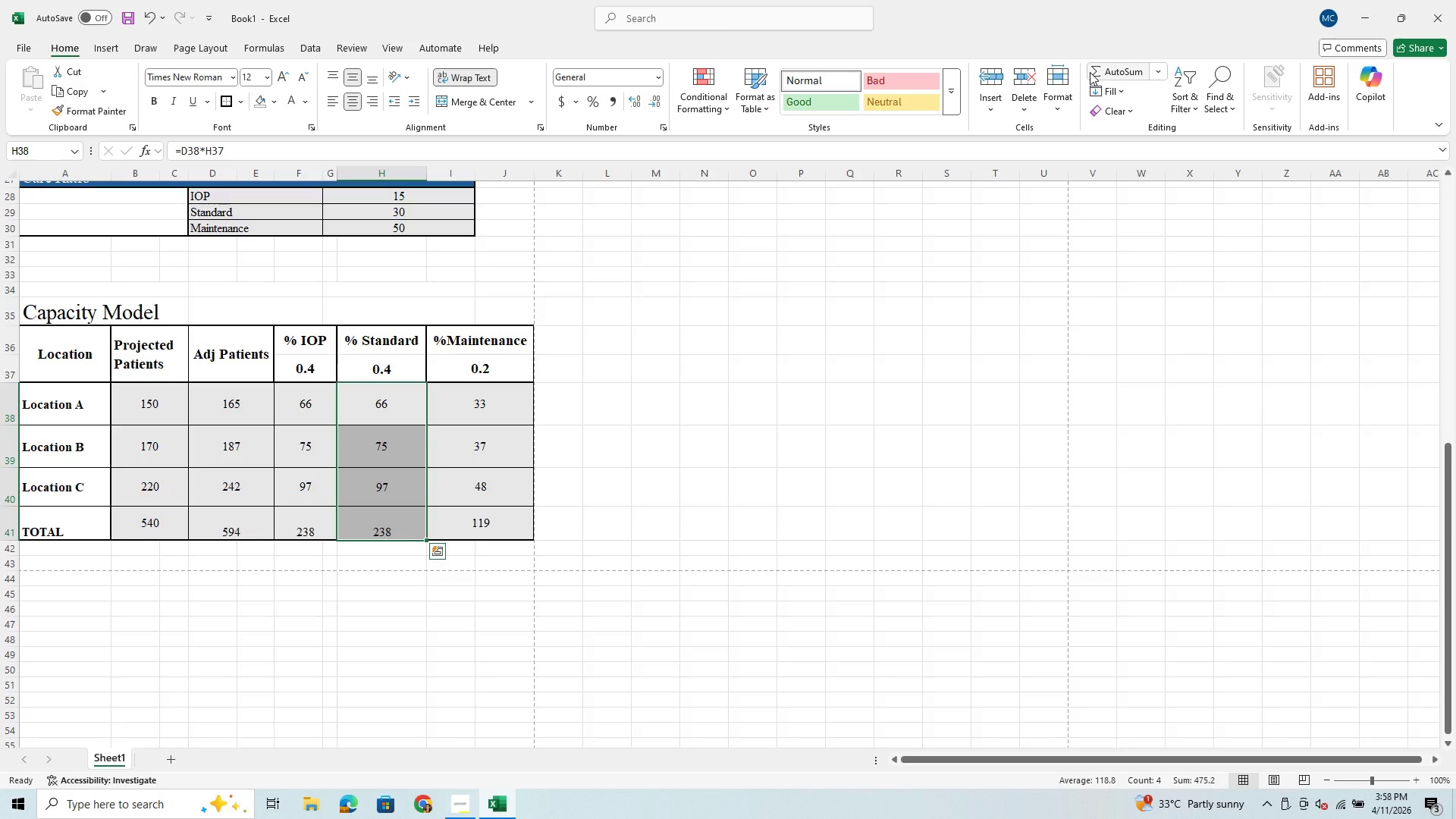 
left_click([391, 521])
 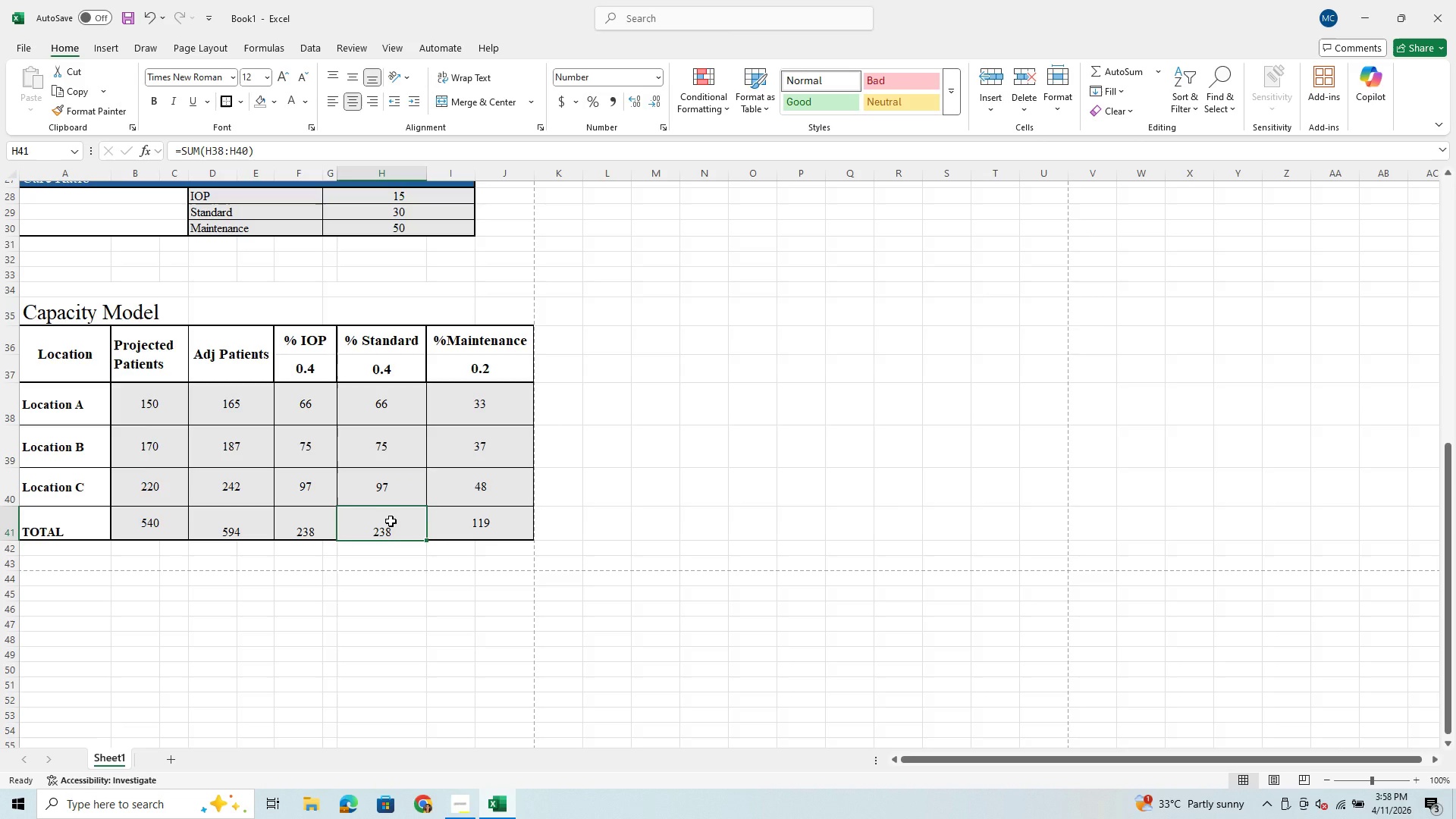 
left_click([391, 521])
 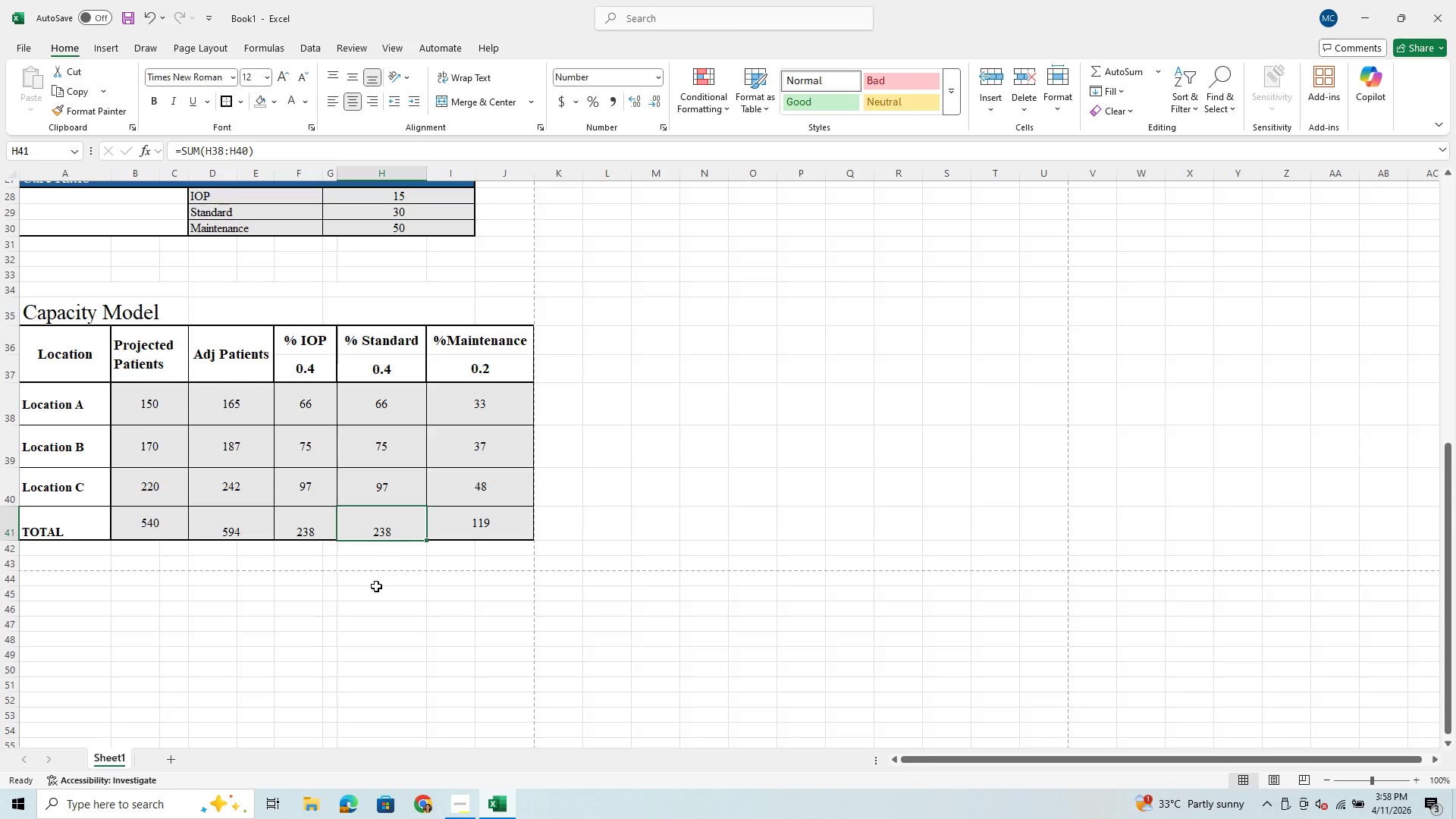 
wait(5.94)
 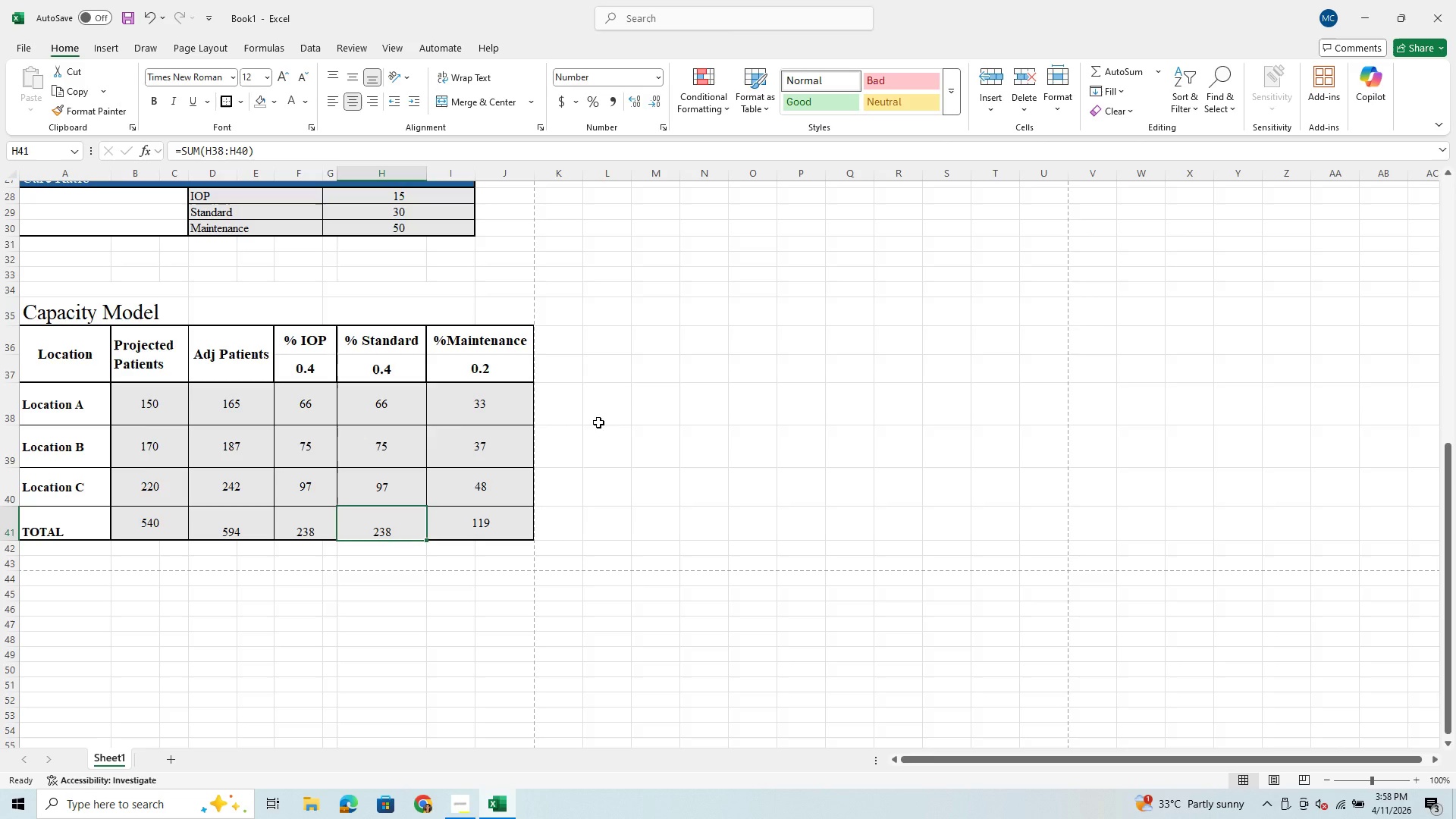 
key(Equal)
 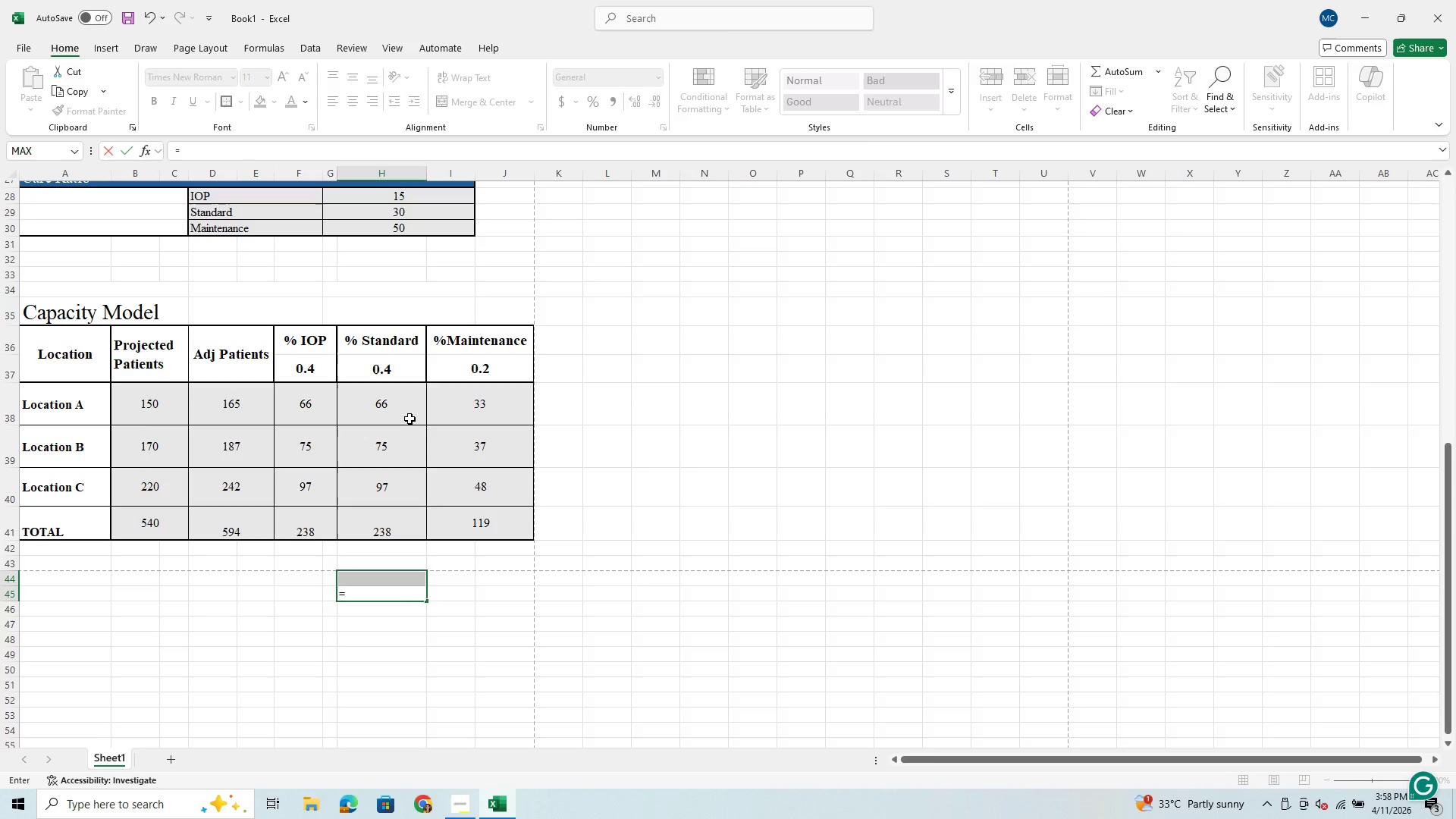 
left_click([410, 410])
 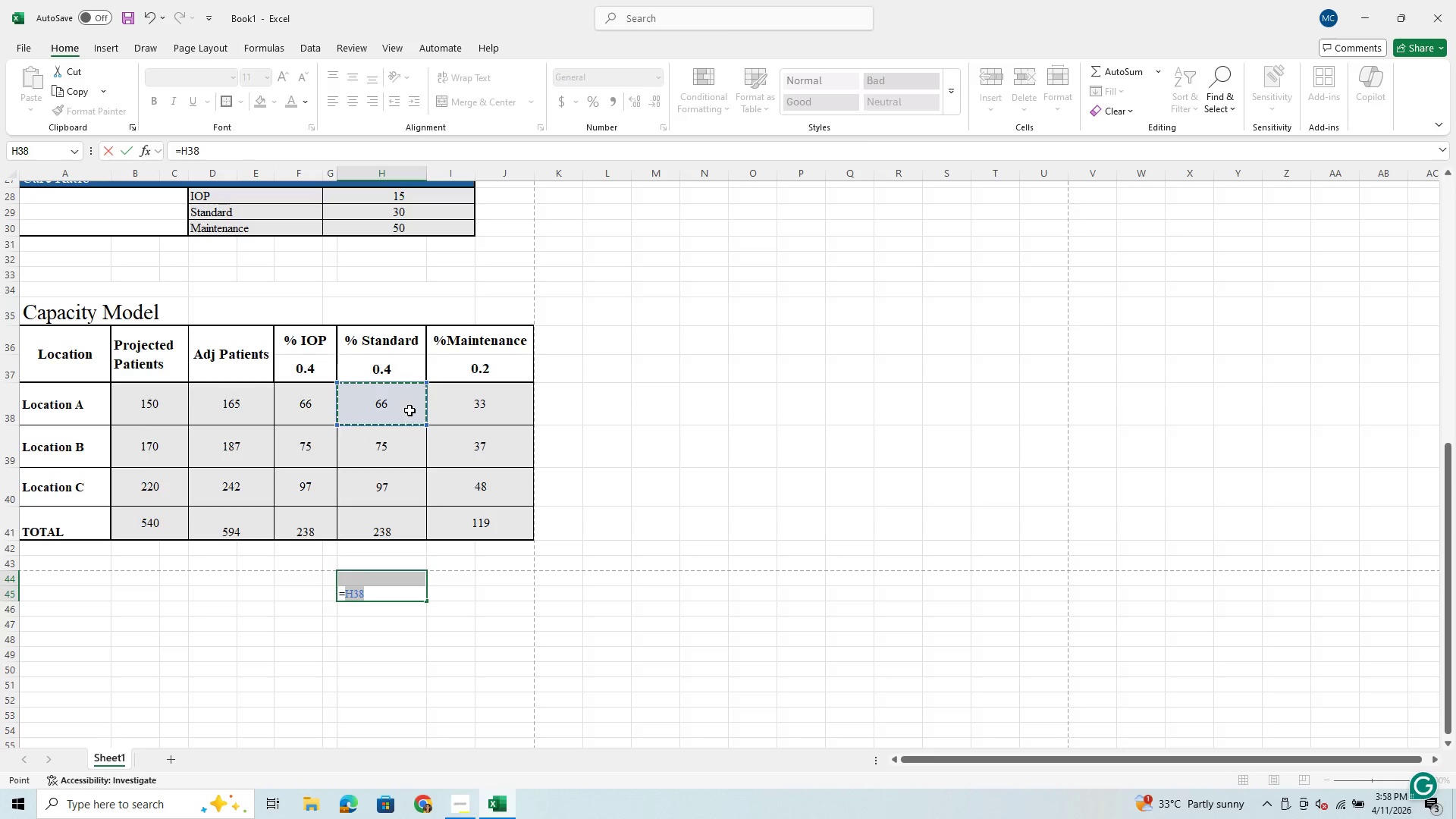 
key(Equal)
 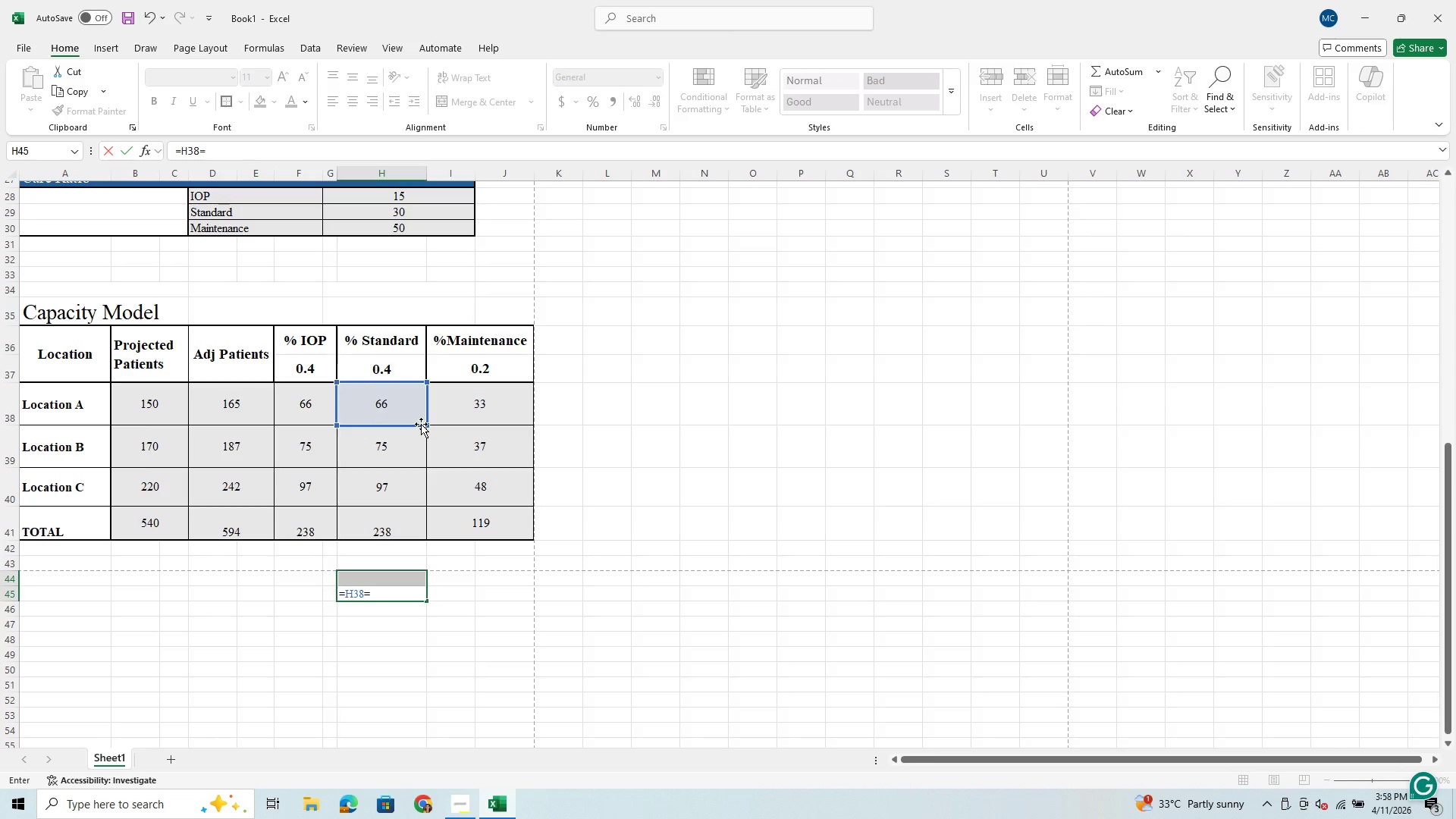 
key(Backspace)
 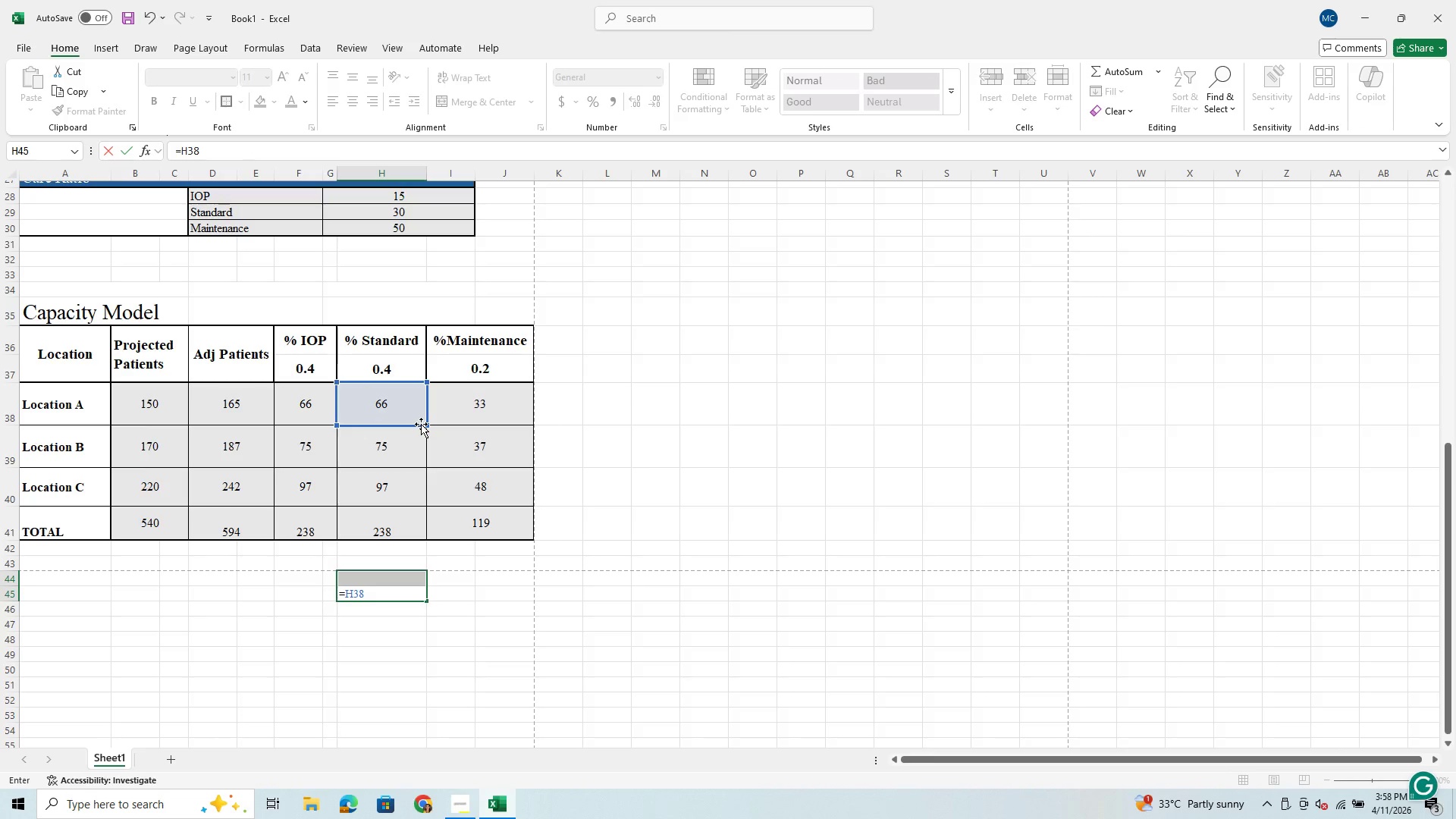 
key(Shift+Equal)
 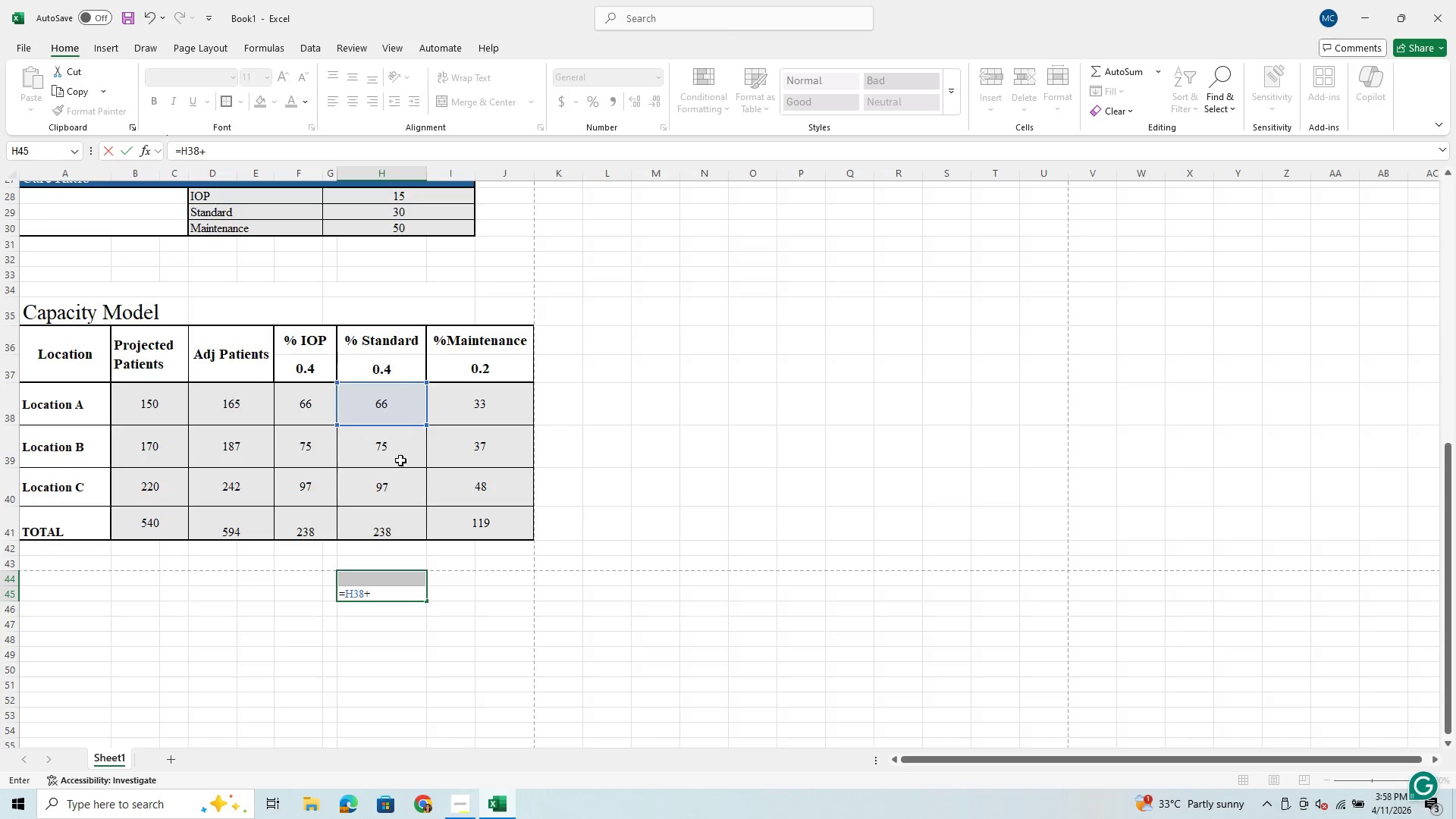 
left_click([396, 457])
 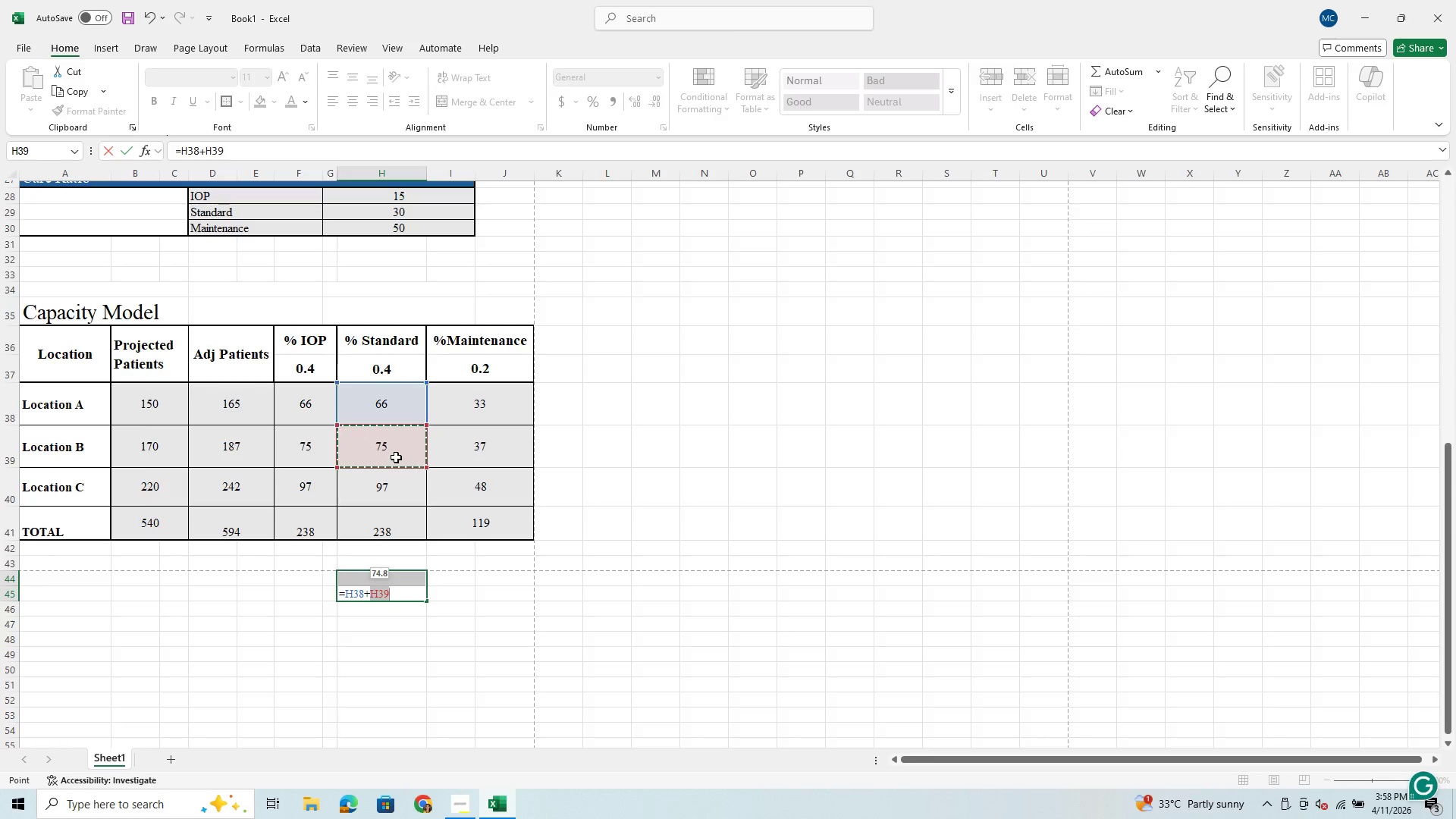 
key(Shift+Equal)
 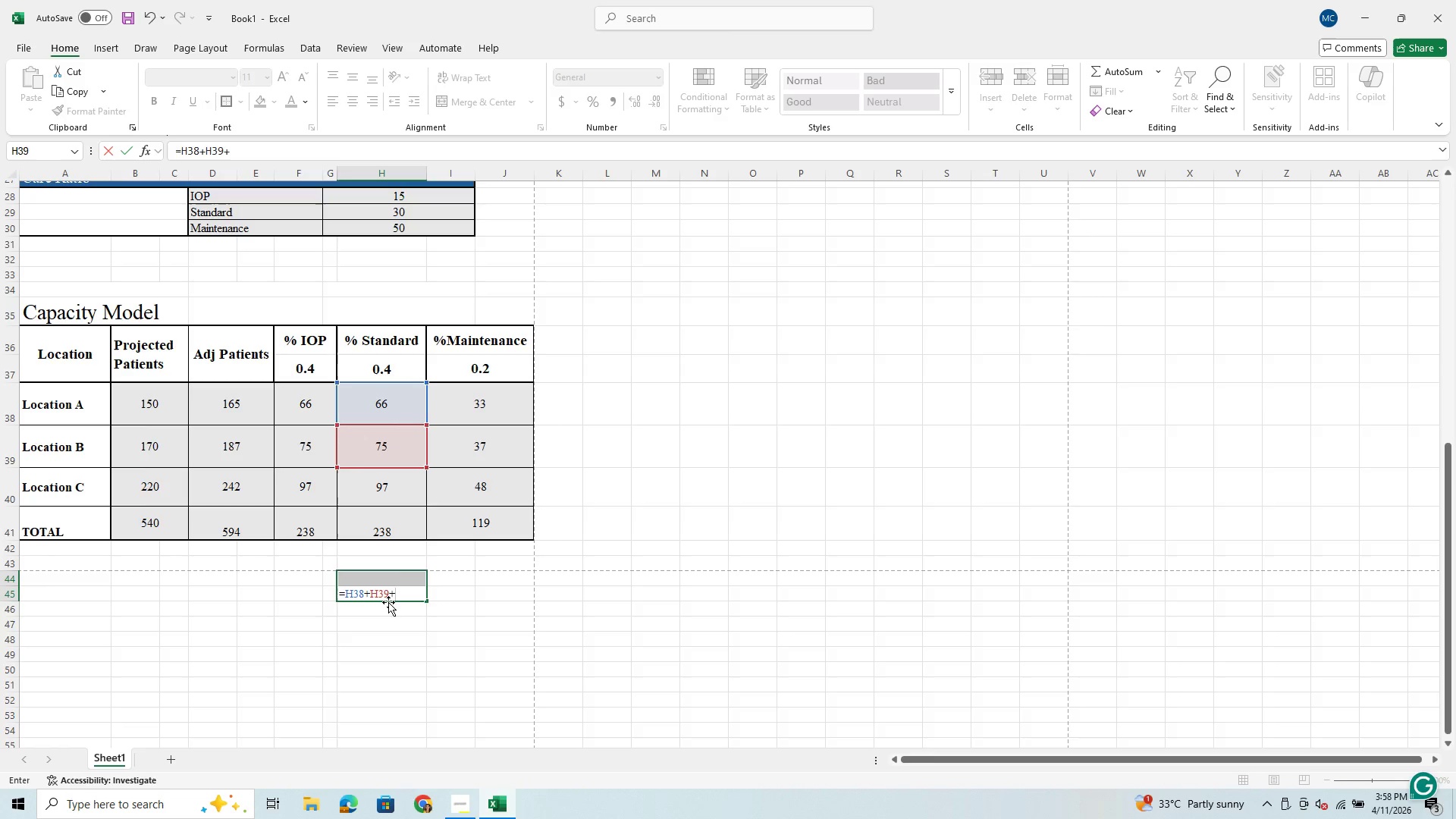 
left_click([388, 484])
 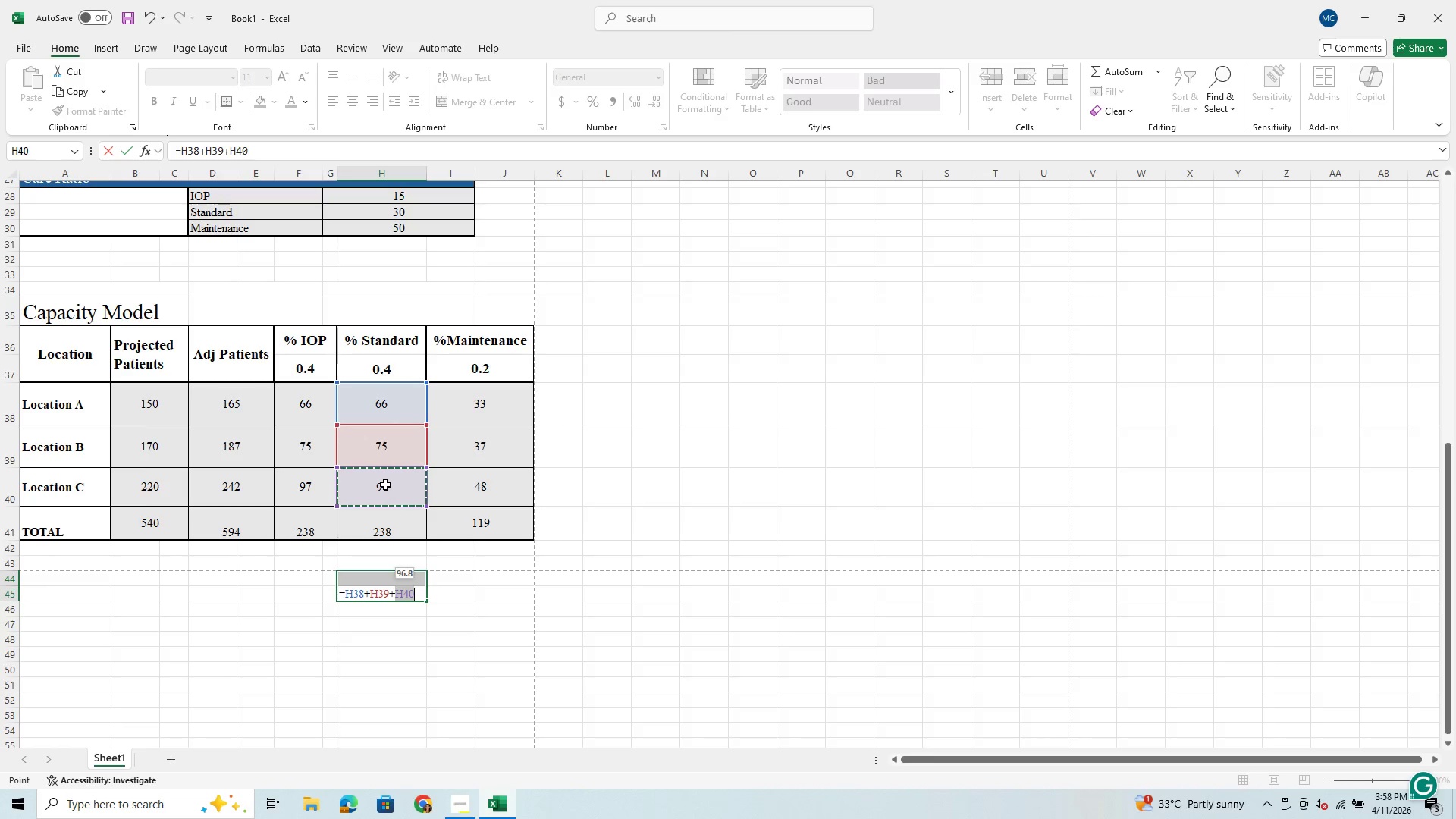 
key(Enter)
 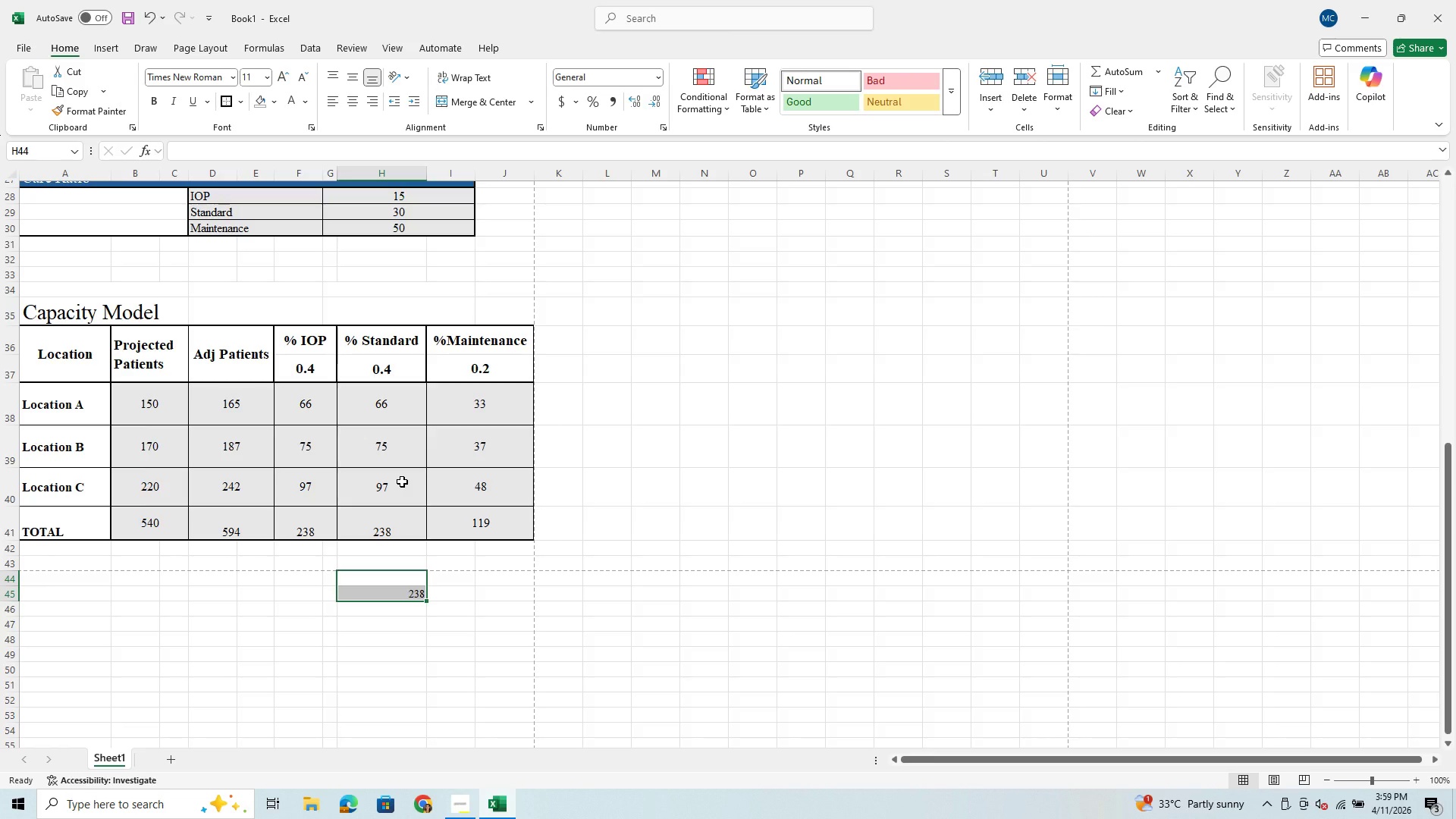 
wait(14.94)
 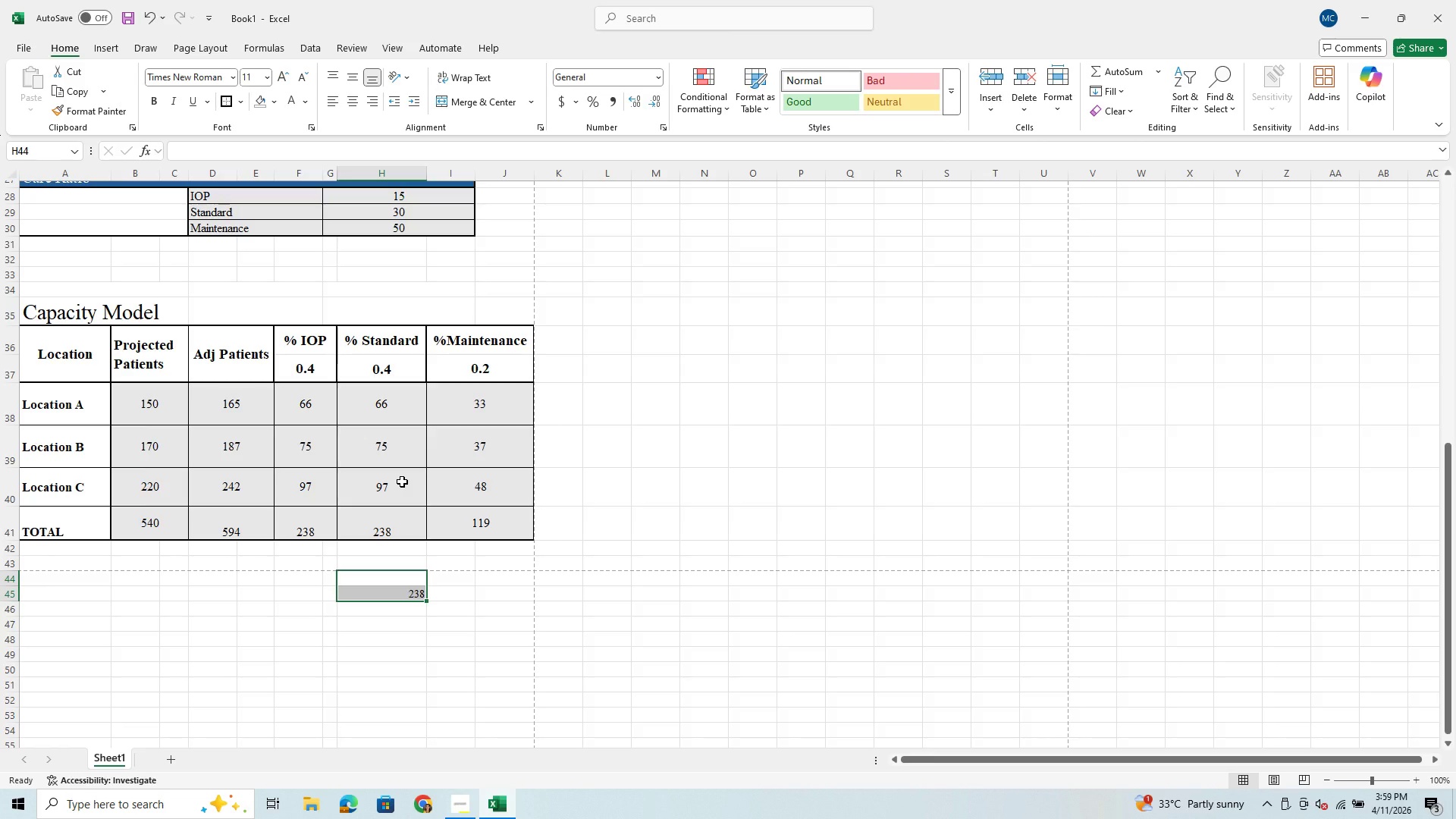 
scroll: coordinate [491, 503], scroll_direction: down, amount: 1.0
 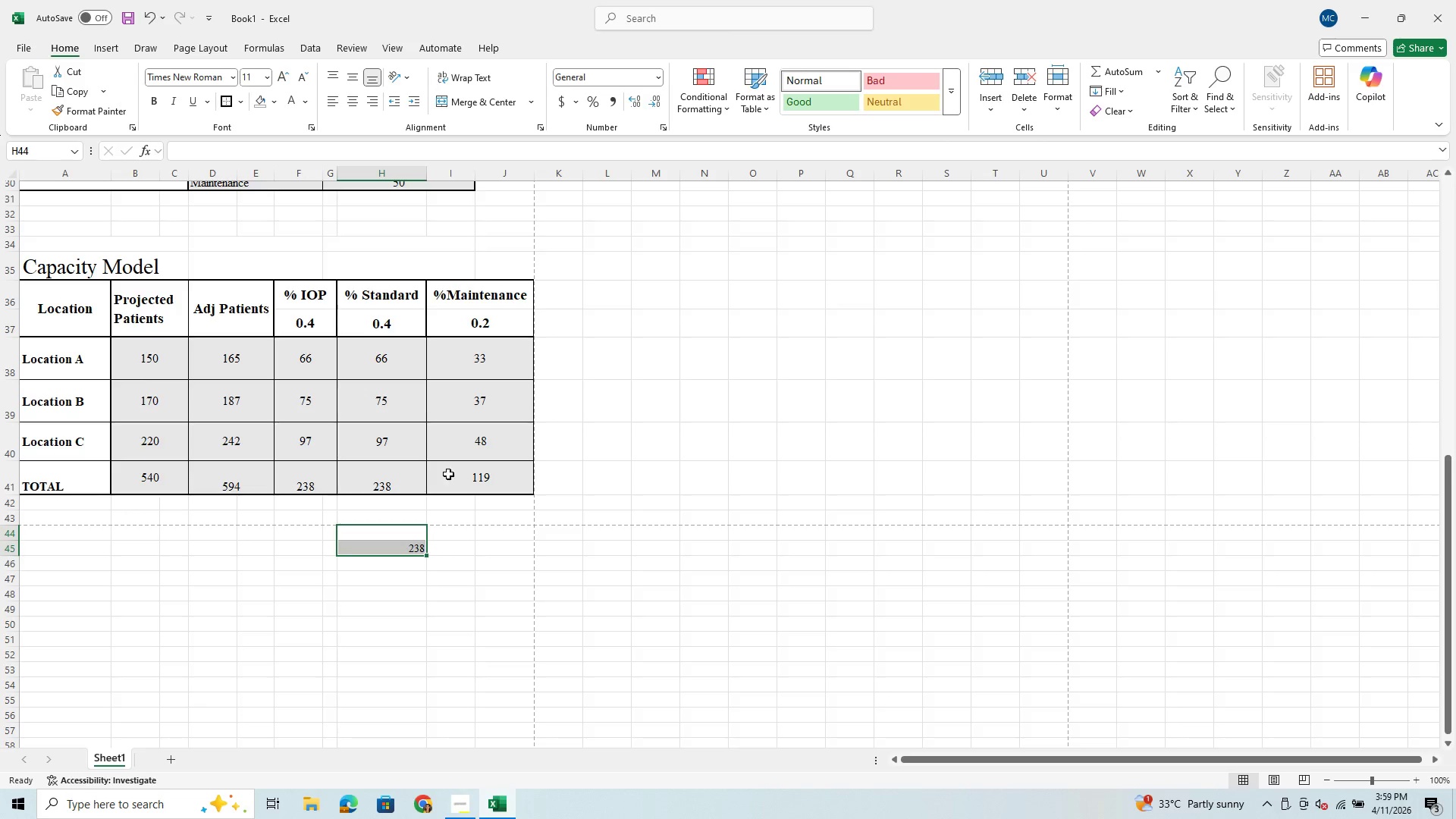 
wait(14.73)
 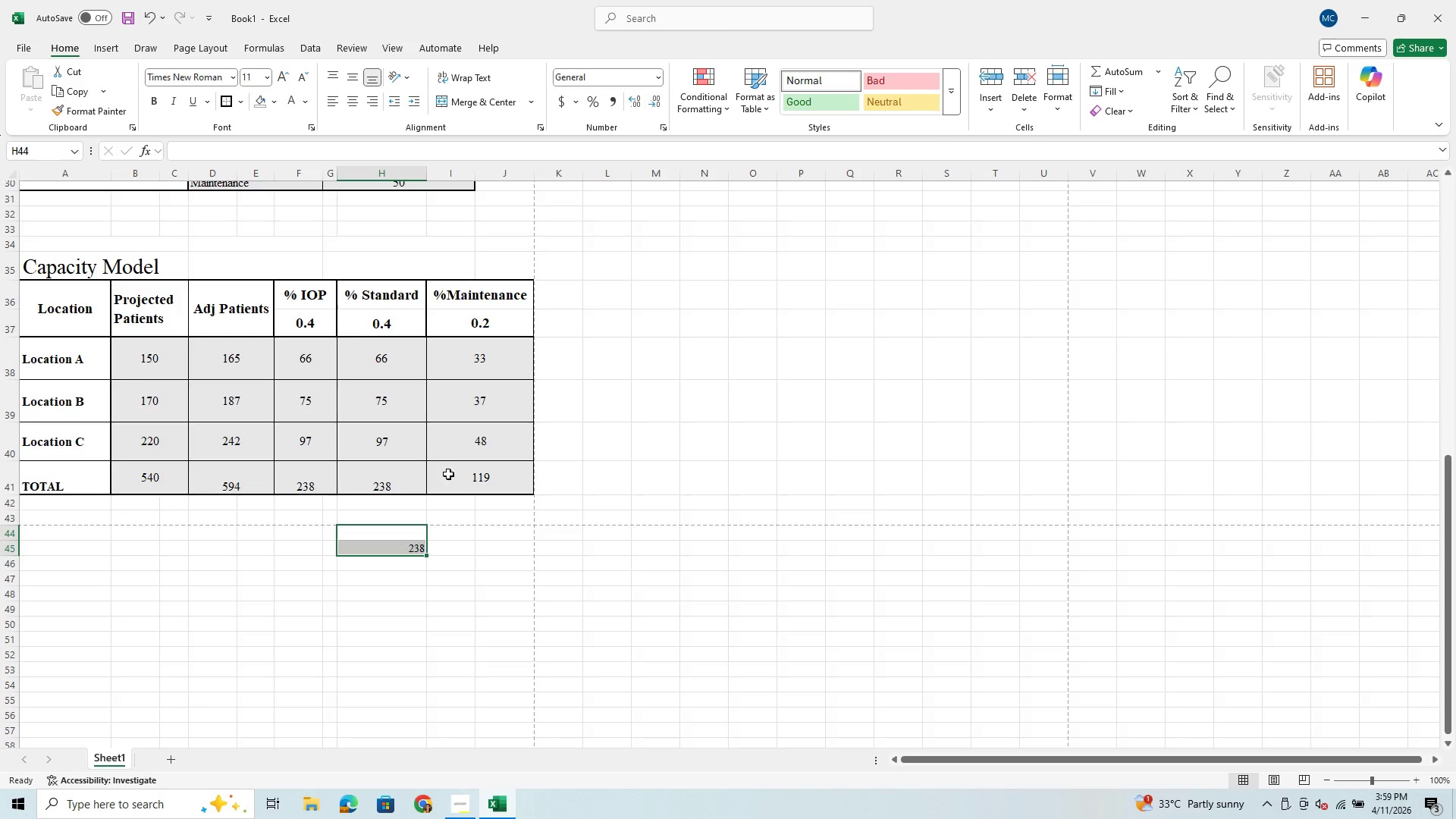 
key(Backspace)
 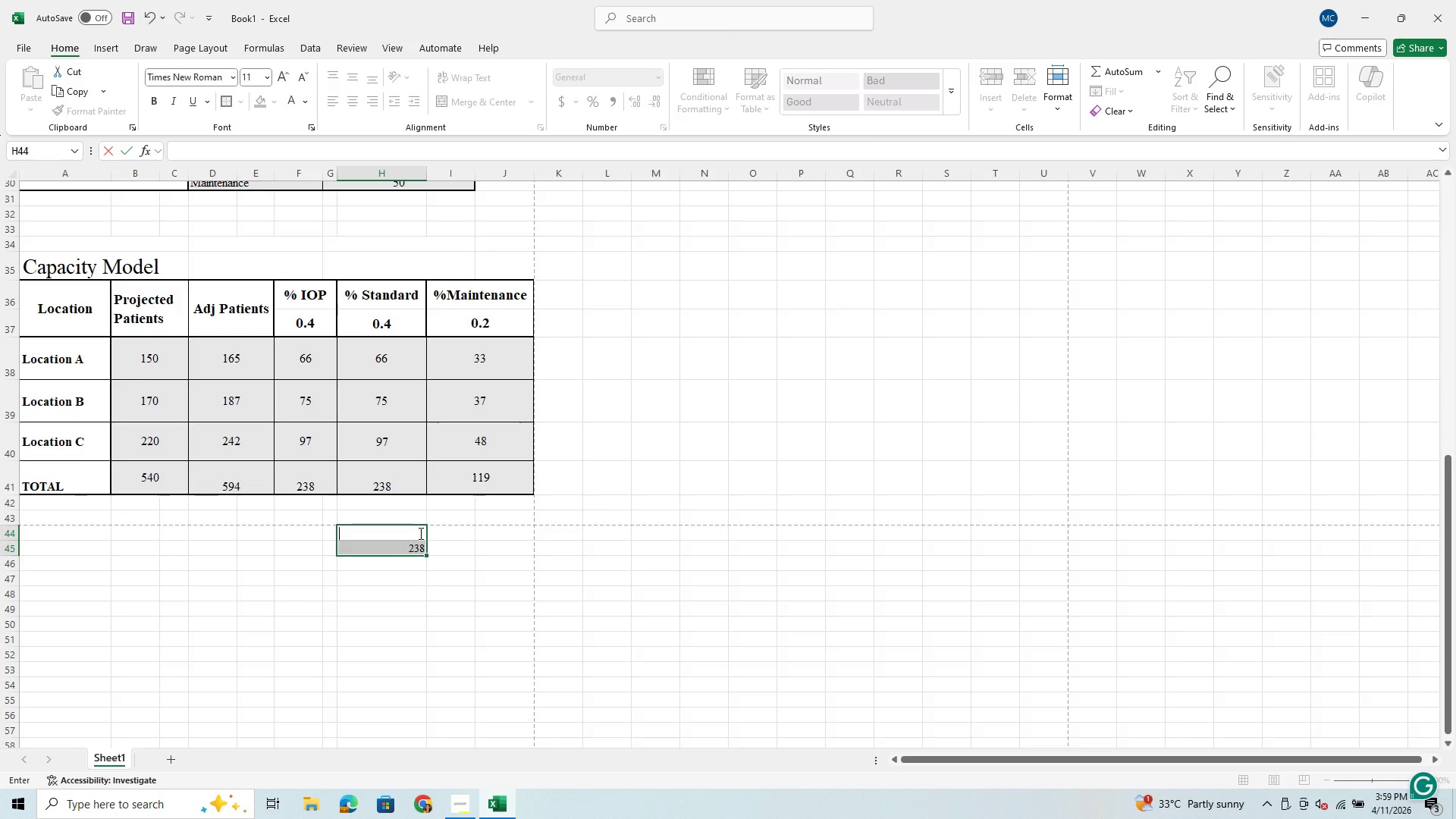 
left_click([422, 556])
 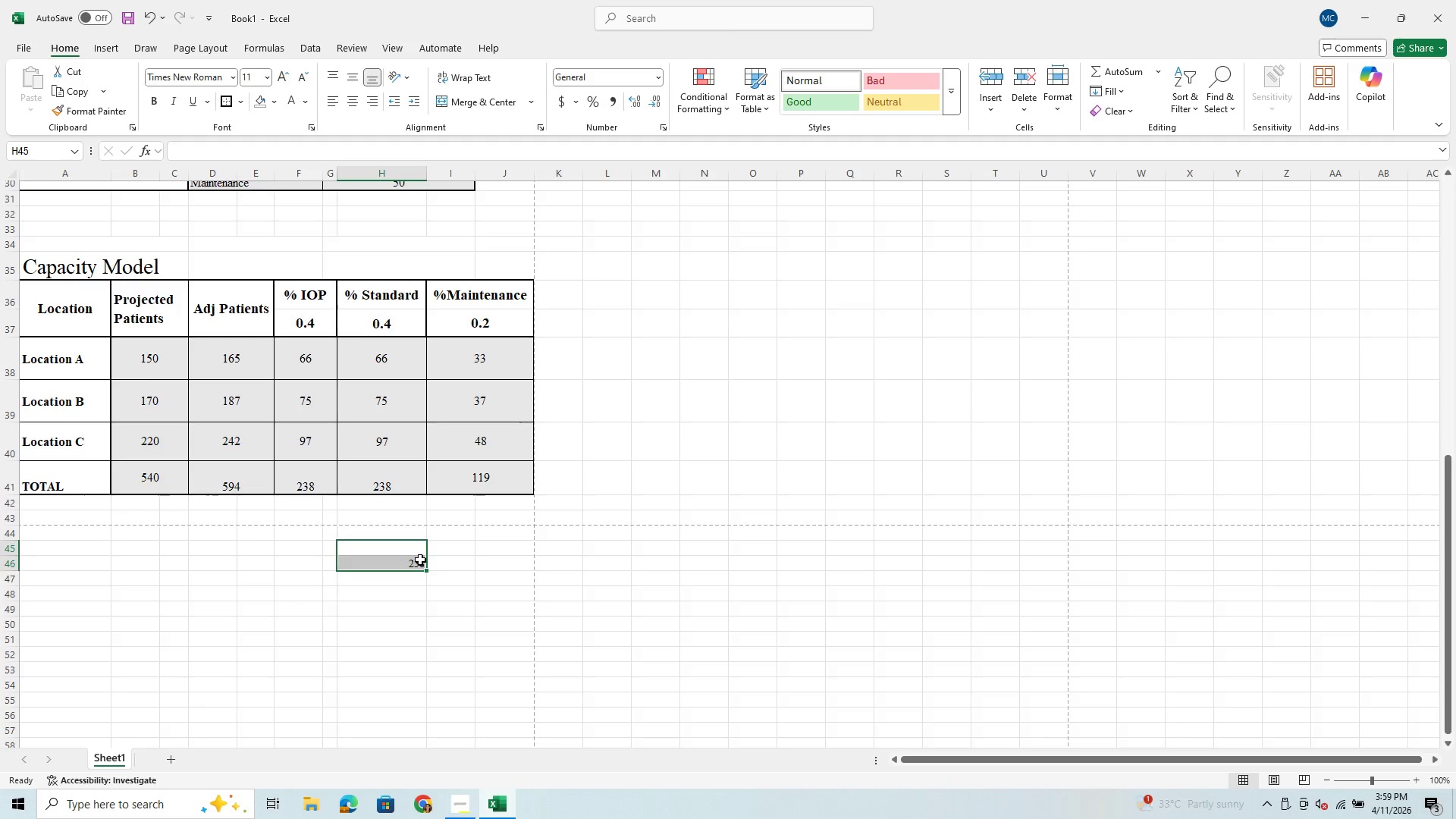 
key(Backspace)
 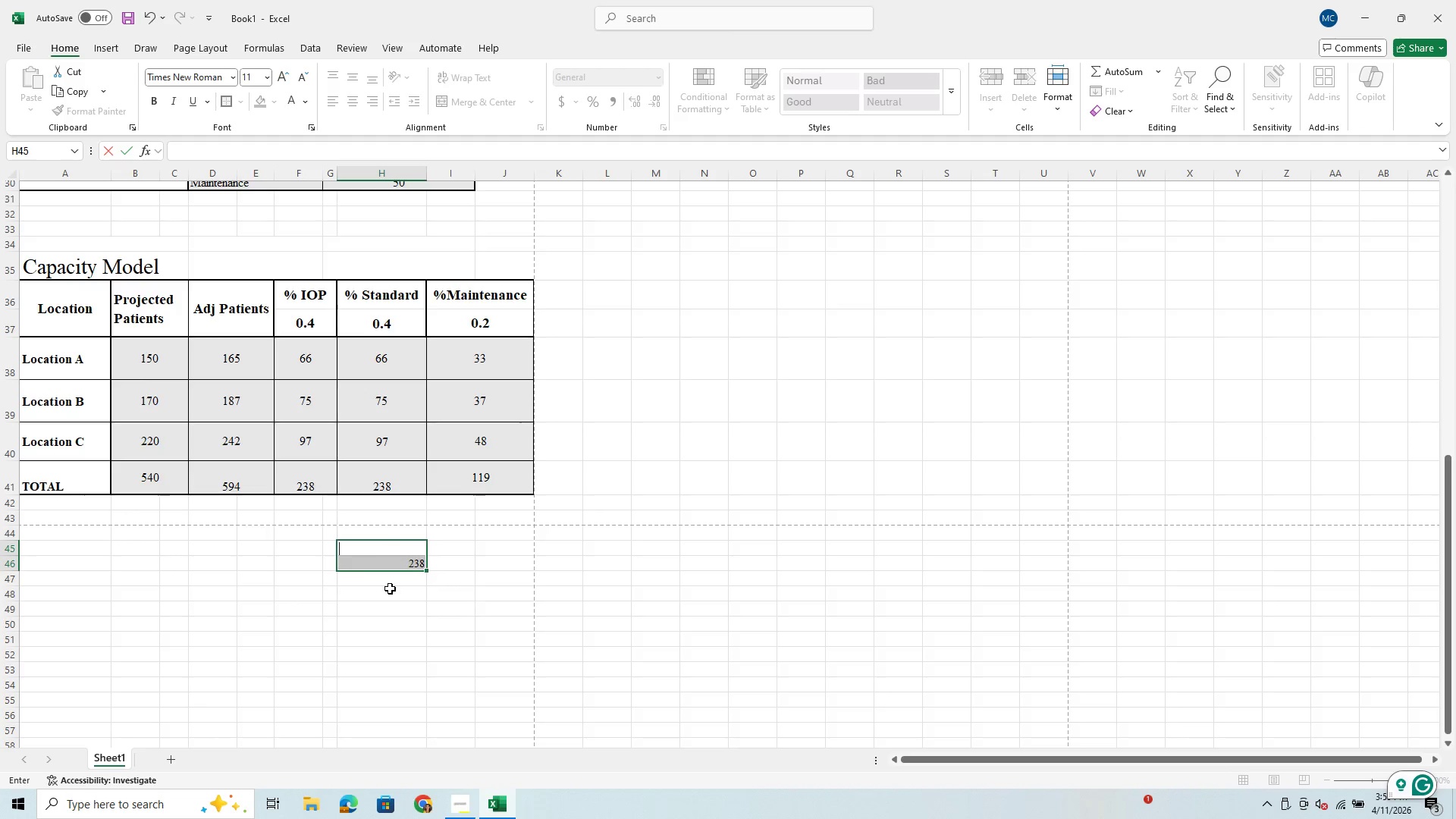 
left_click([400, 558])
 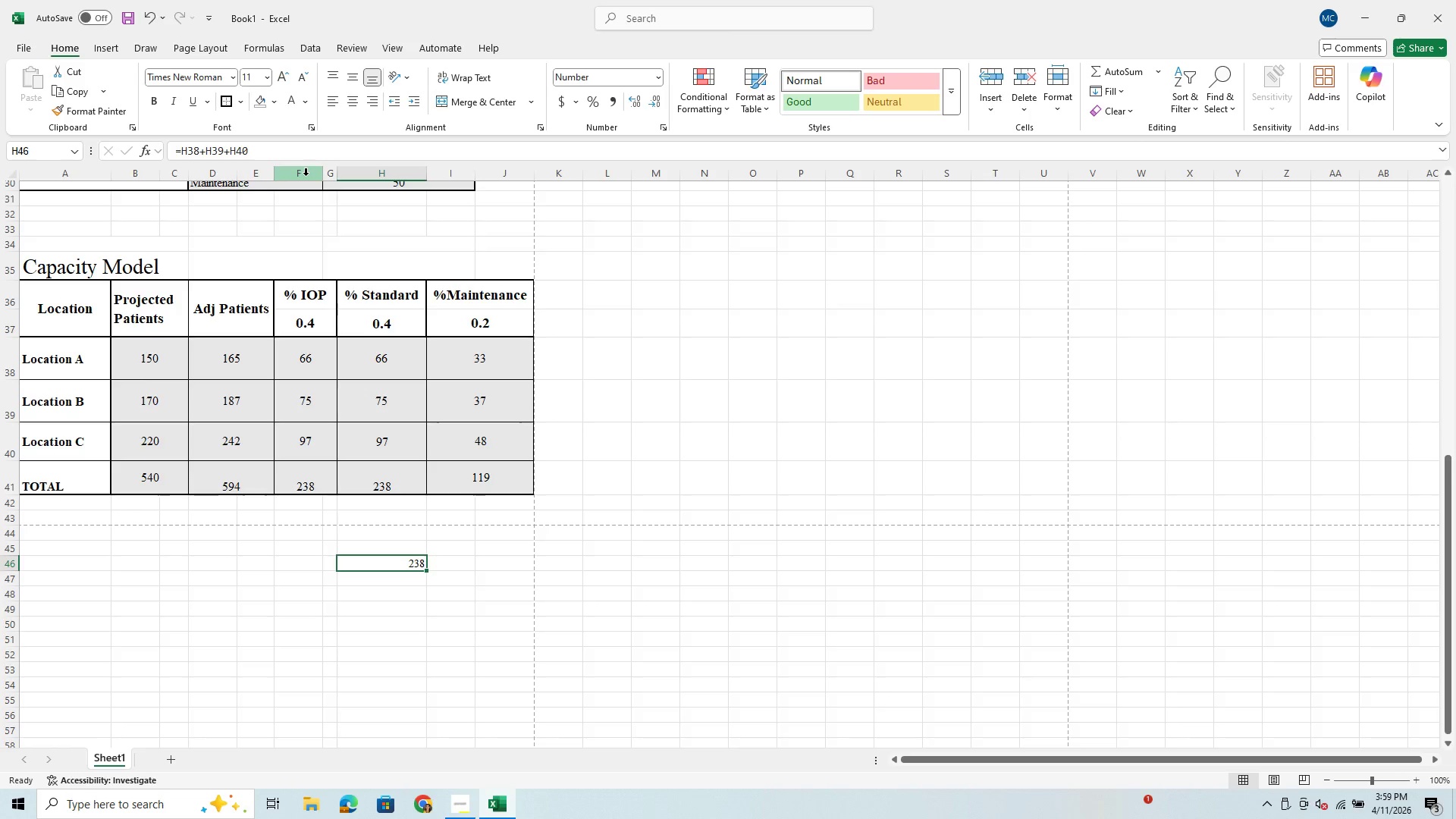 
left_click_drag(start_coordinate=[306, 160], to_coordinate=[98, 168])
 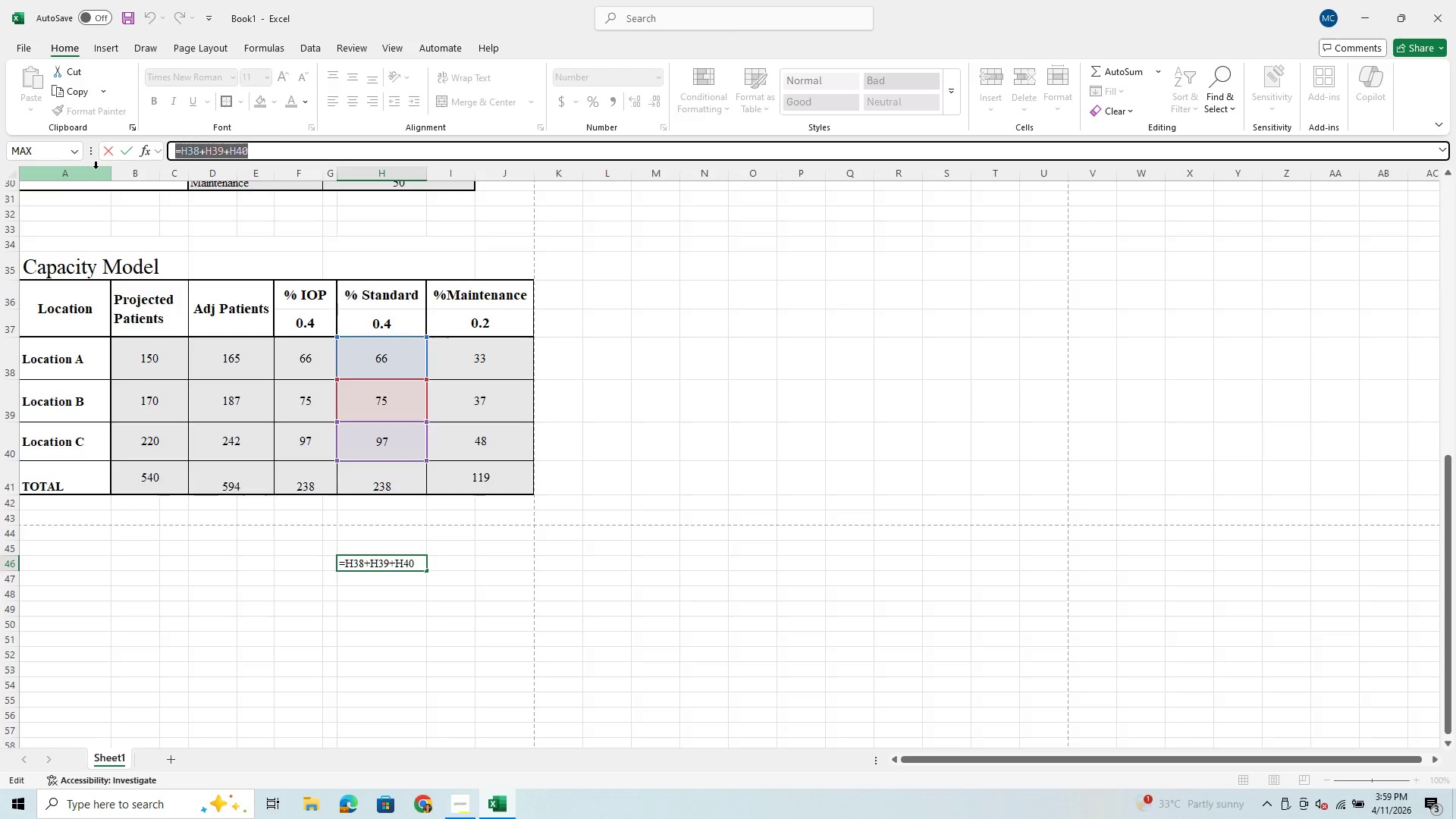 
key(Backspace)
 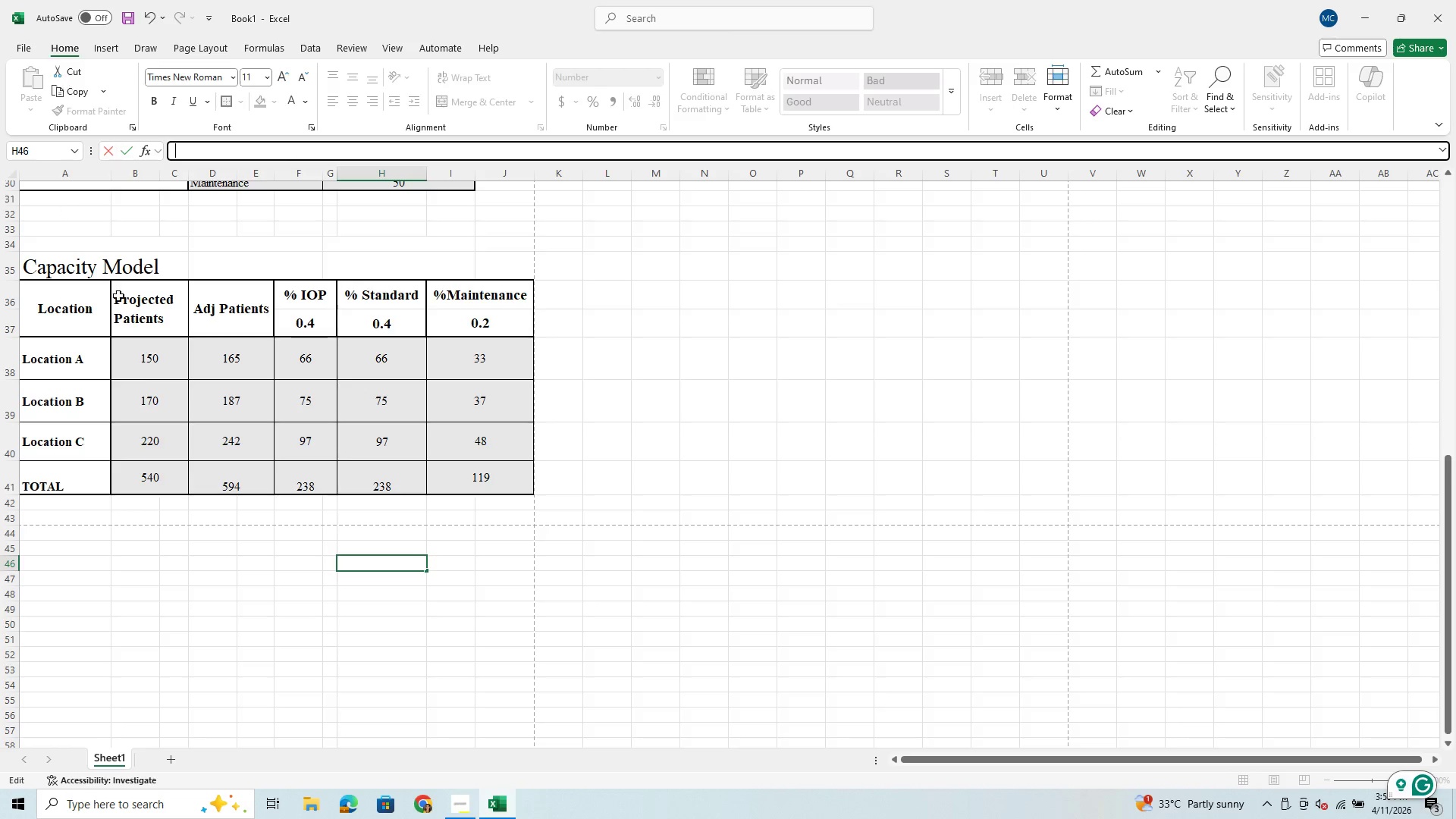 
left_click_drag(start_coordinate=[55, 284], to_coordinate=[463, 307])
 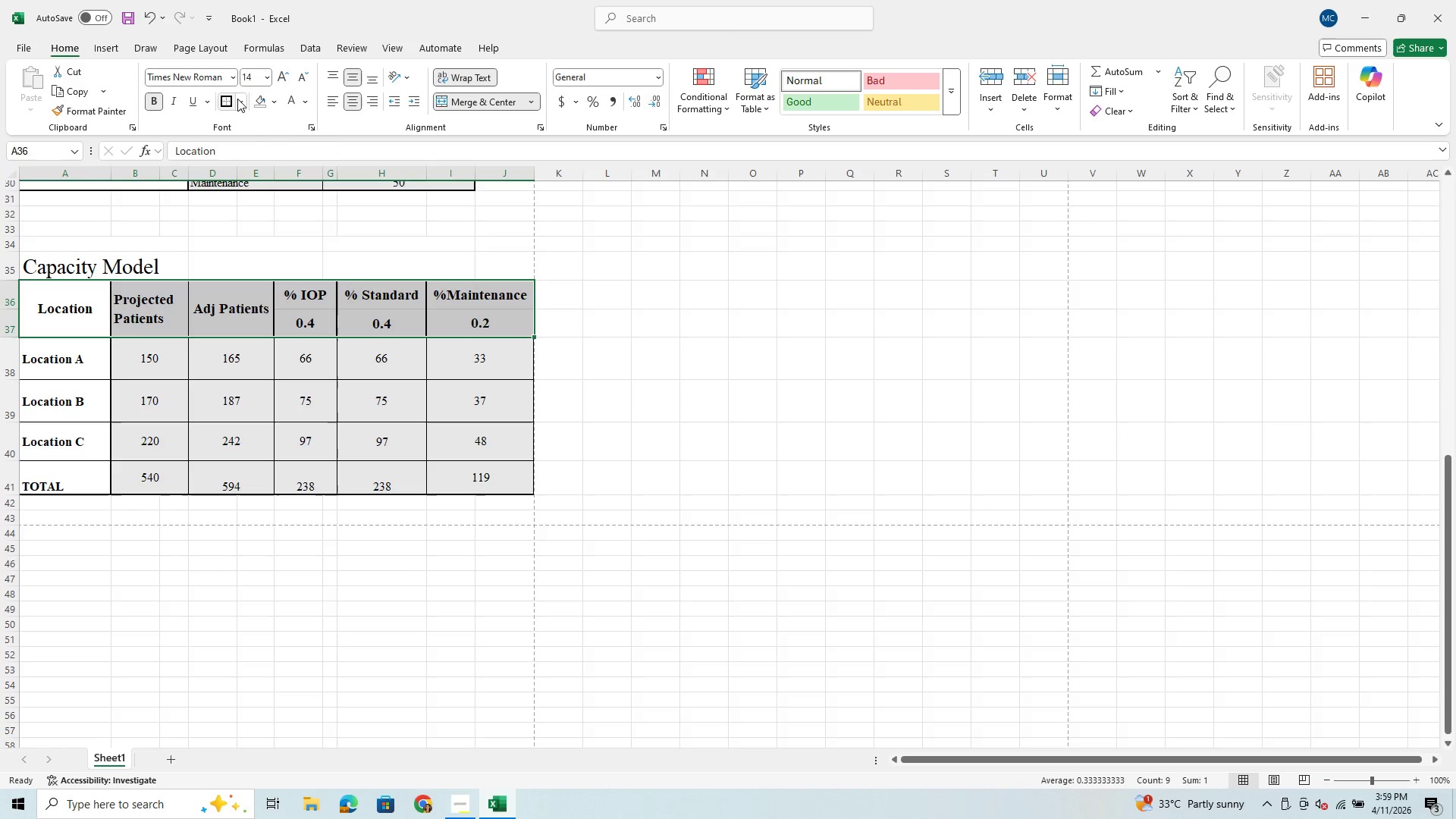 
left_click([241, 101])
 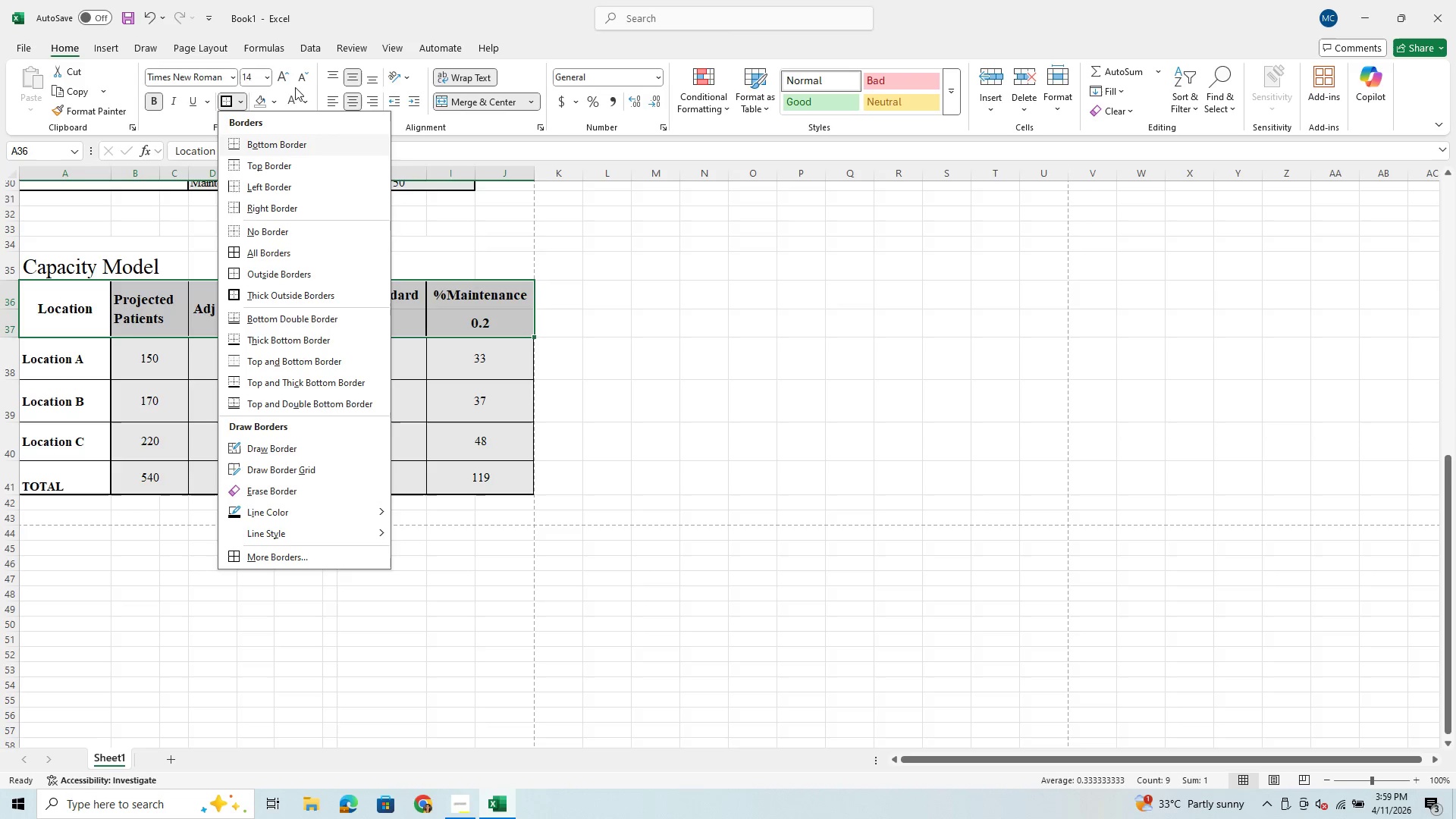 
left_click([275, 99])
 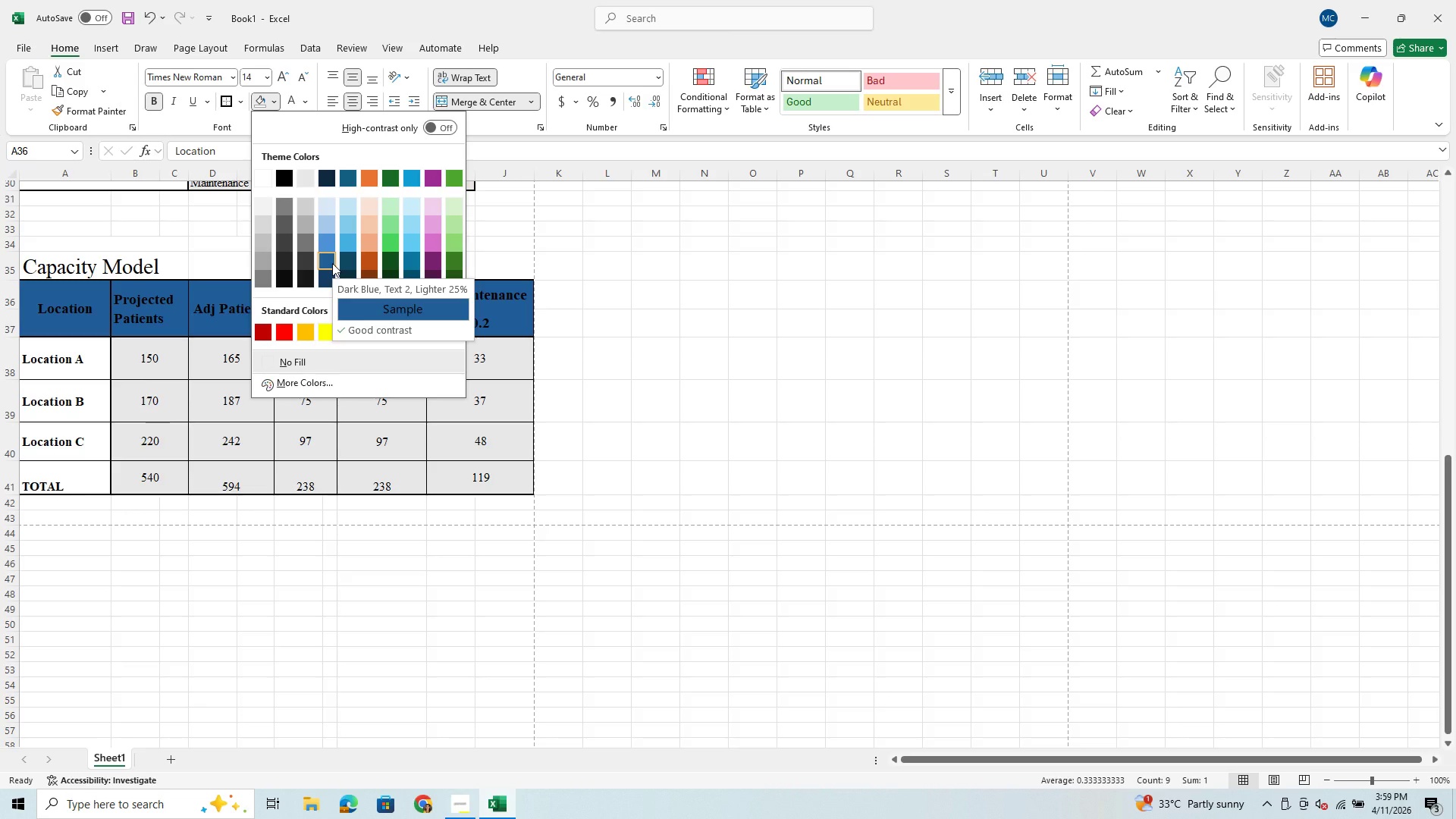 
wait(7.66)
 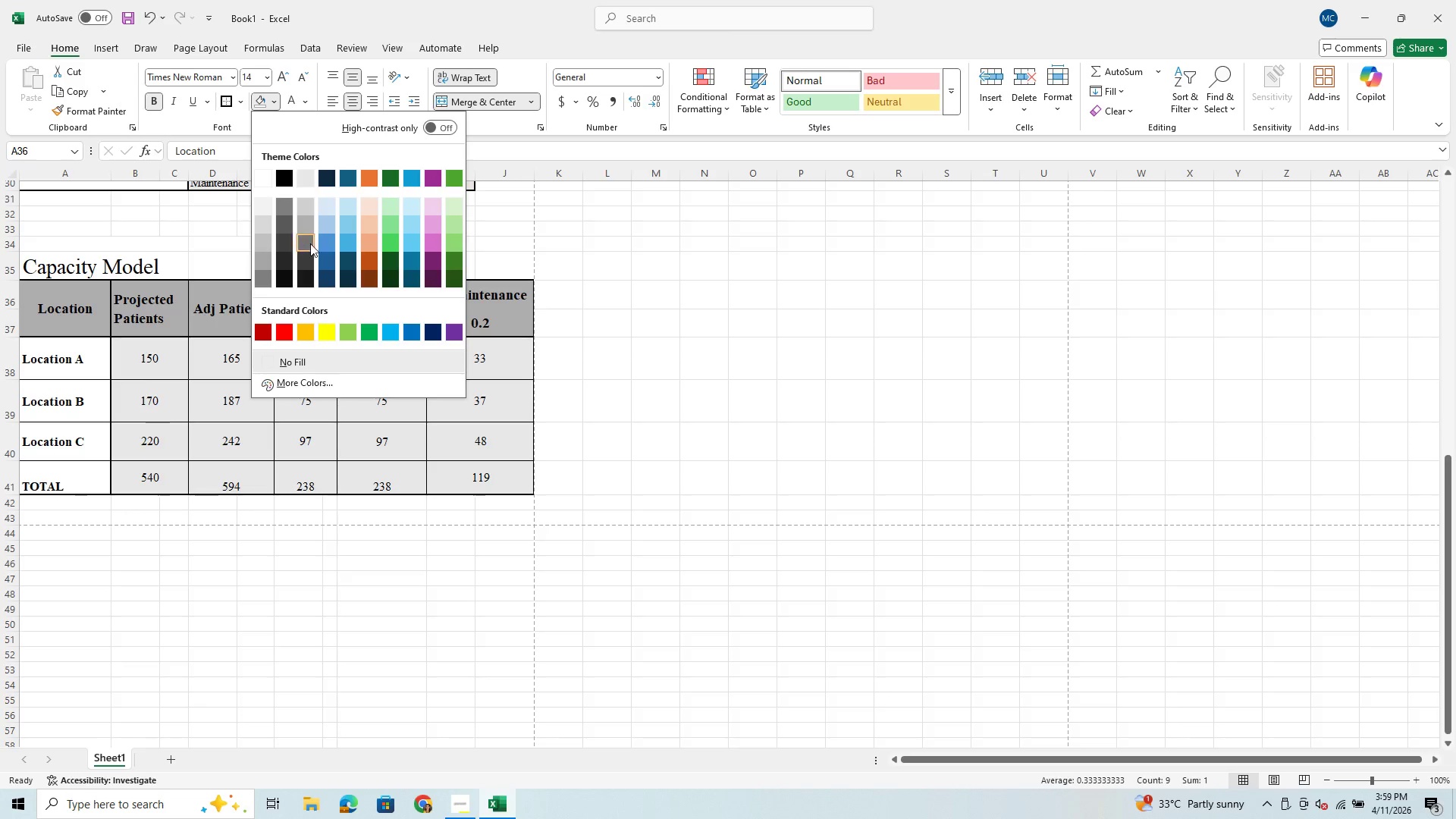 
left_click([332, 263])
 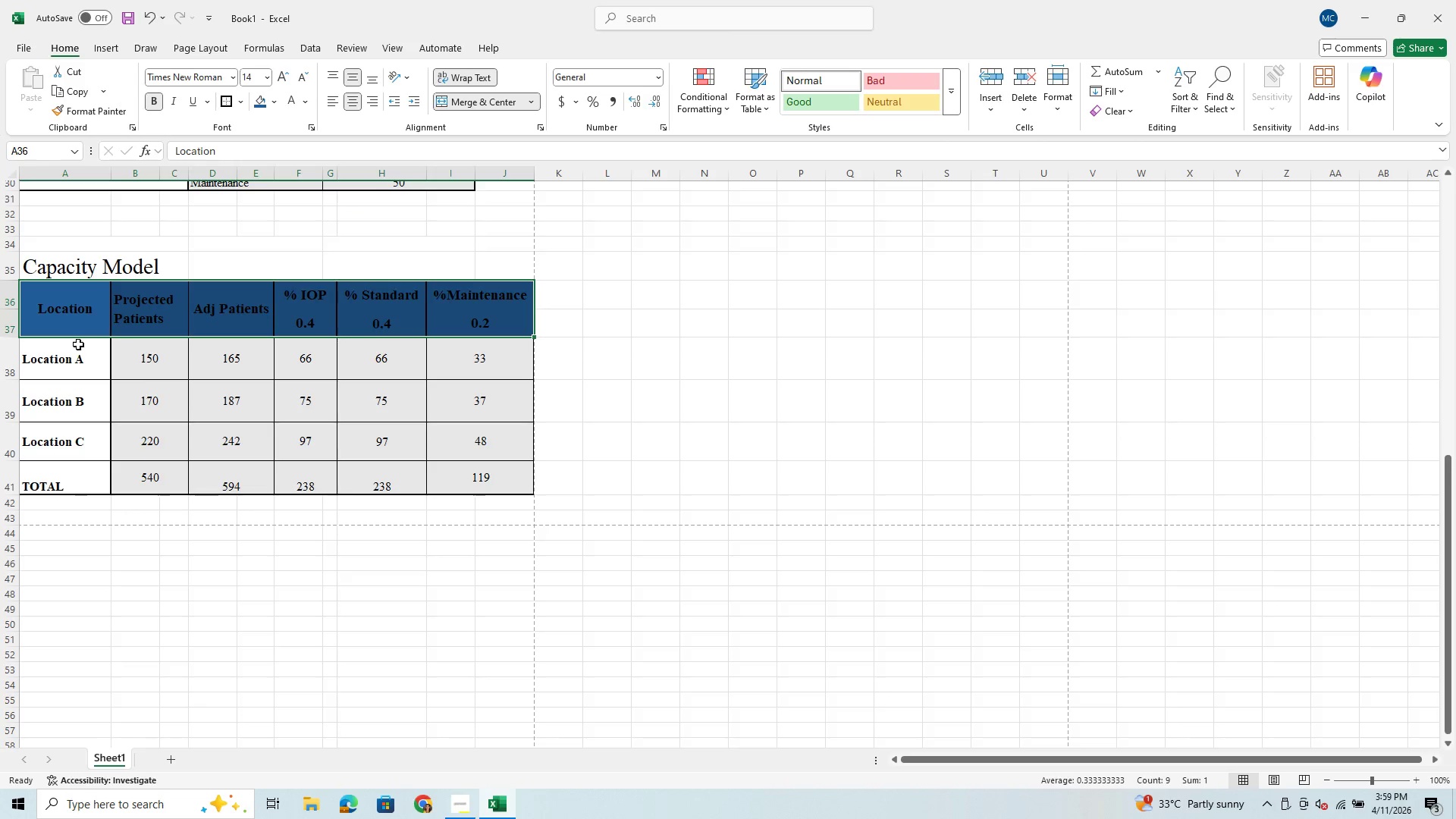 
left_click([71, 384])
 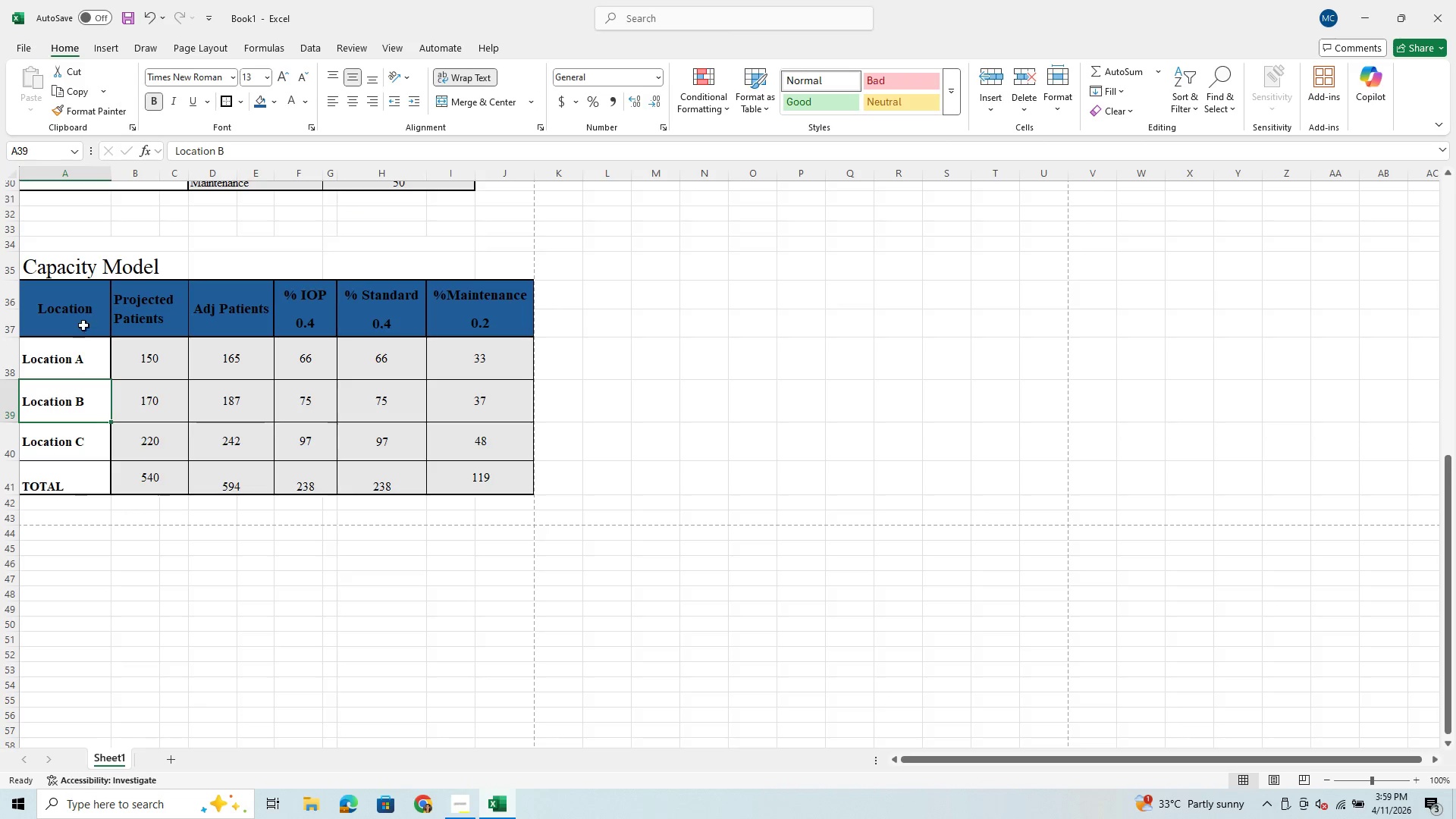 
left_click_drag(start_coordinate=[83, 305], to_coordinate=[73, 478])
 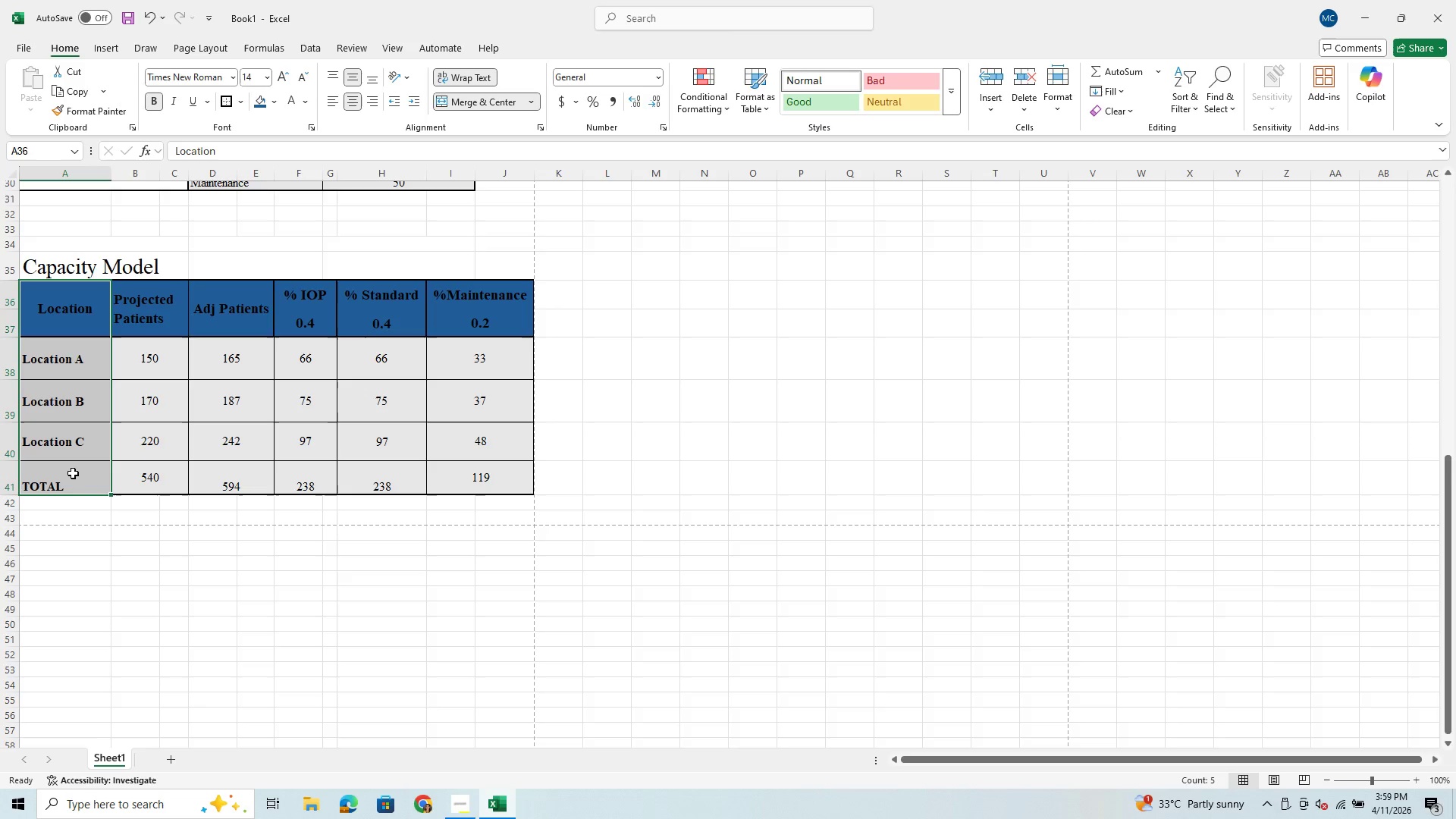 
left_click([73, 469])
 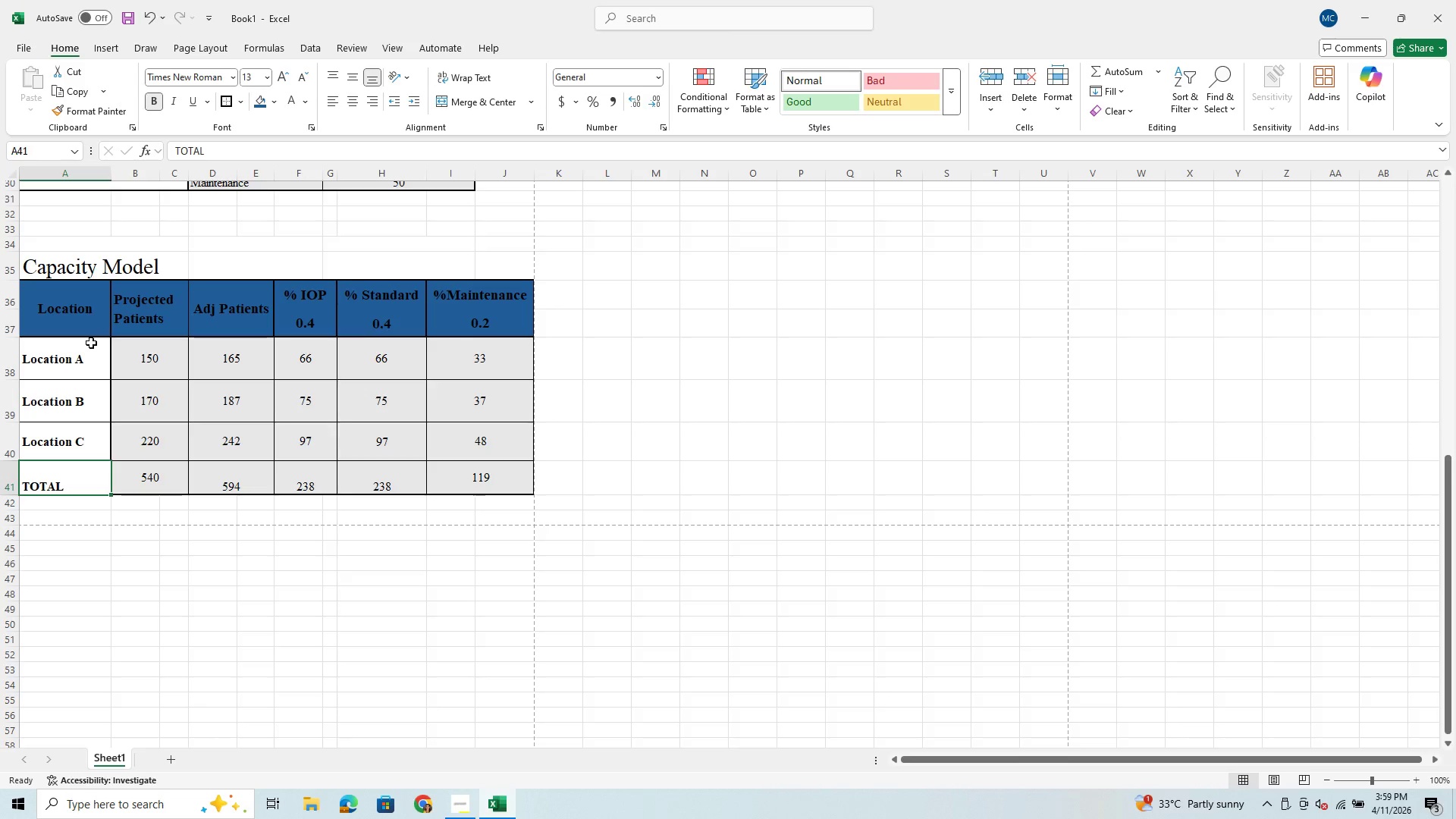 
left_click_drag(start_coordinate=[91, 343], to_coordinate=[76, 469])
 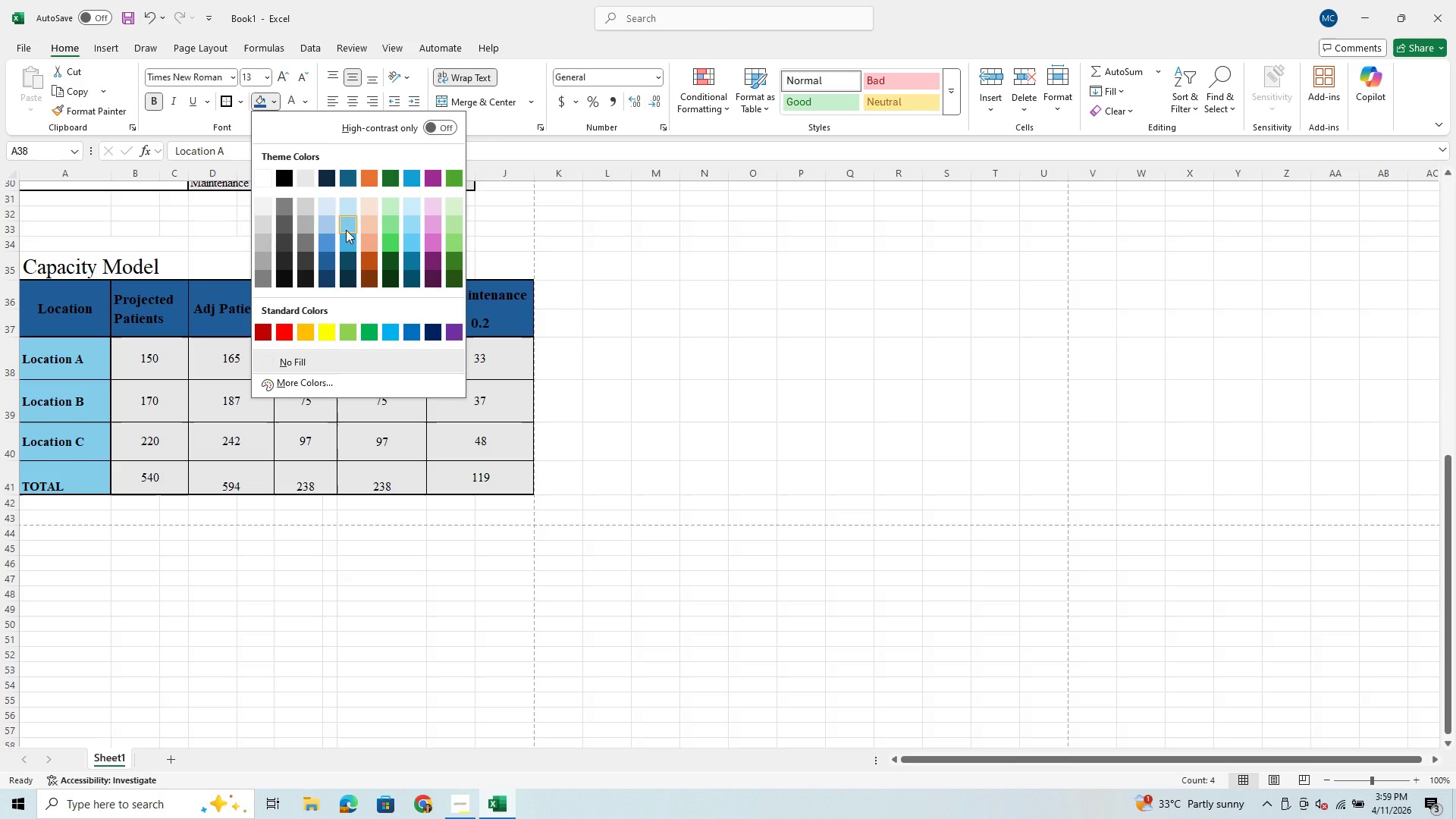 
left_click([346, 230])
 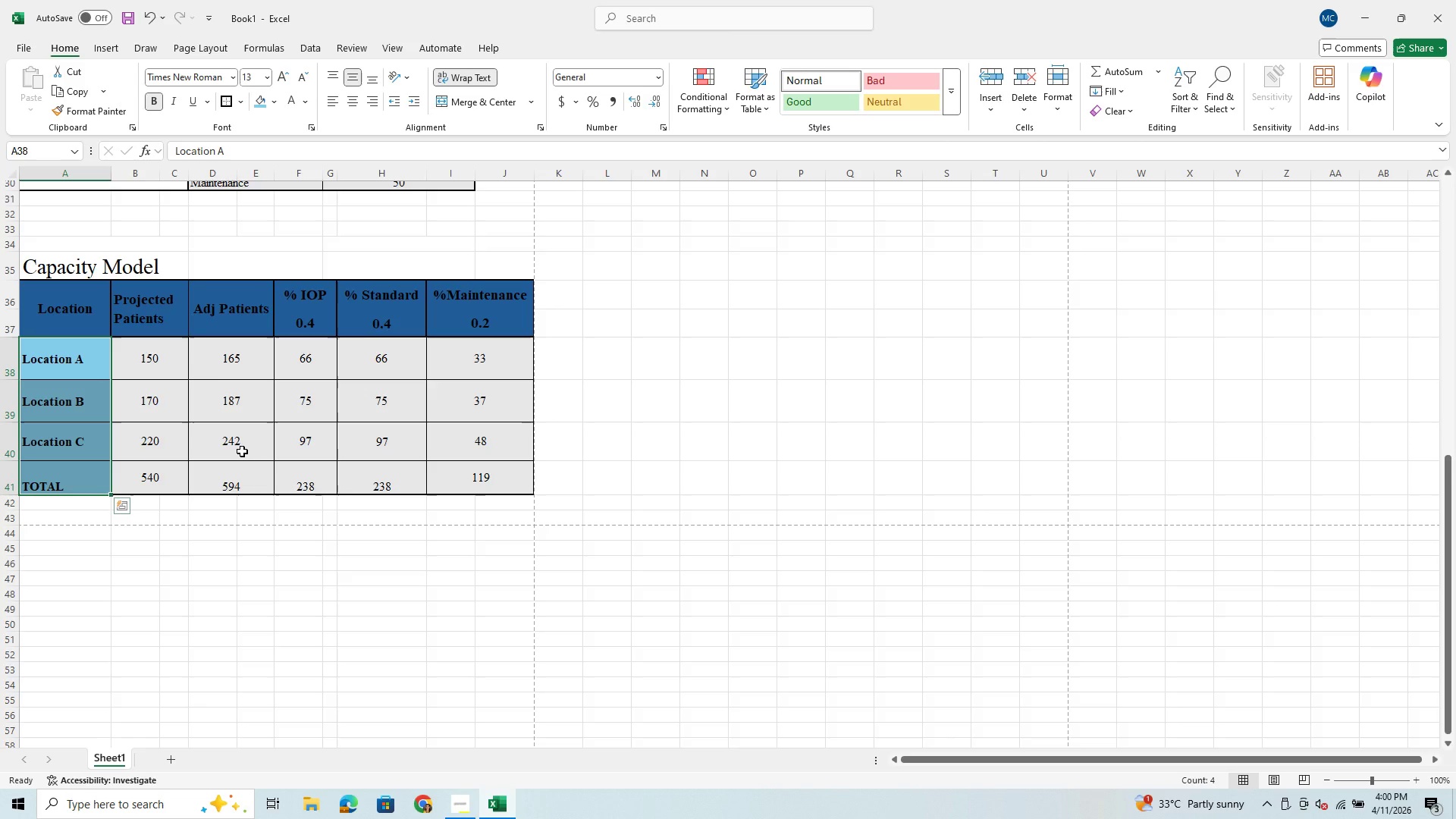 
left_click([153, 312])
 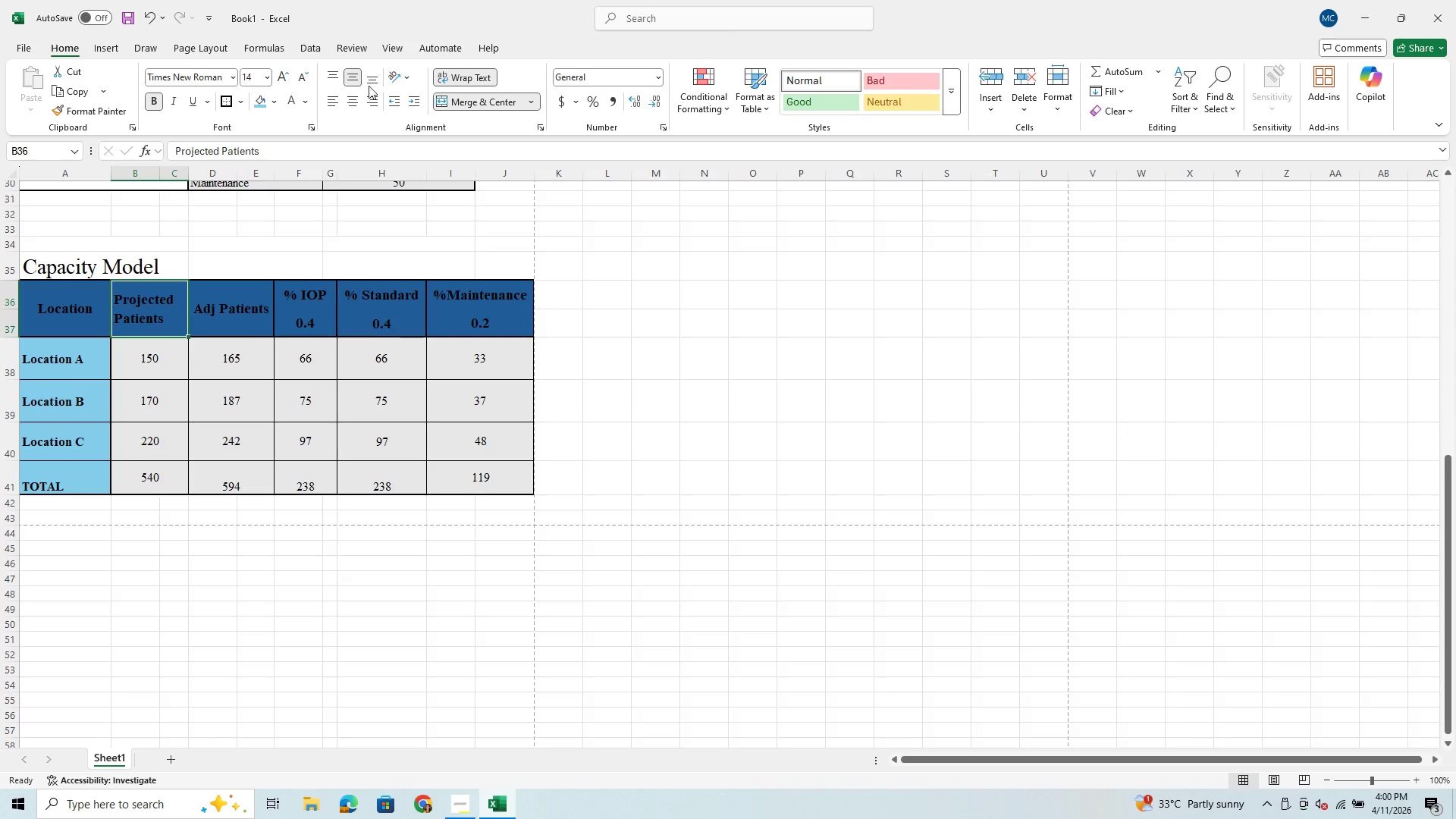 
left_click([348, 101])
 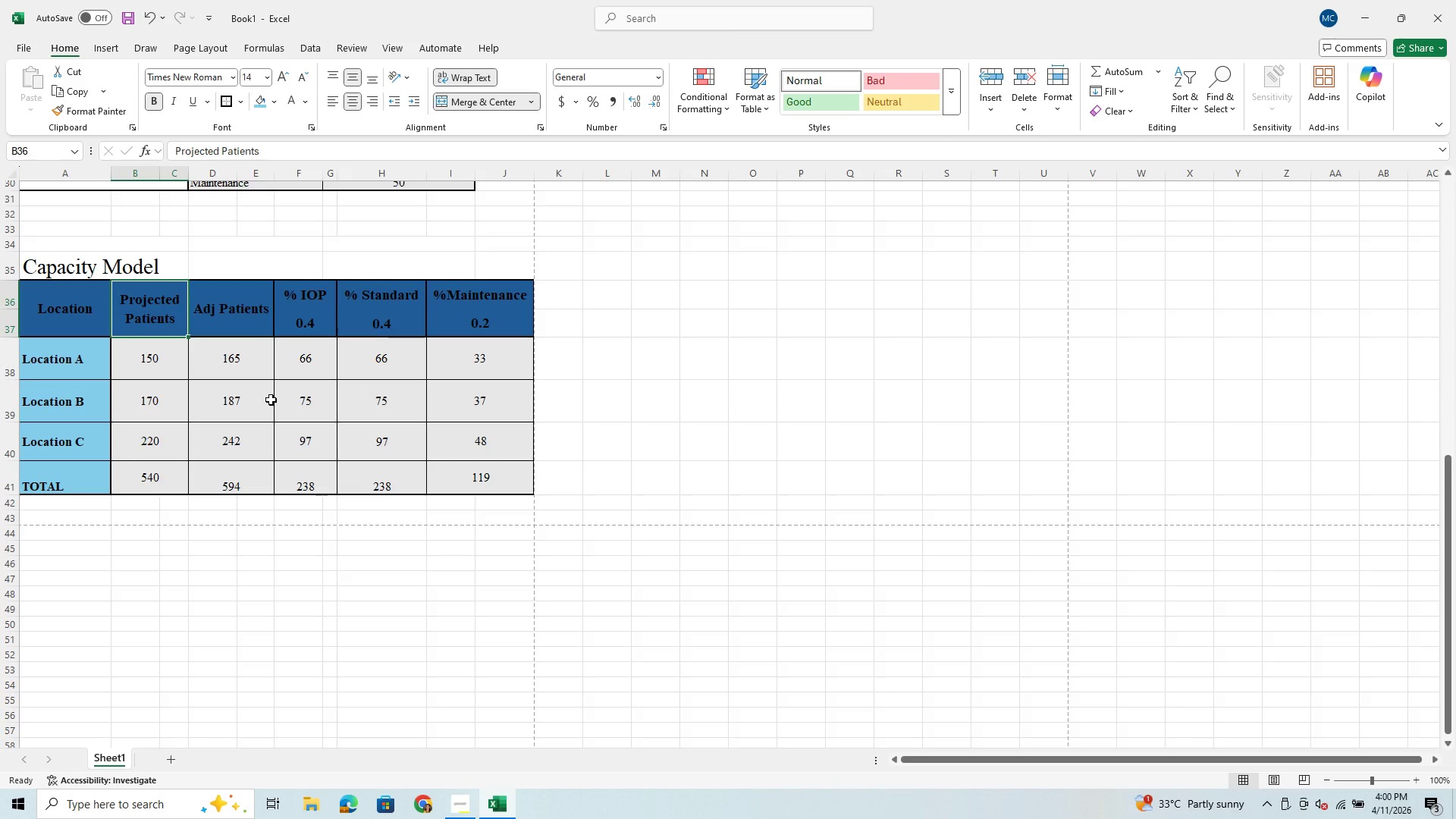 
left_click([268, 400])
 